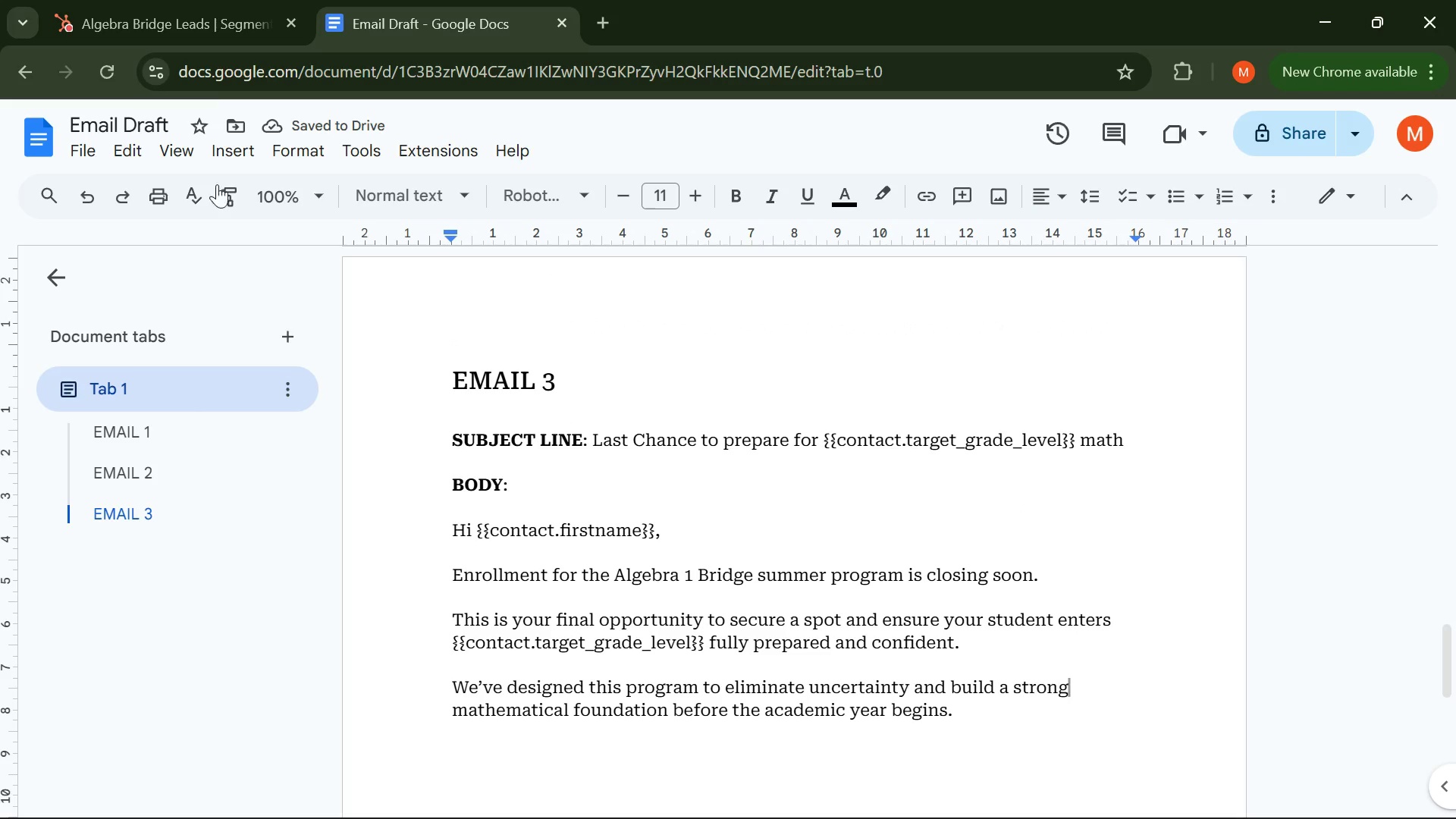 
left_click([154, 14])
 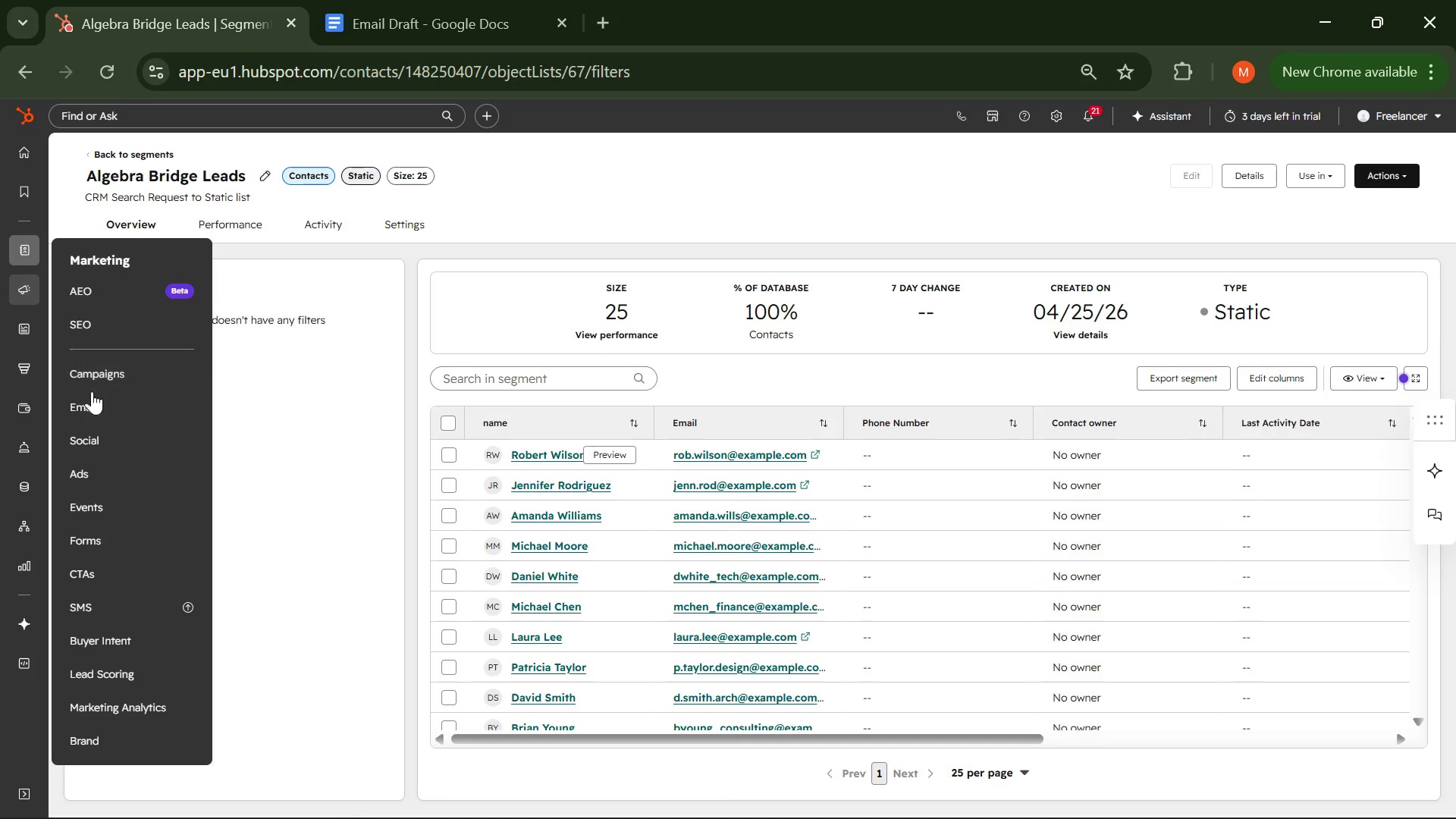 
left_click([92, 404])
 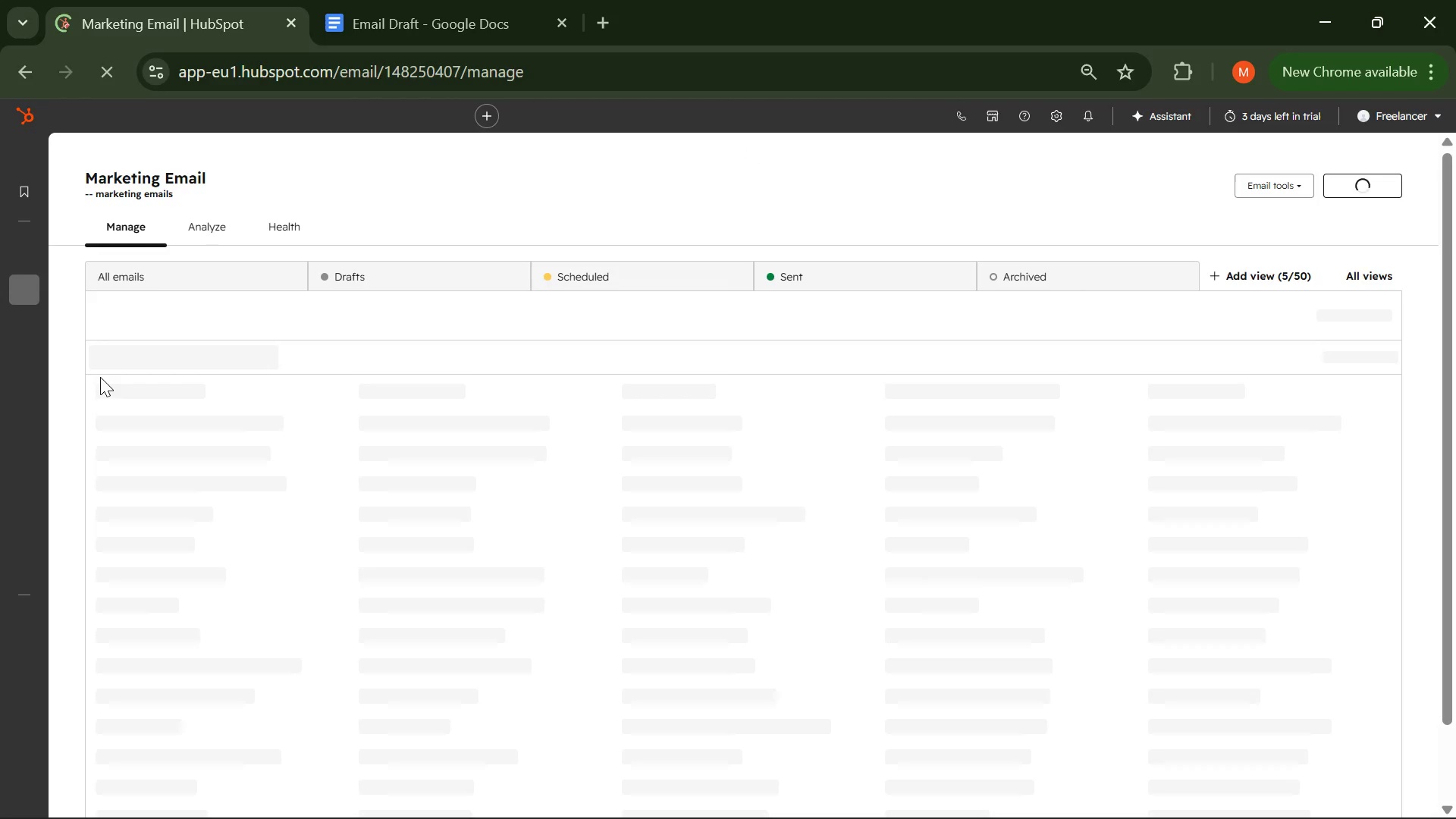 
mouse_move([250, 355])
 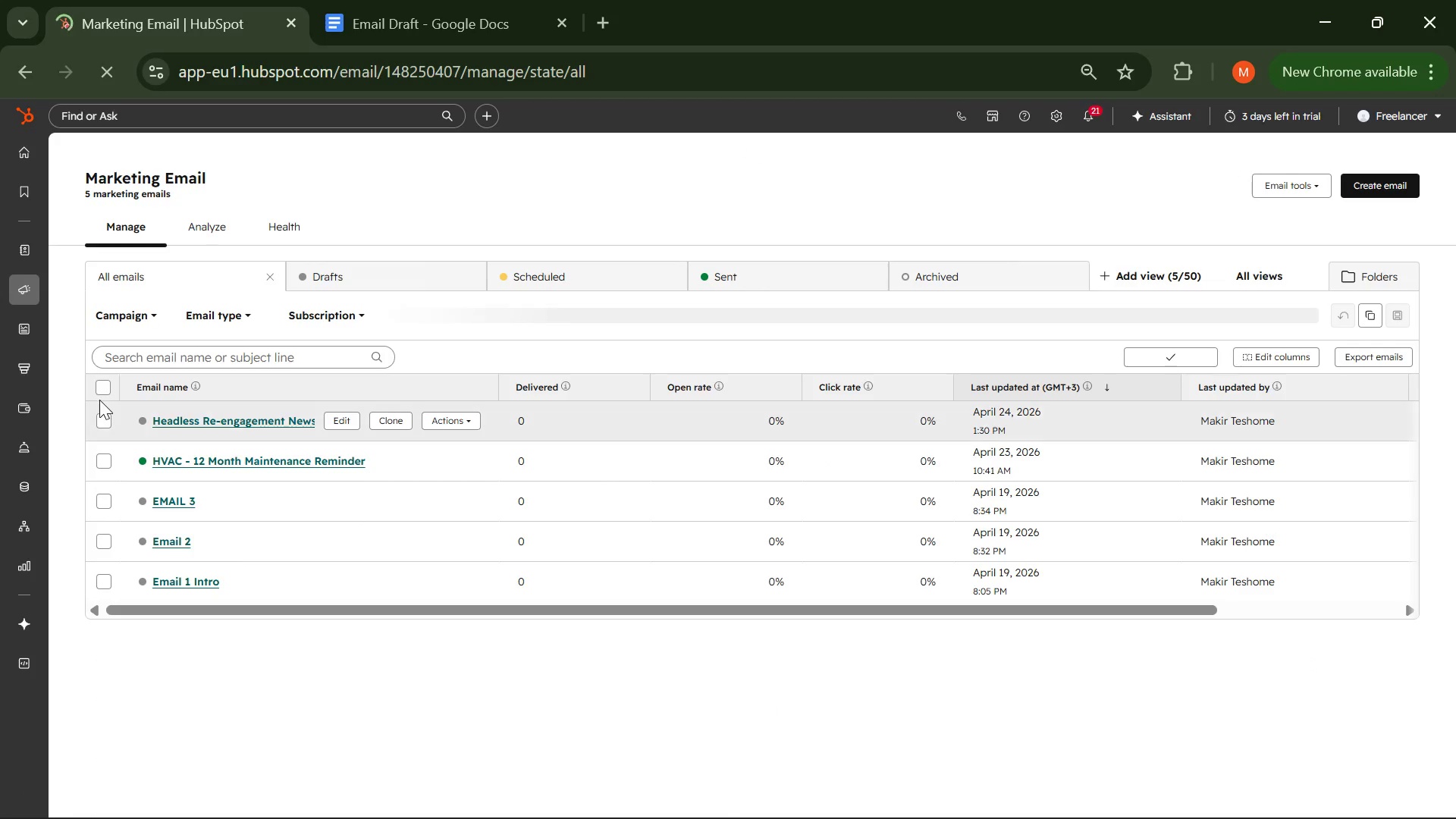 
left_click([99, 388])
 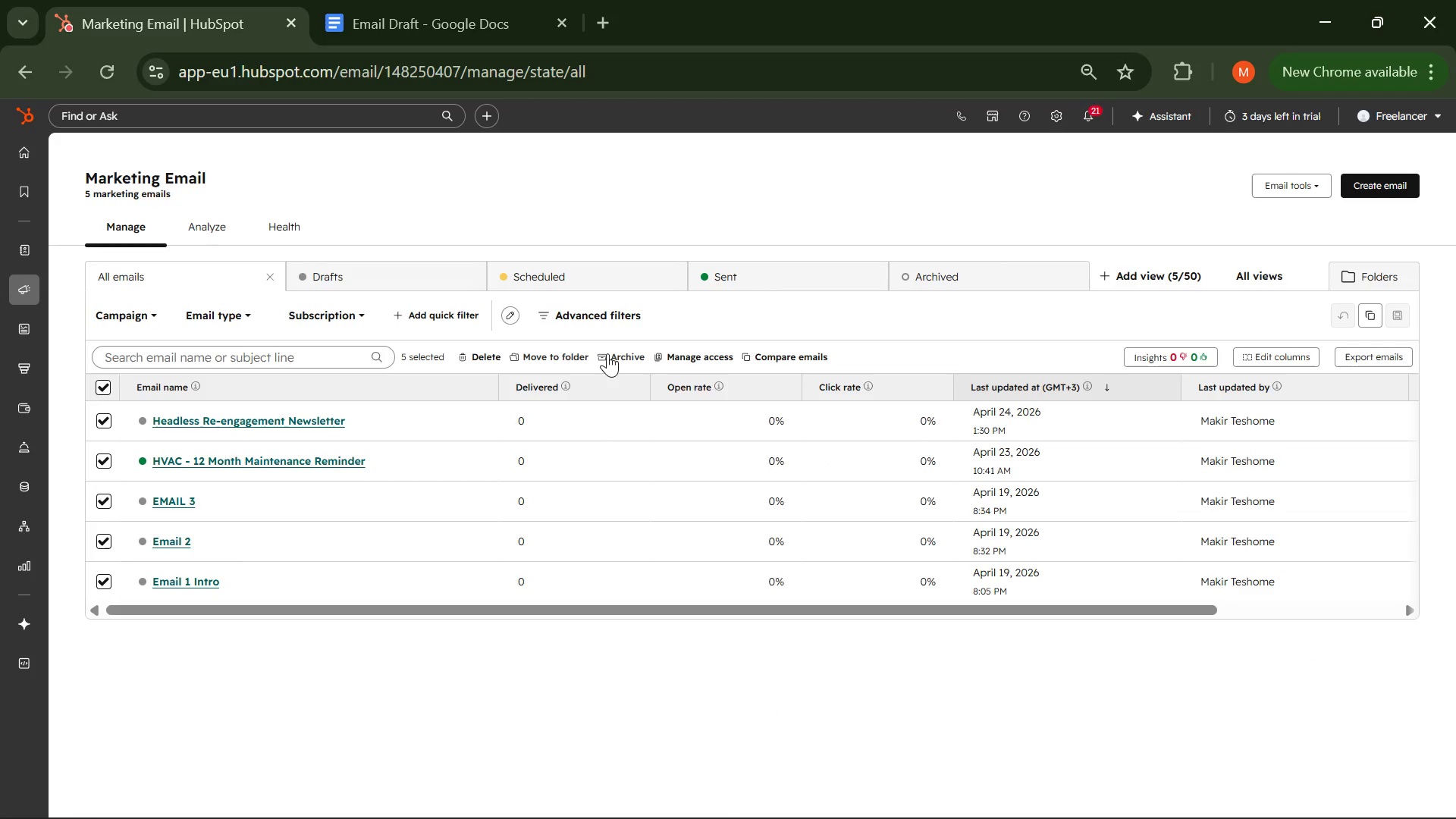 
left_click([489, 359])
 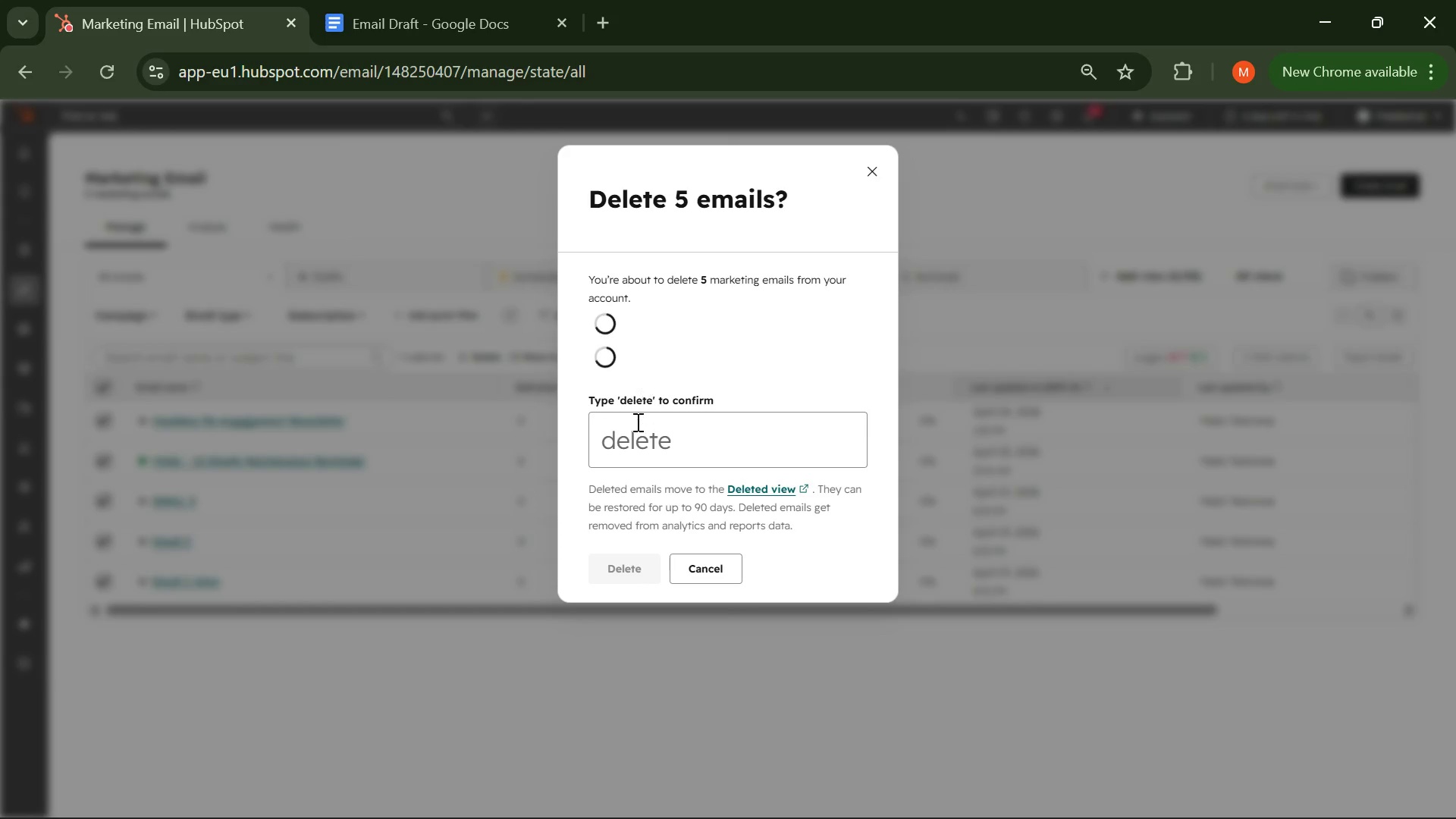 
left_click([636, 433])
 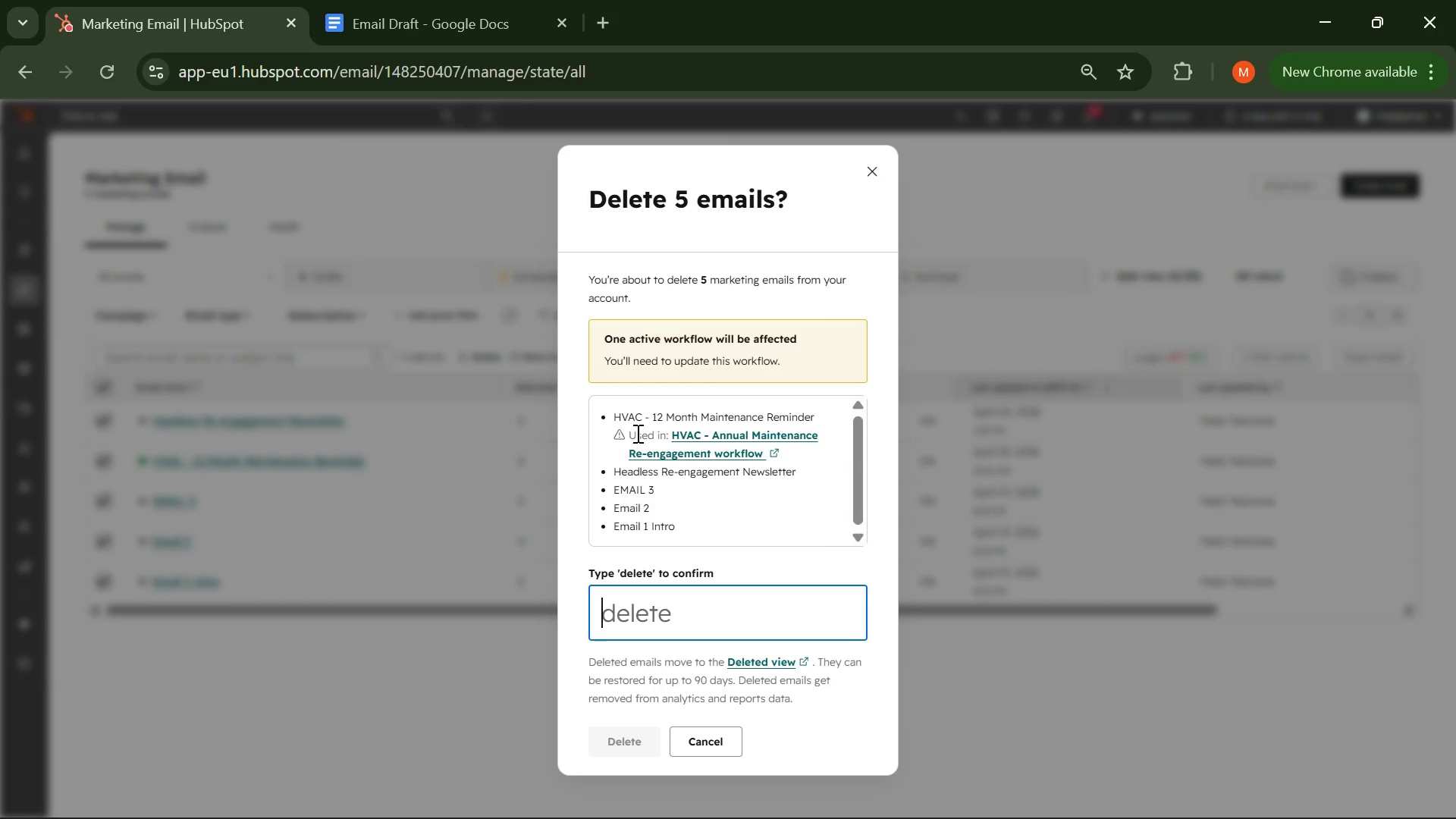 
type(delete )
 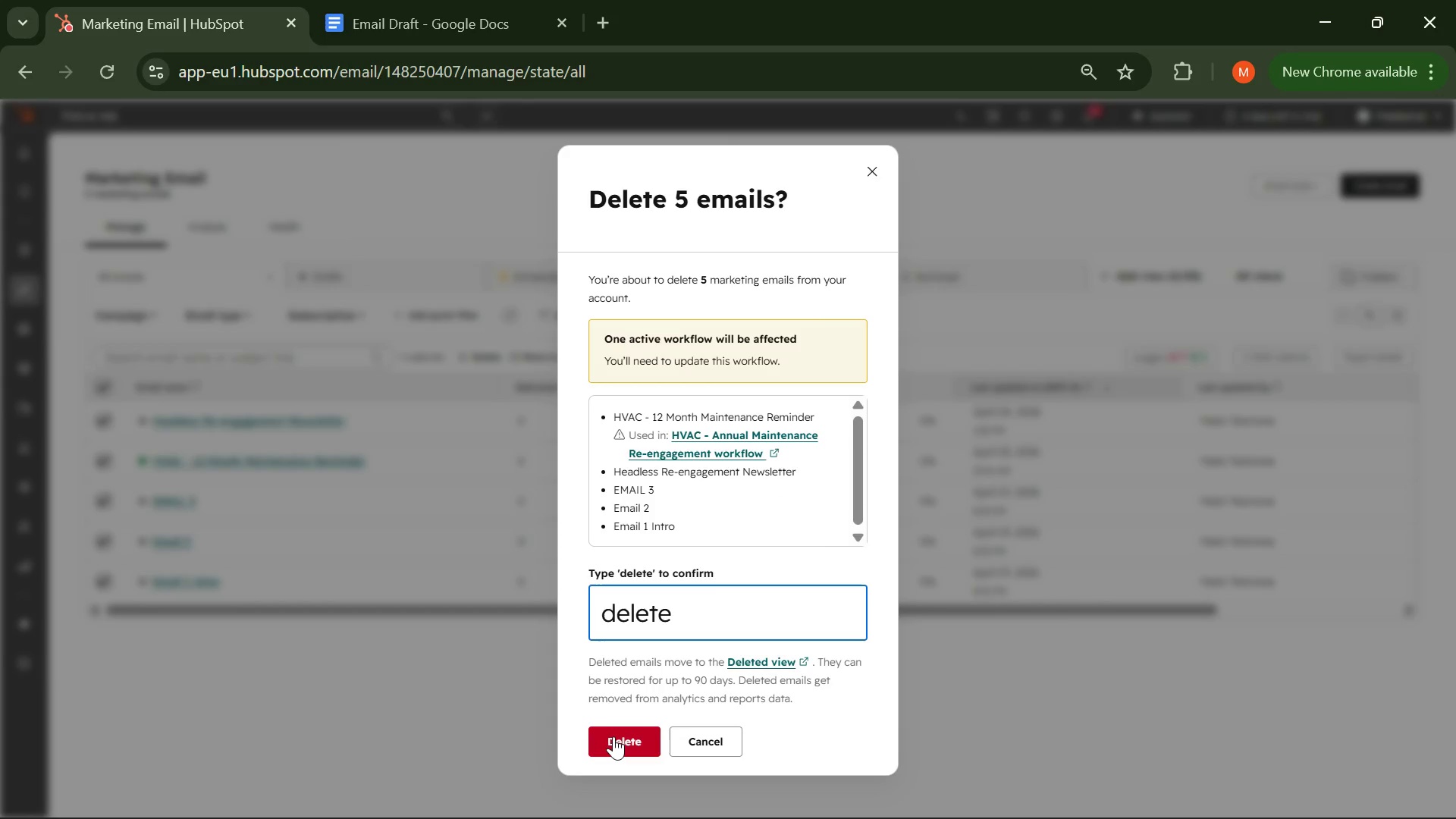 
left_click([613, 736])
 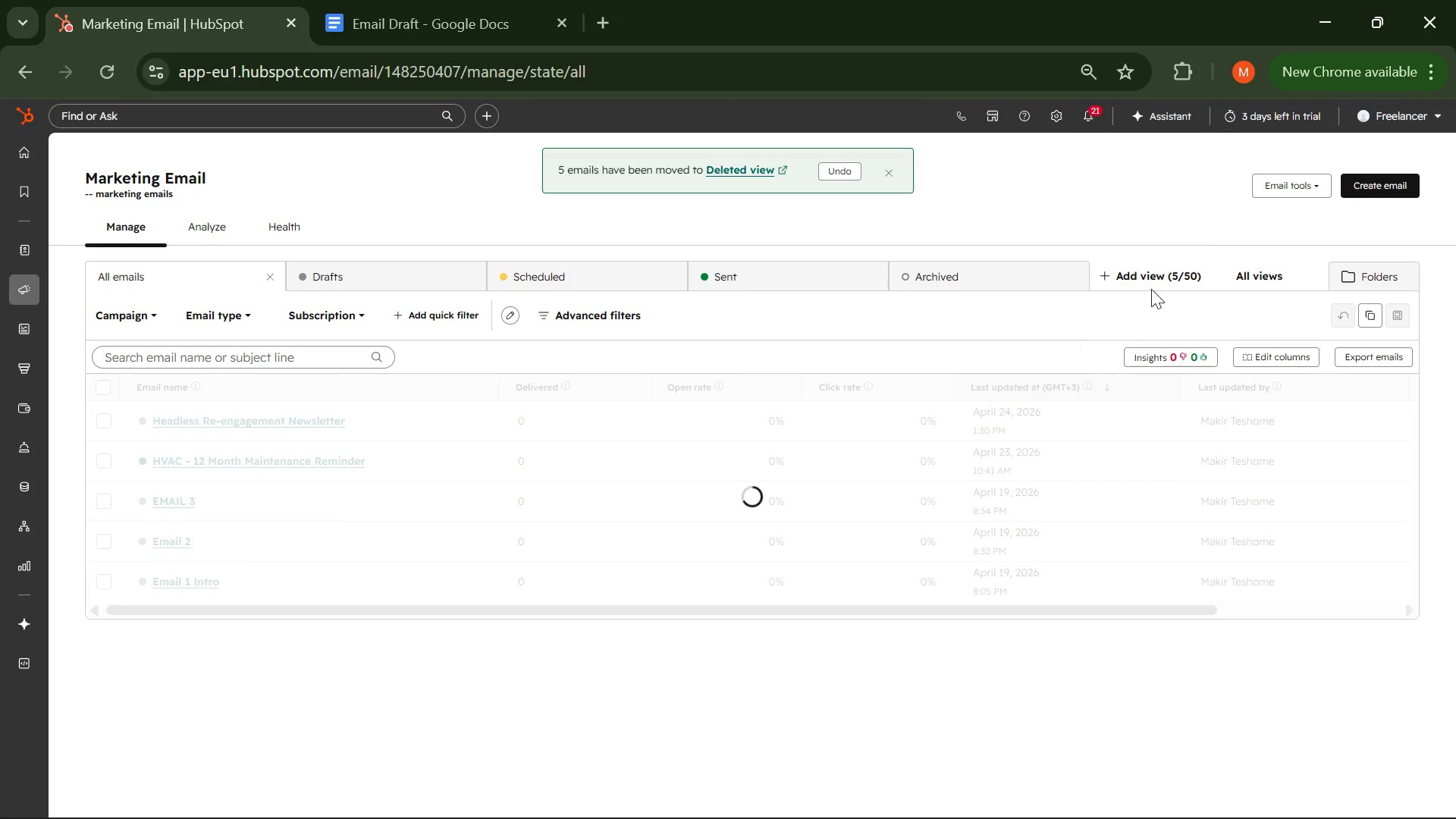 
left_click([1390, 188])
 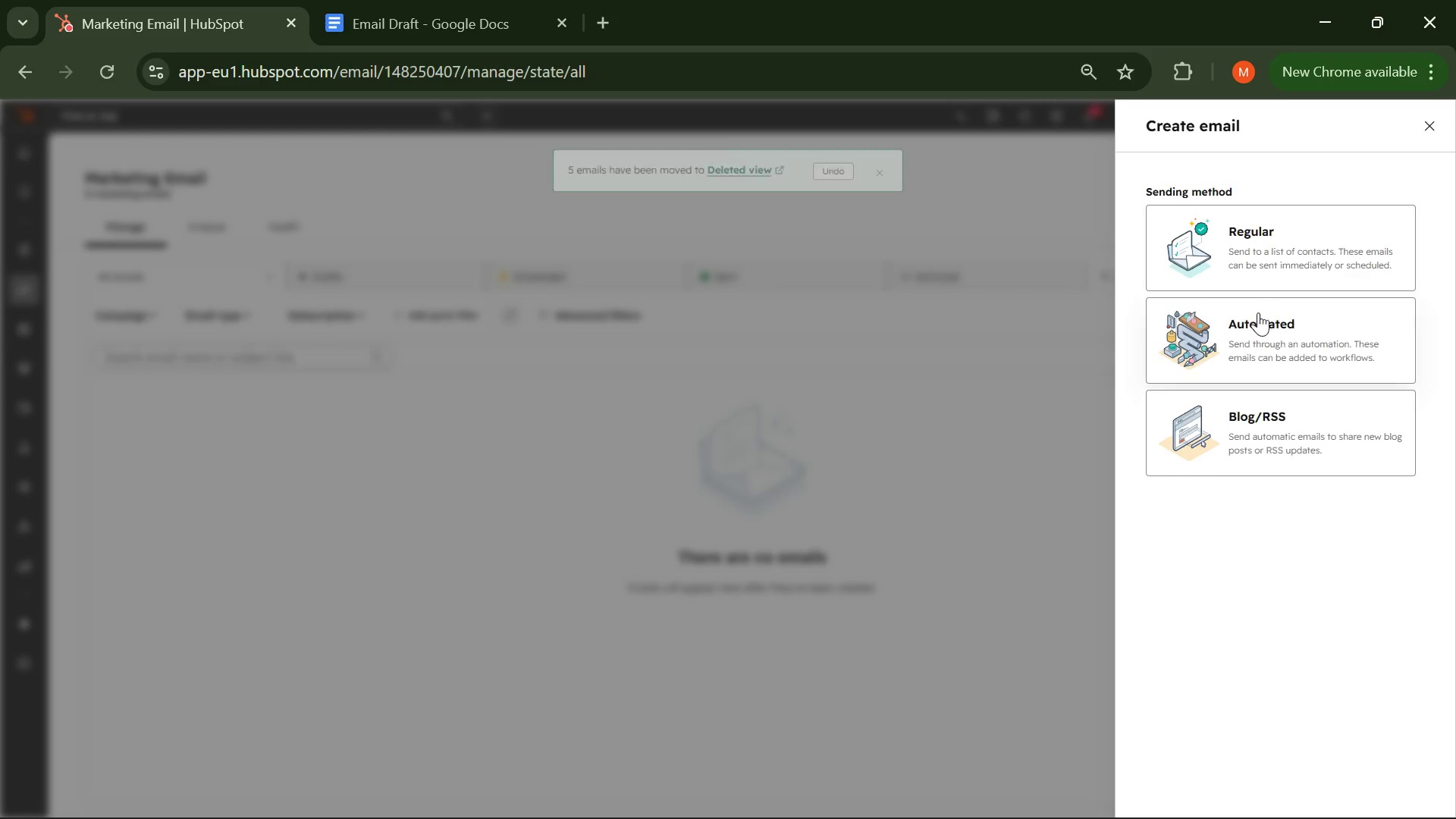 
left_click([1256, 266])
 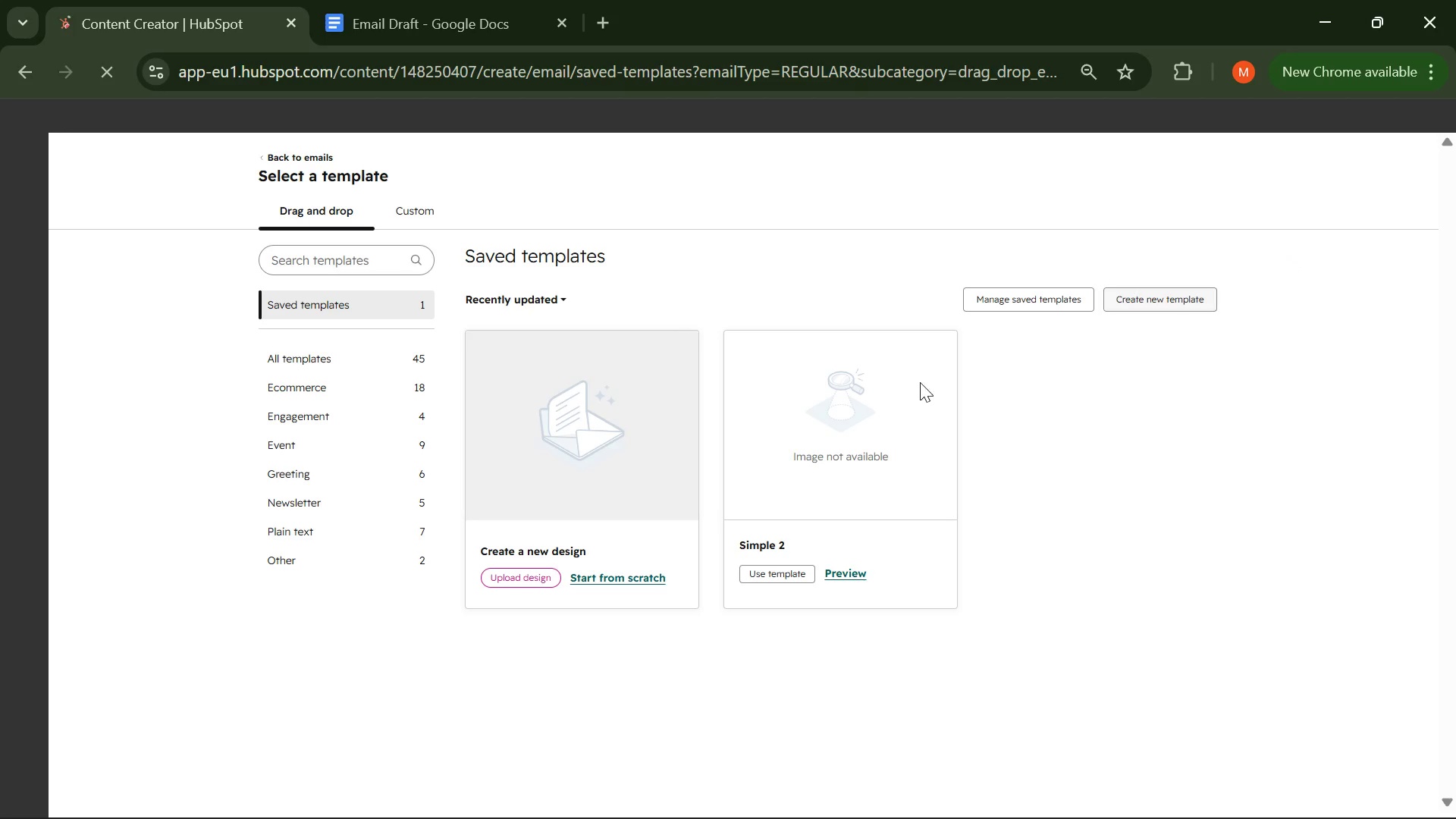 
left_click([612, 577])
 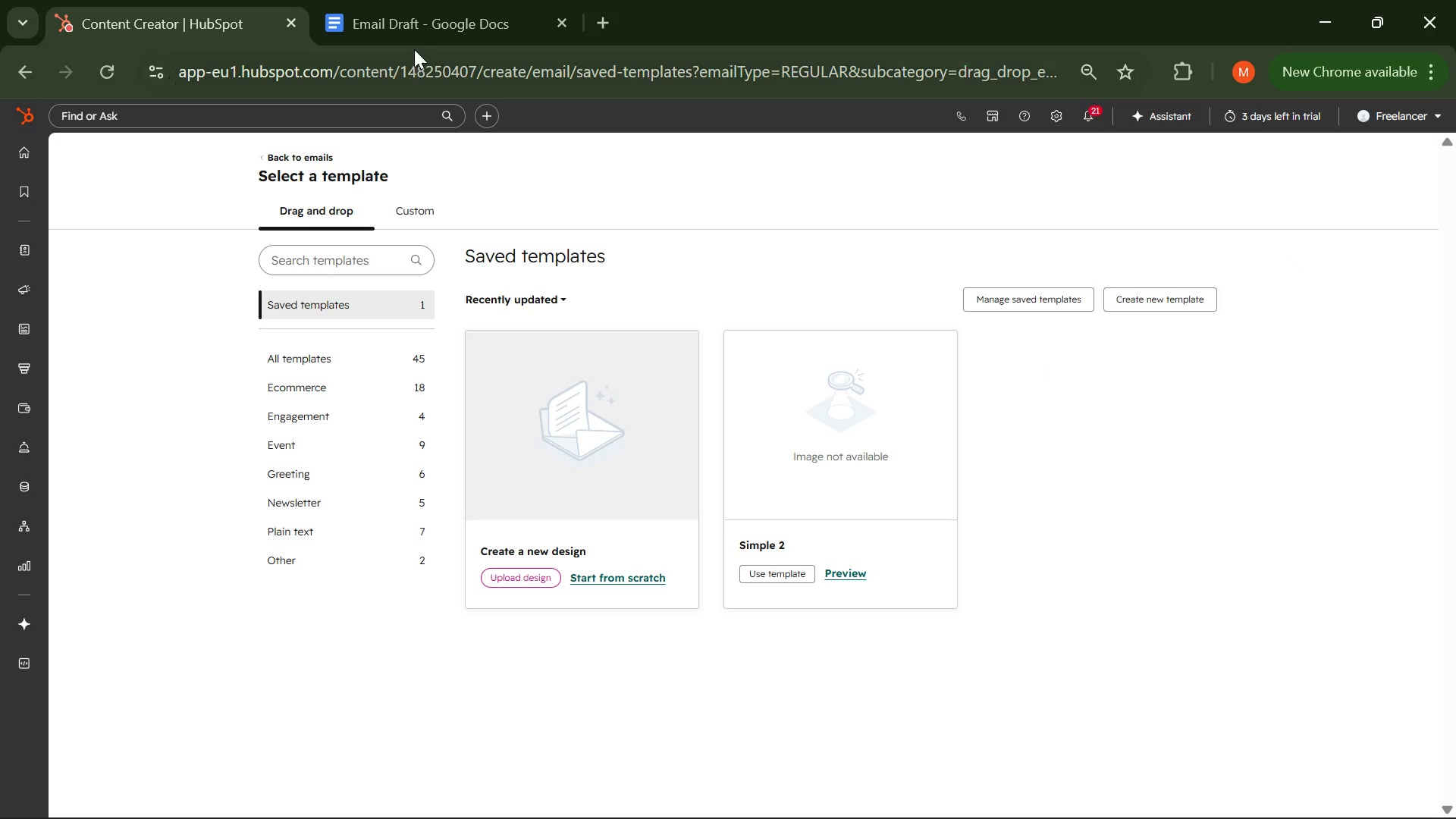 
left_click([413, 25])
 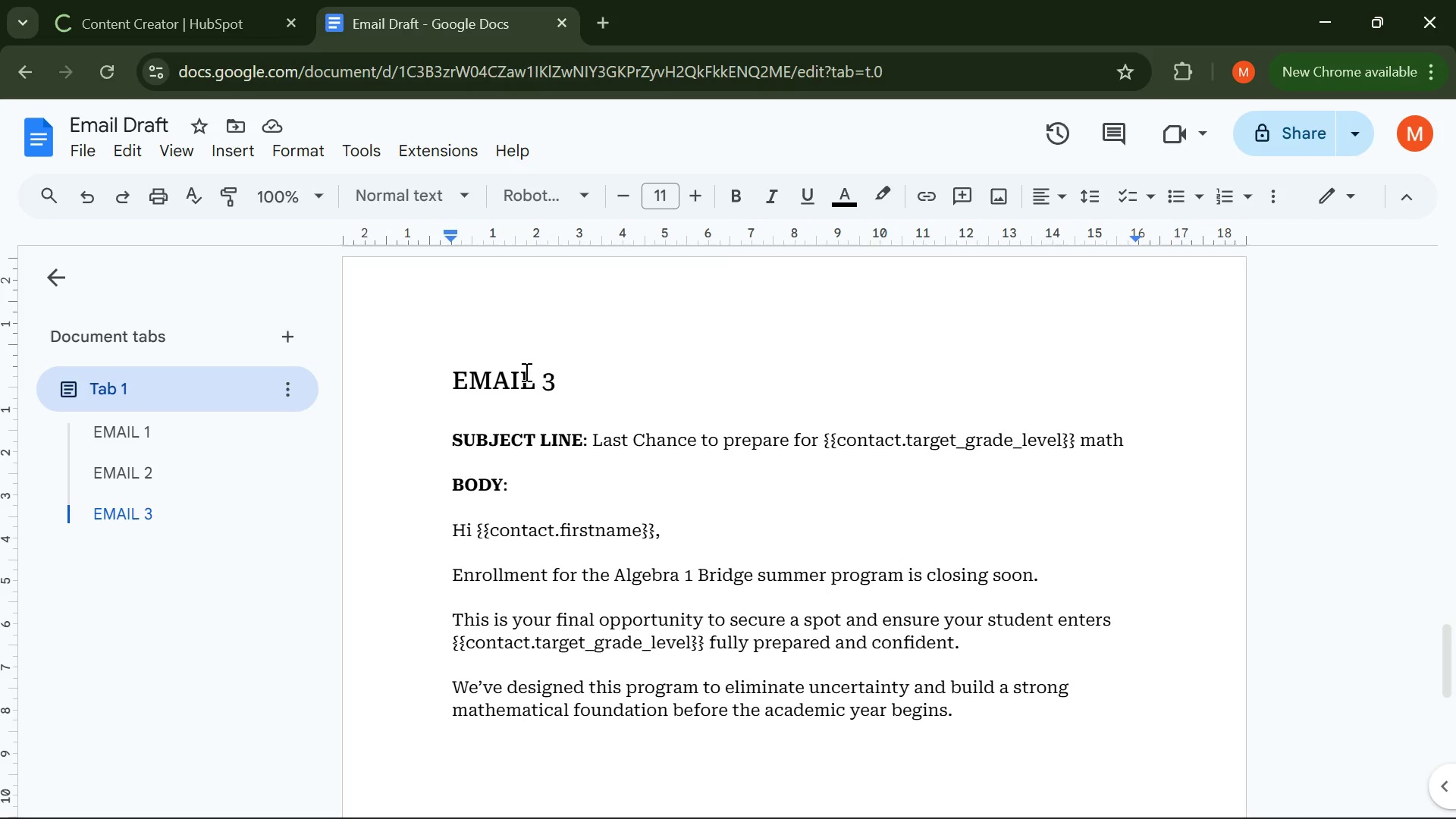 
scroll: coordinate [525, 372], scroll_direction: up, amount: 11.0
 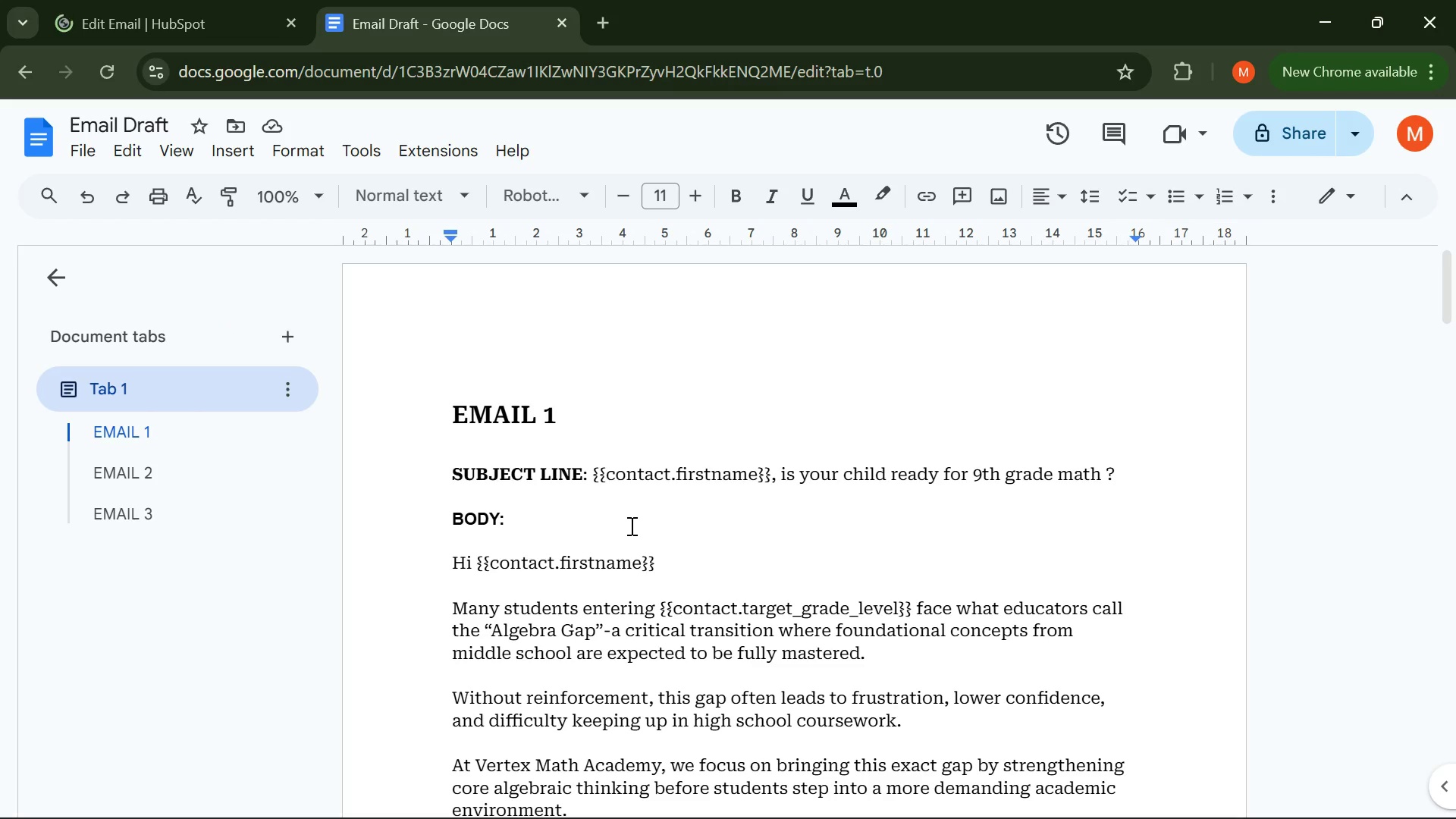 
scroll: coordinate [721, 414], scroll_direction: down, amount: 2.0
 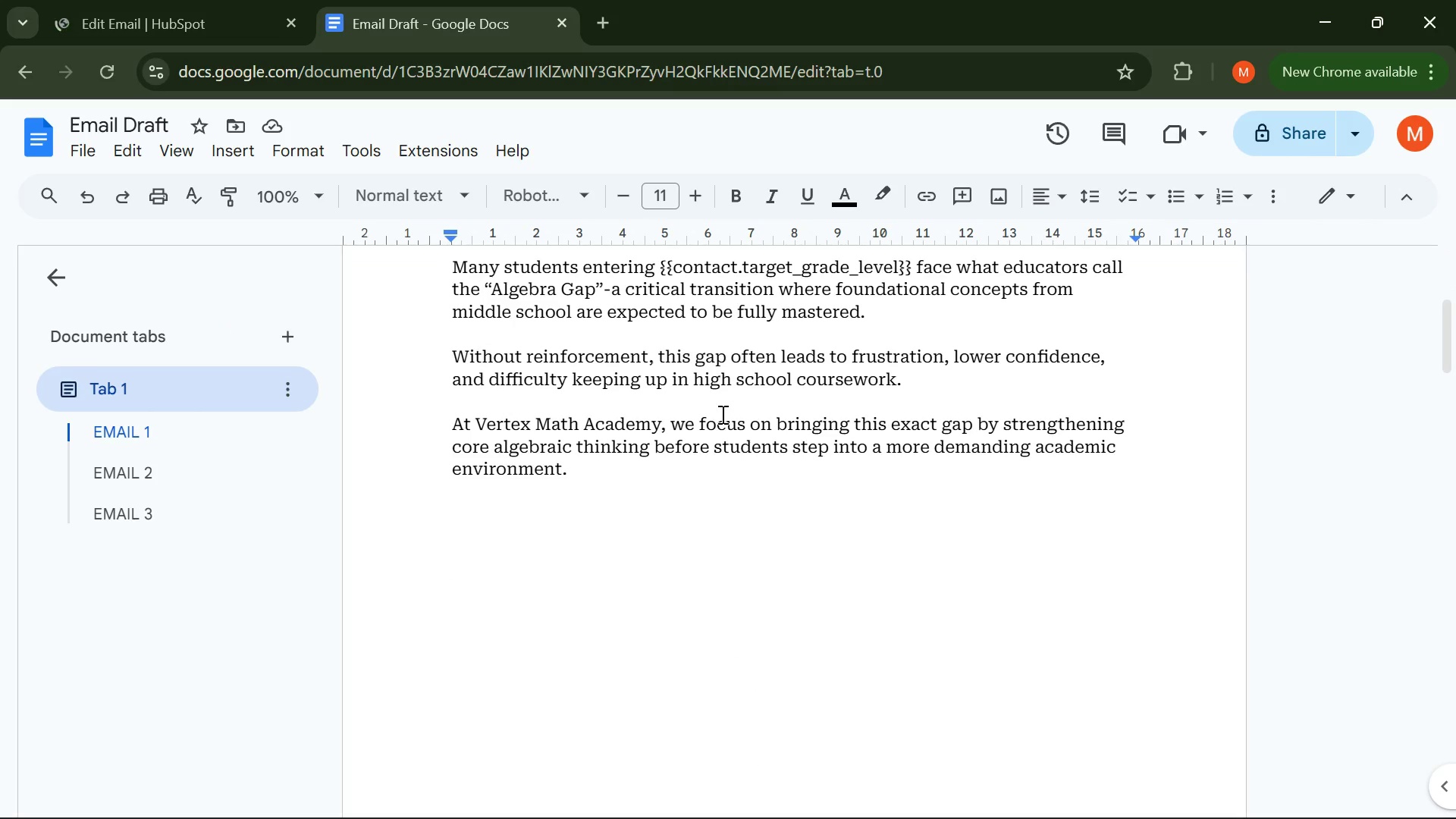 
scroll: coordinate [721, 414], scroll_direction: none, amount: 0.0
 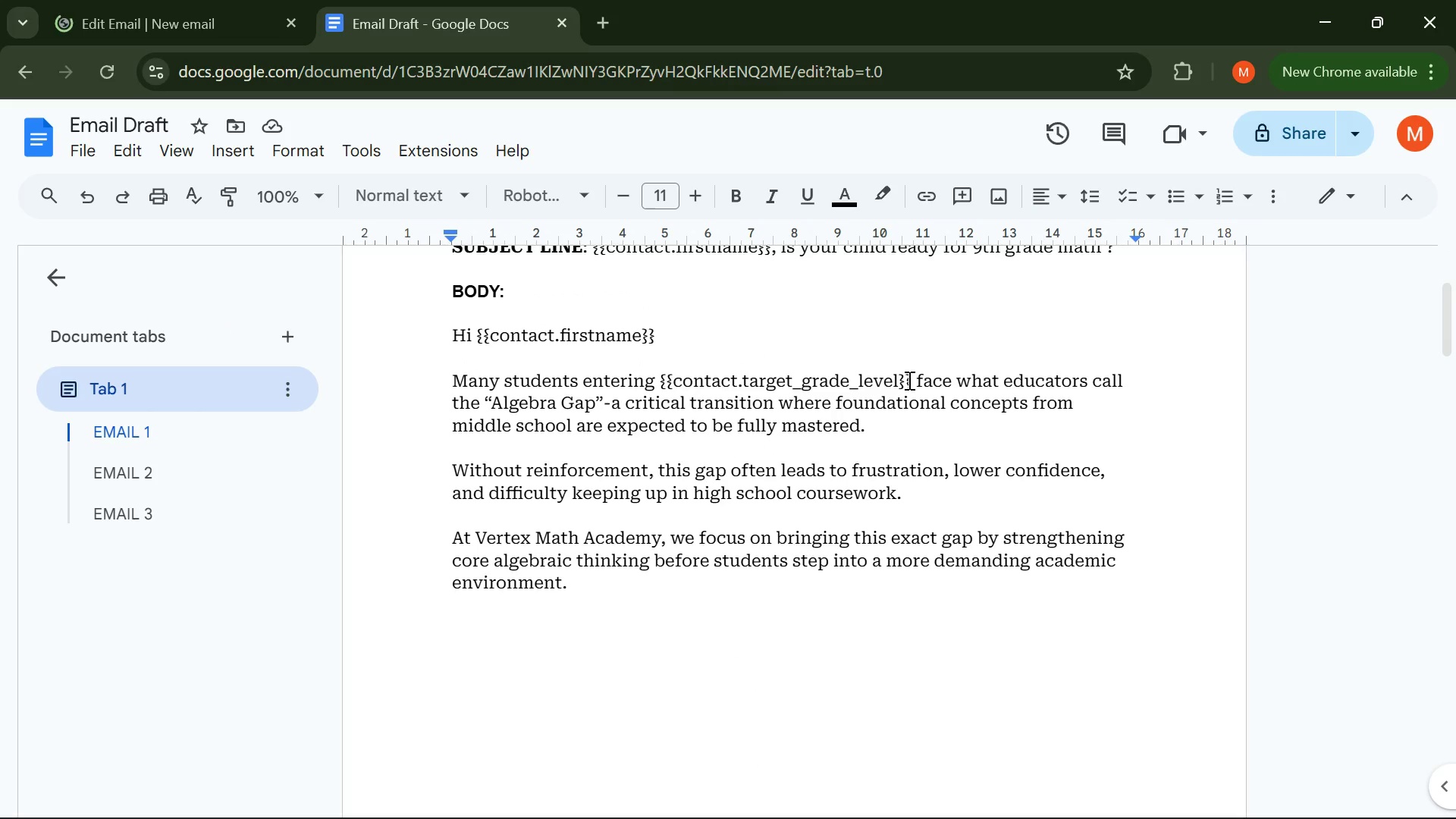 
wait(5.8)
 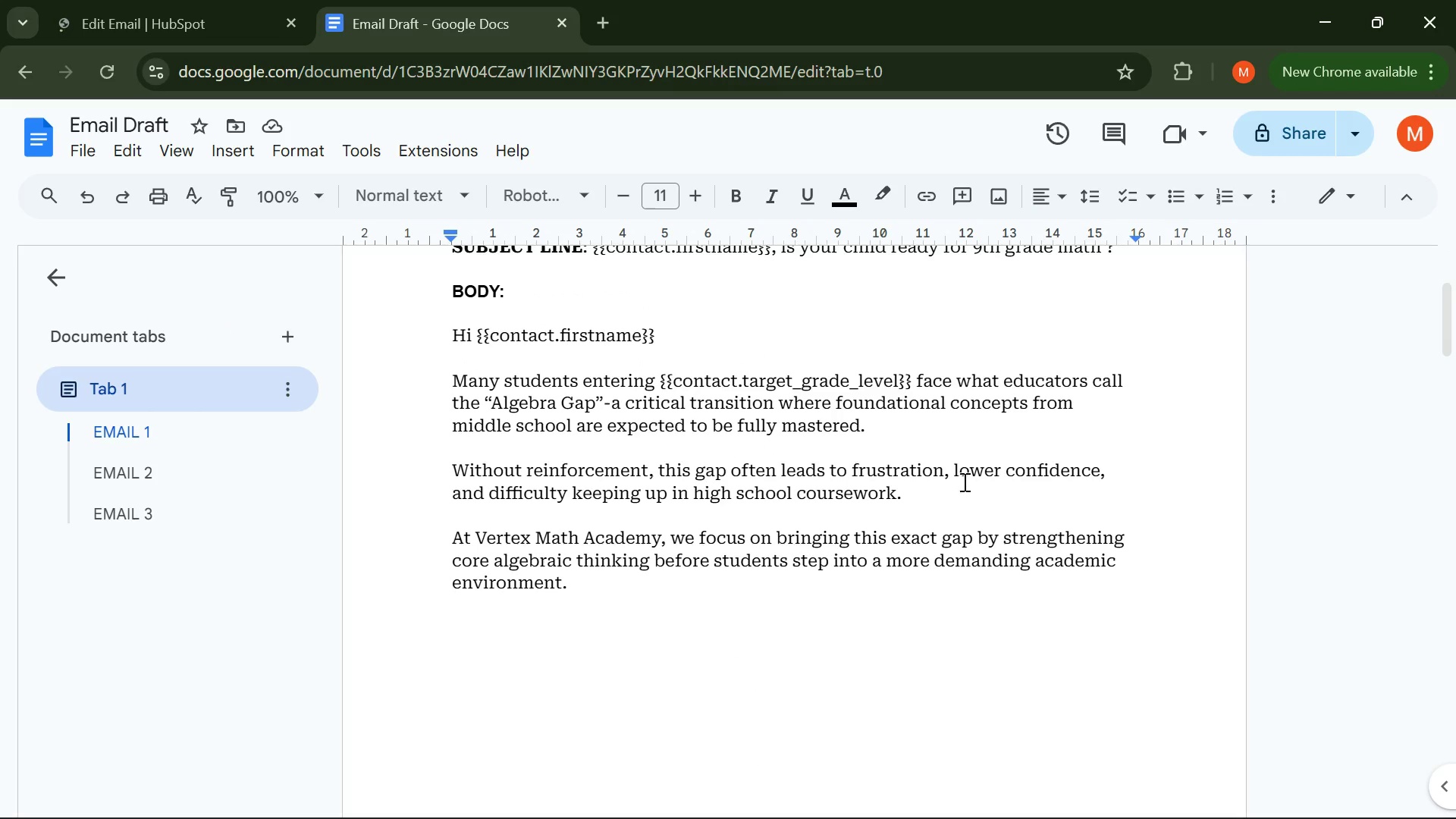 
left_click_drag(start_coordinate=[912, 380], to_coordinate=[662, 388])
 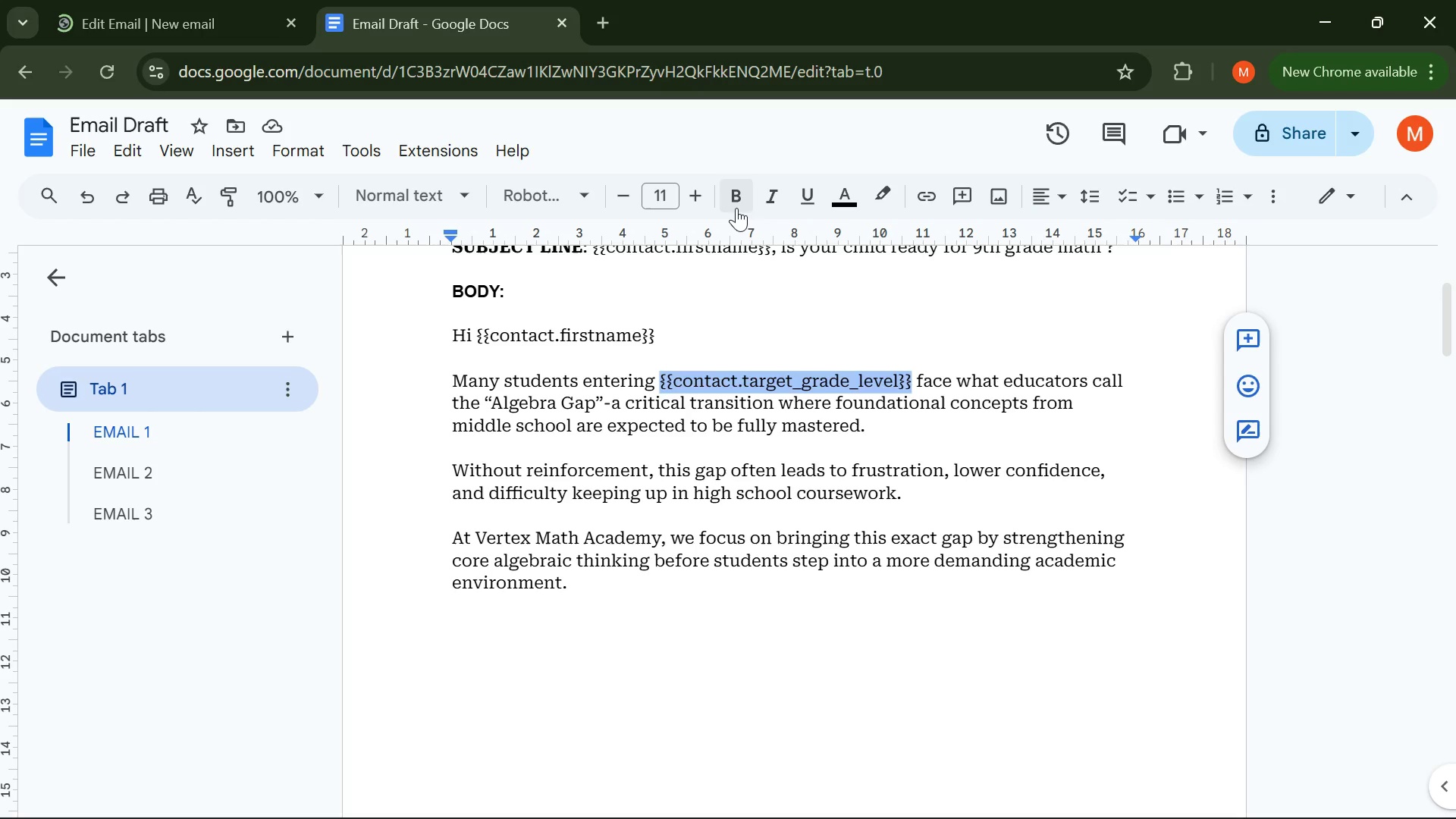 
left_click([736, 208])
 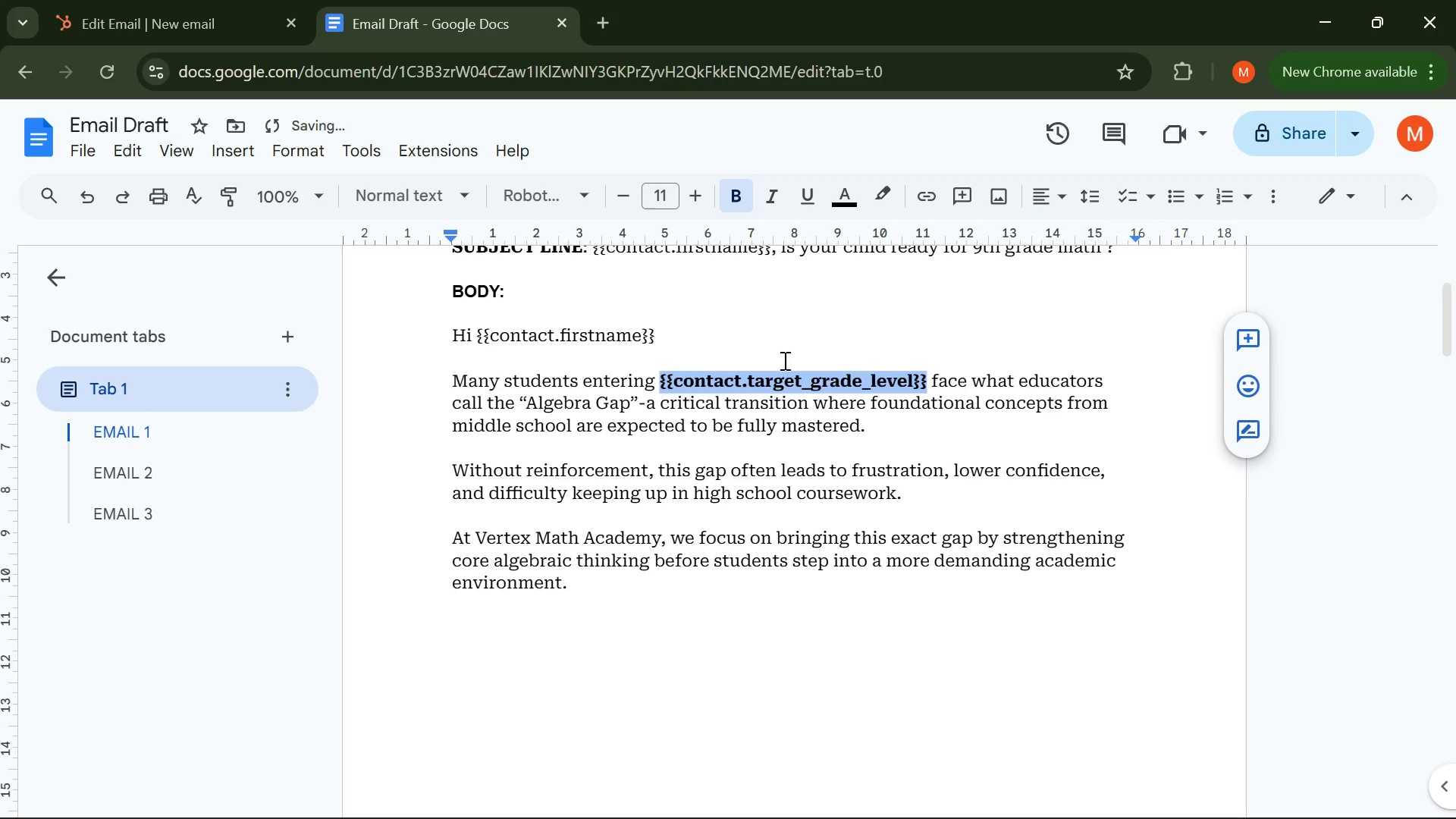 
left_click([787, 453])
 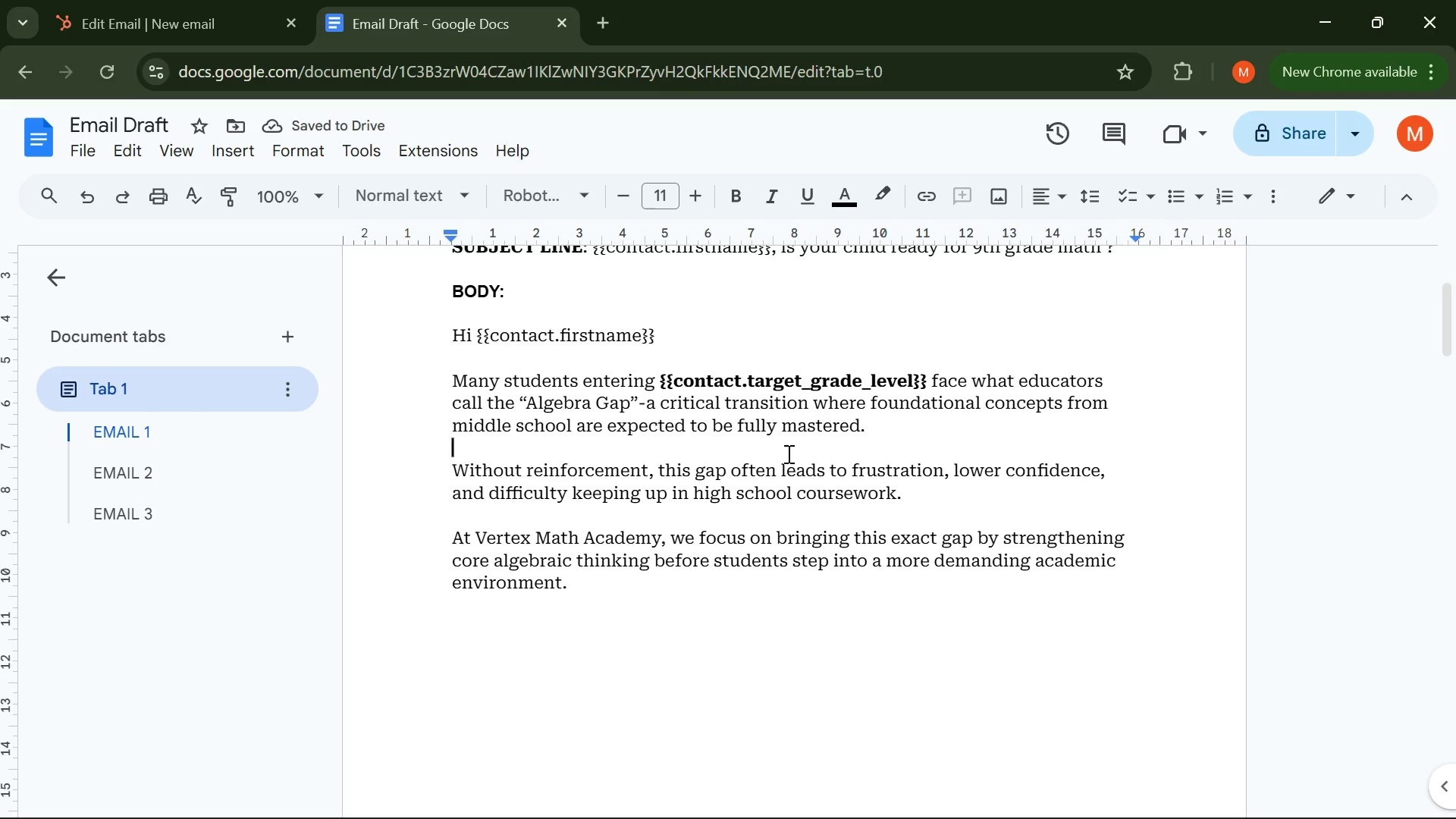 
scroll: coordinate [787, 453], scroll_direction: down, amount: 9.0
 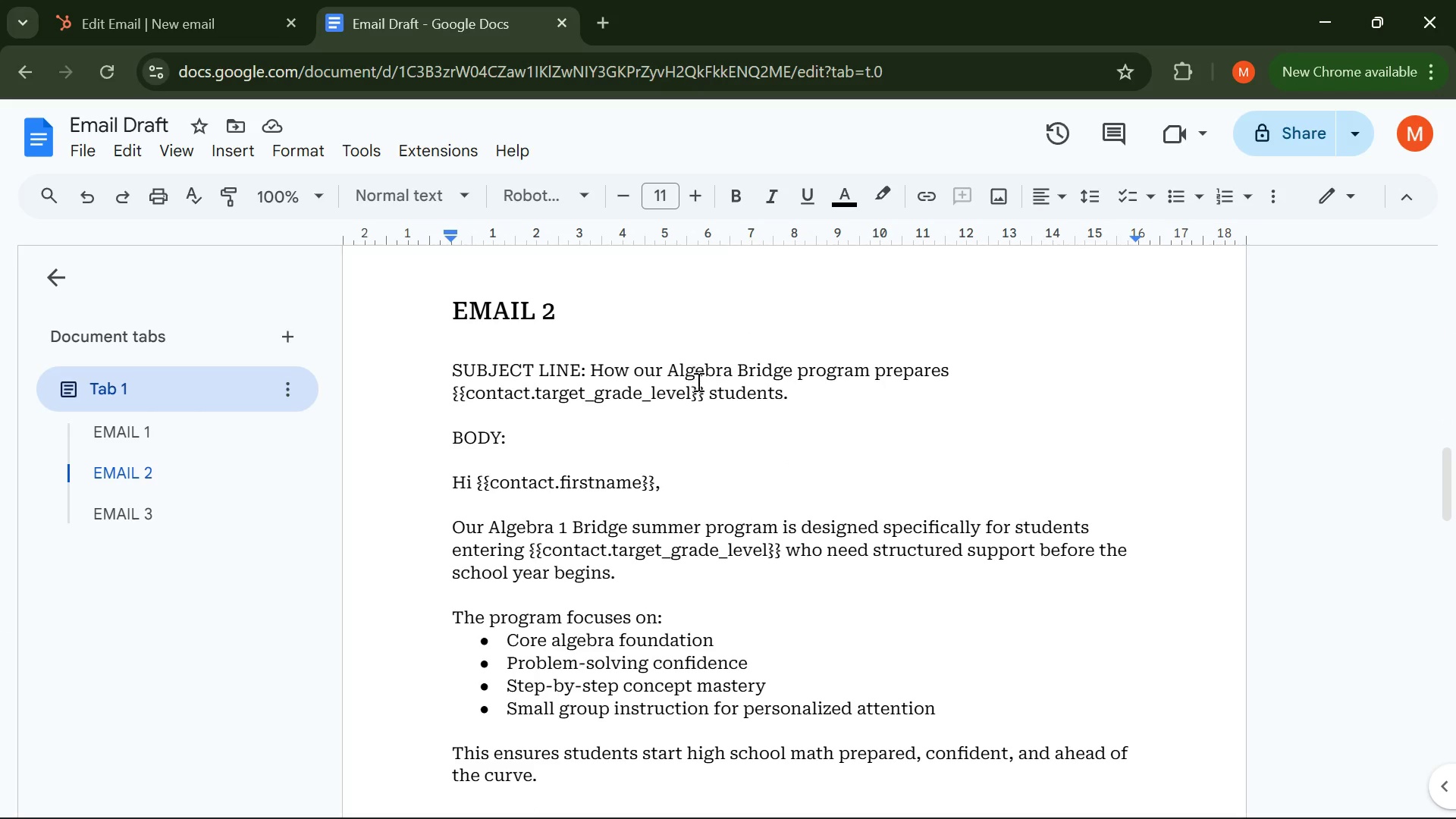 
left_click_drag(start_coordinate=[703, 386], to_coordinate=[430, 403])
 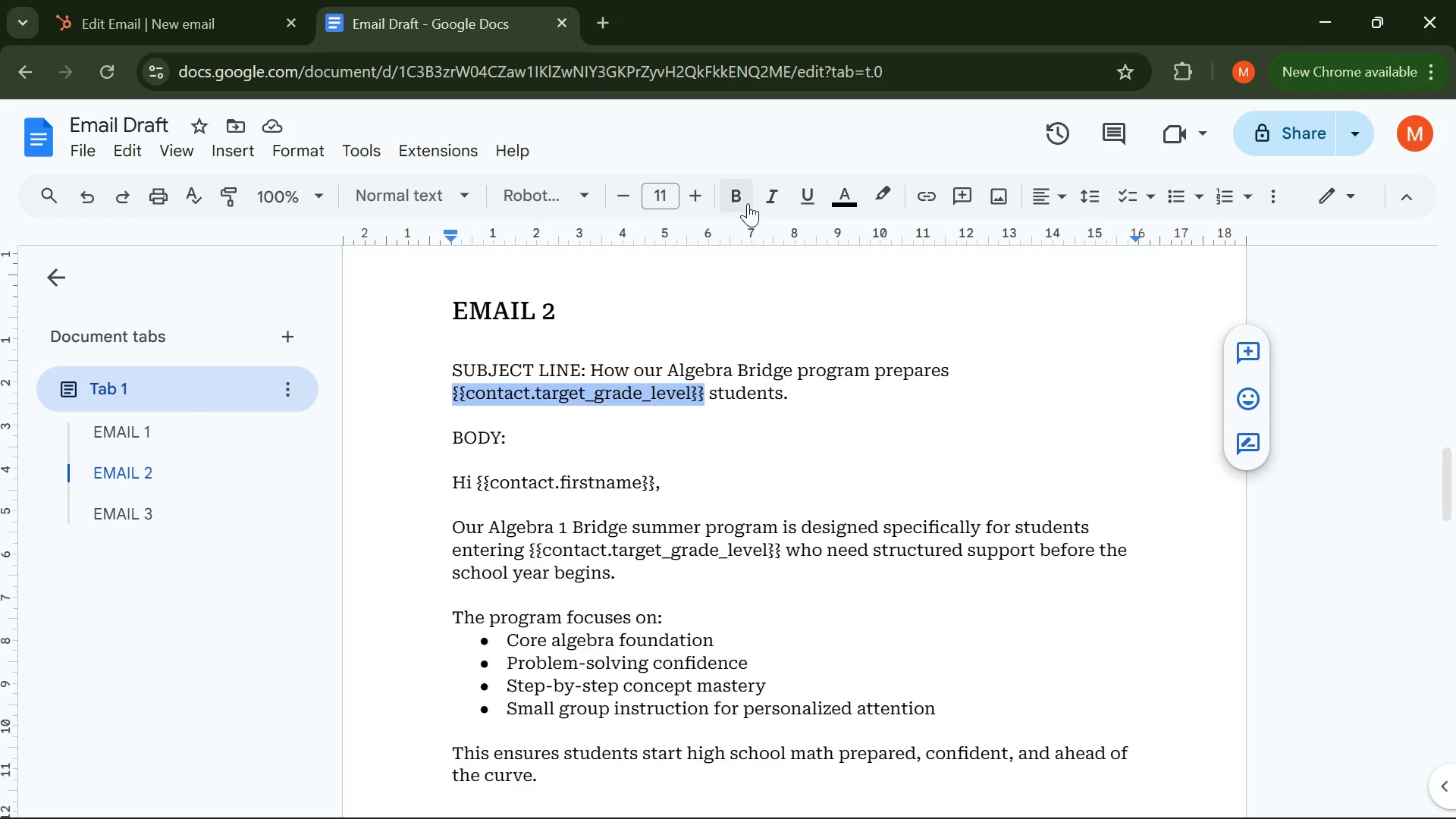 
left_click([748, 203])
 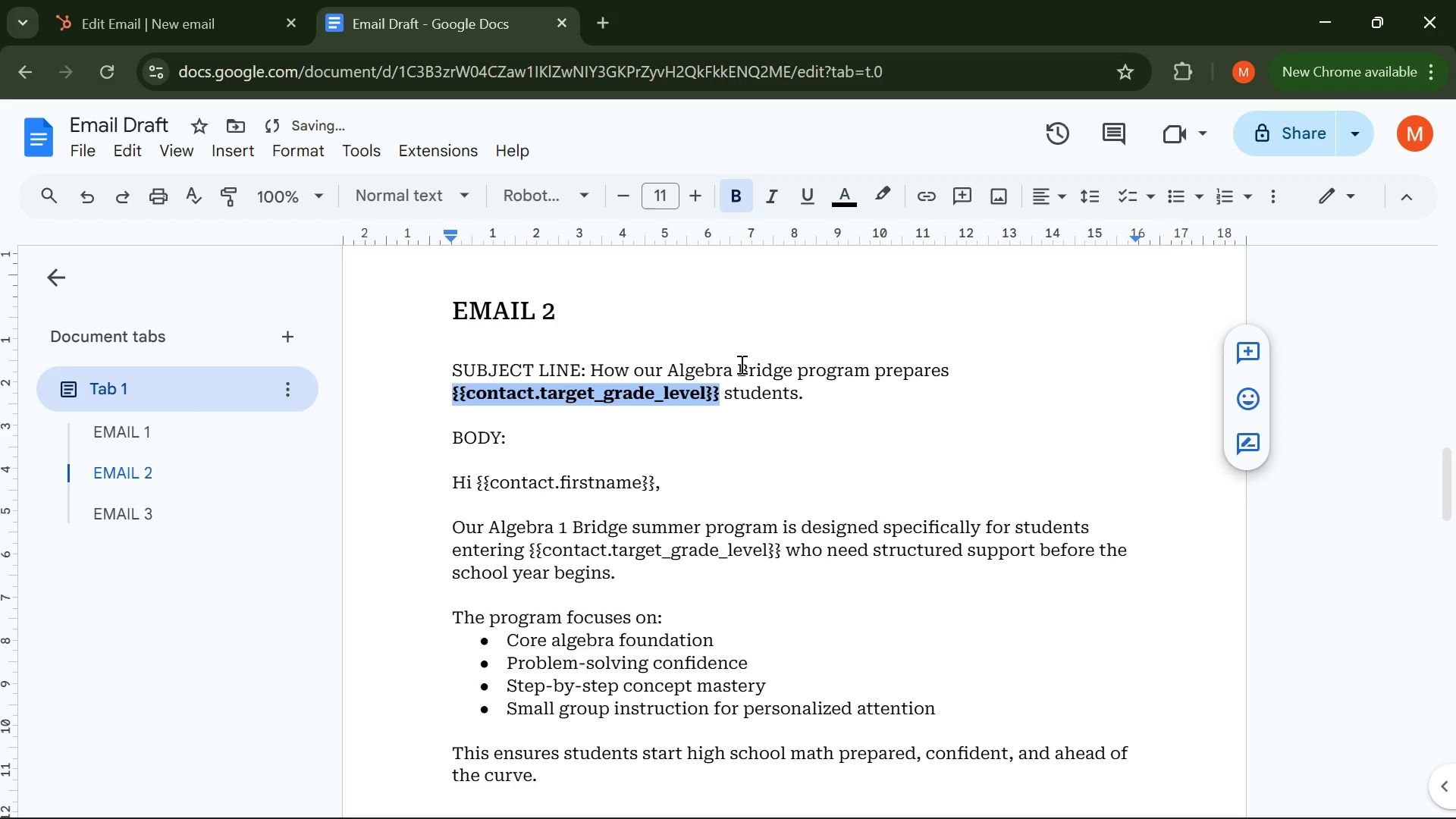 
scroll: coordinate [738, 369], scroll_direction: down, amount: 1.0
 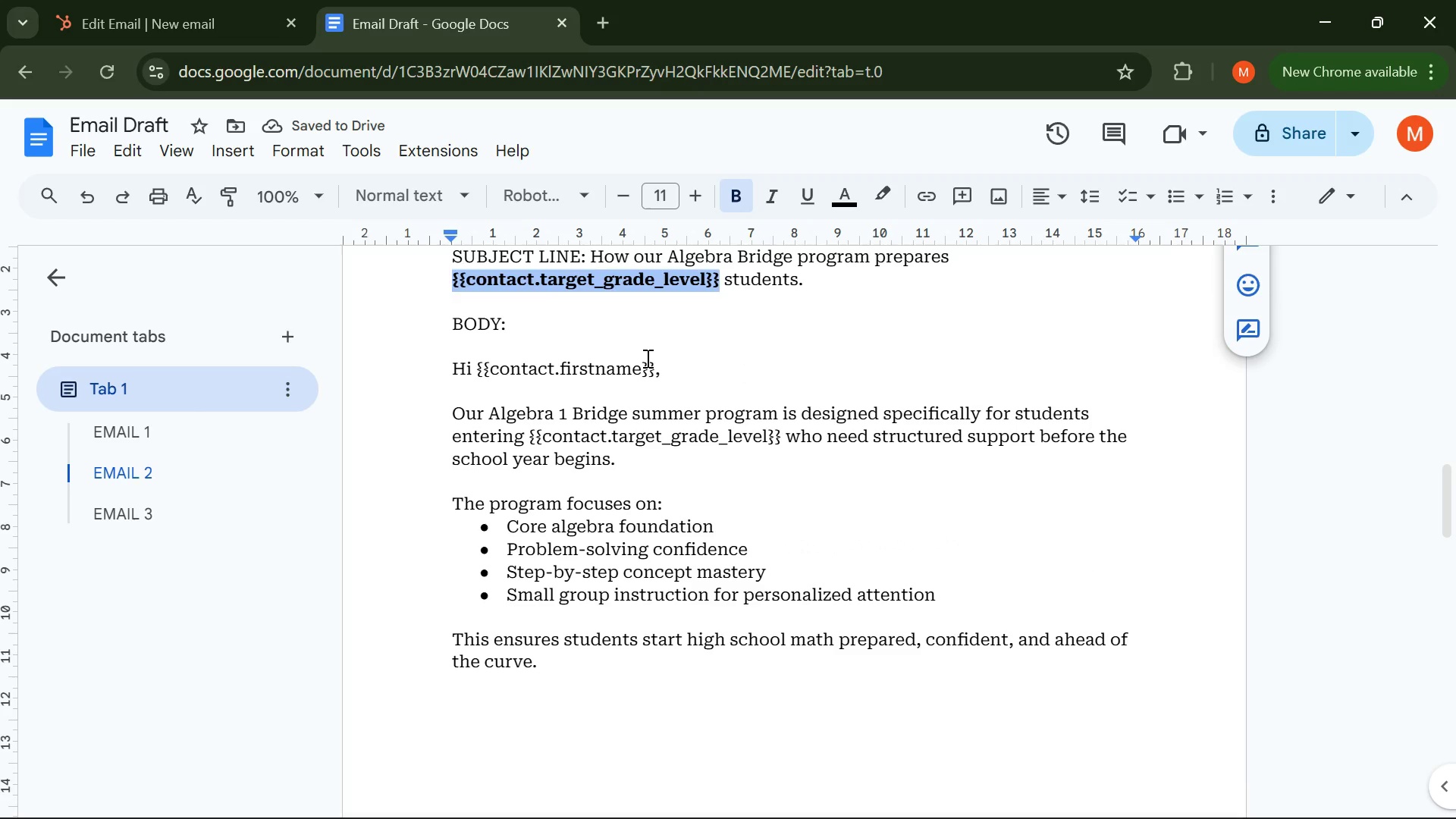 
left_click_drag(start_coordinate=[654, 368], to_coordinate=[479, 367])
 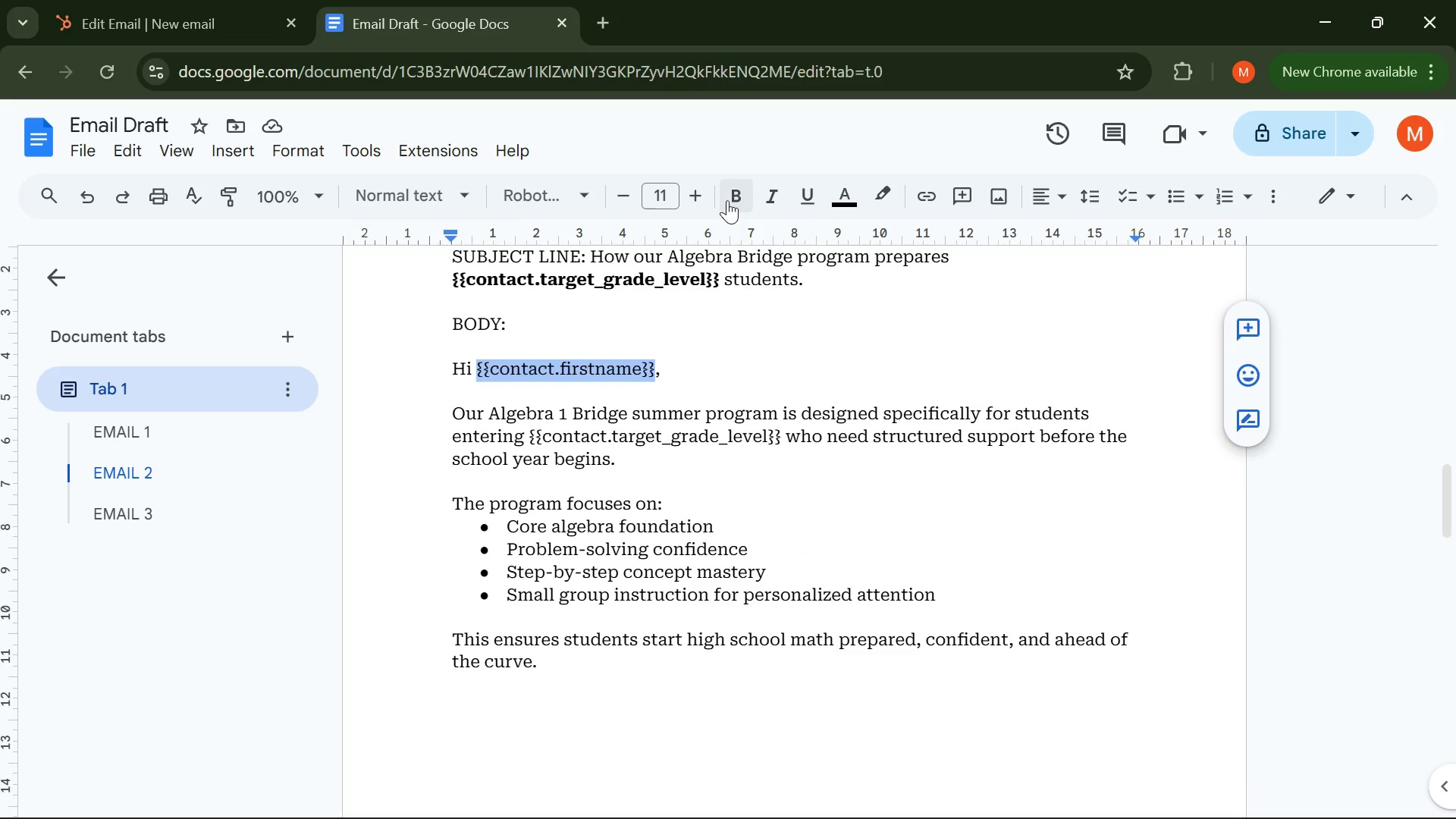 
left_click([732, 196])
 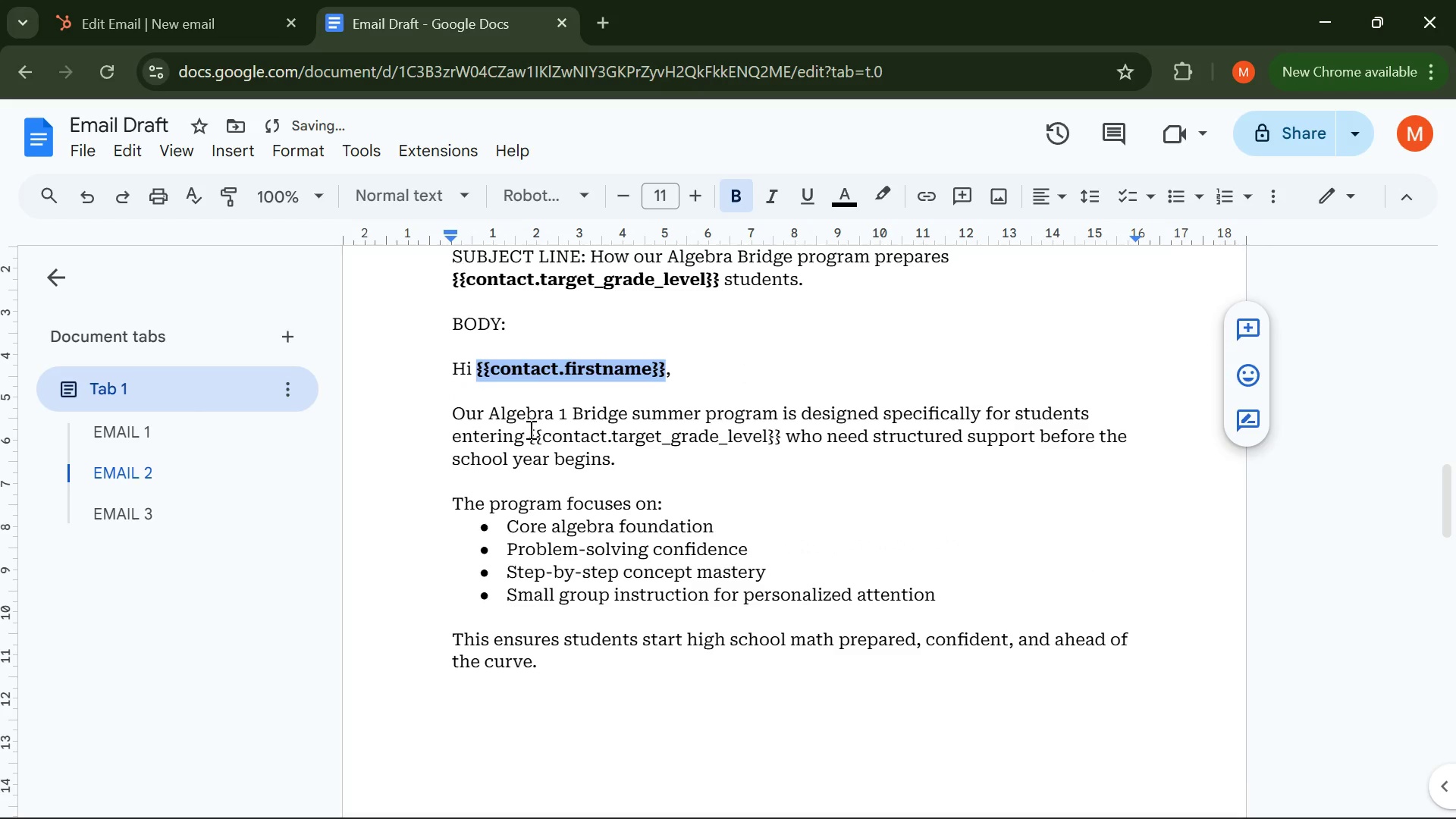 
left_click_drag(start_coordinate=[525, 435], to_coordinate=[780, 441])
 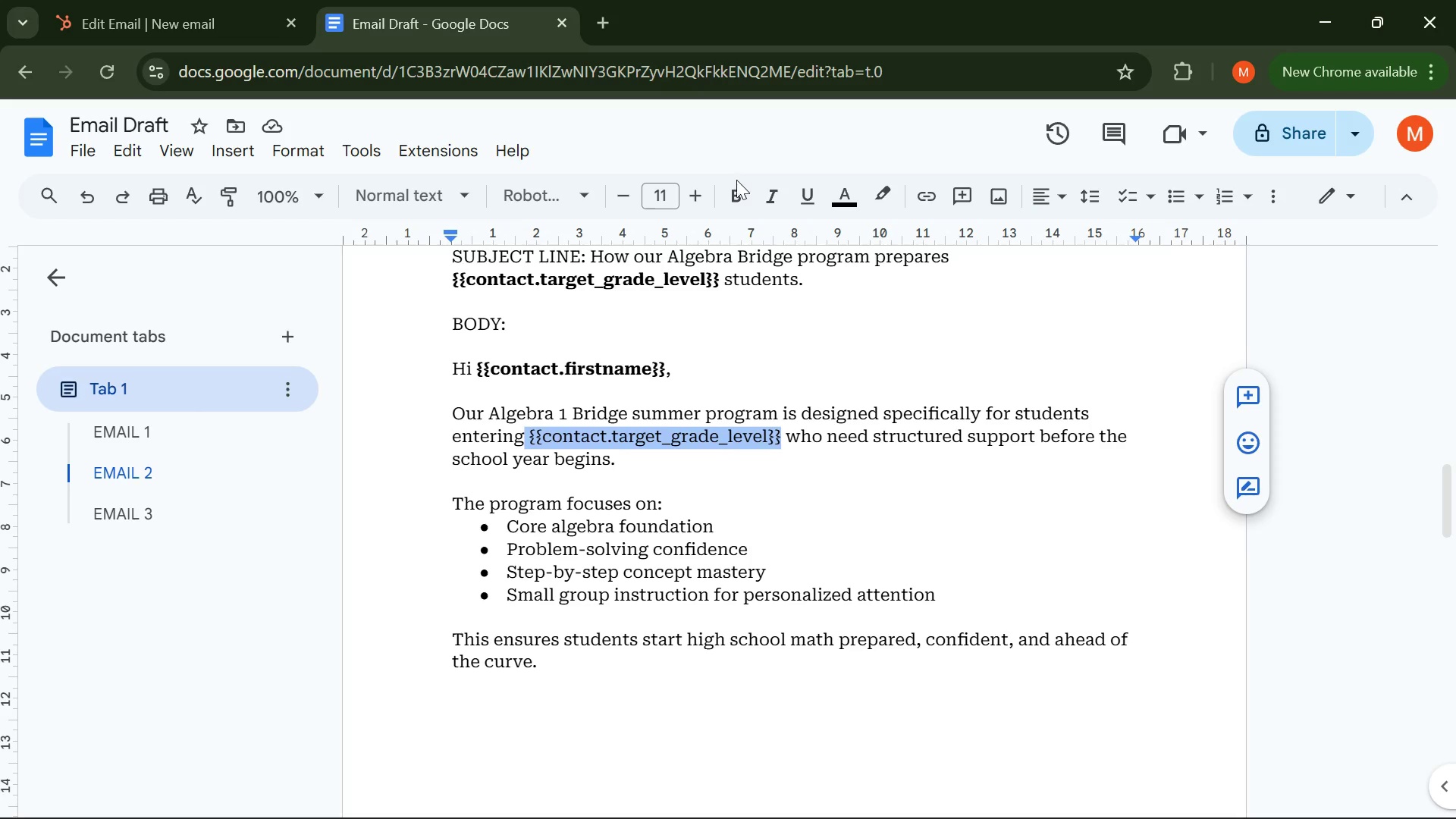 
left_click([736, 190])
 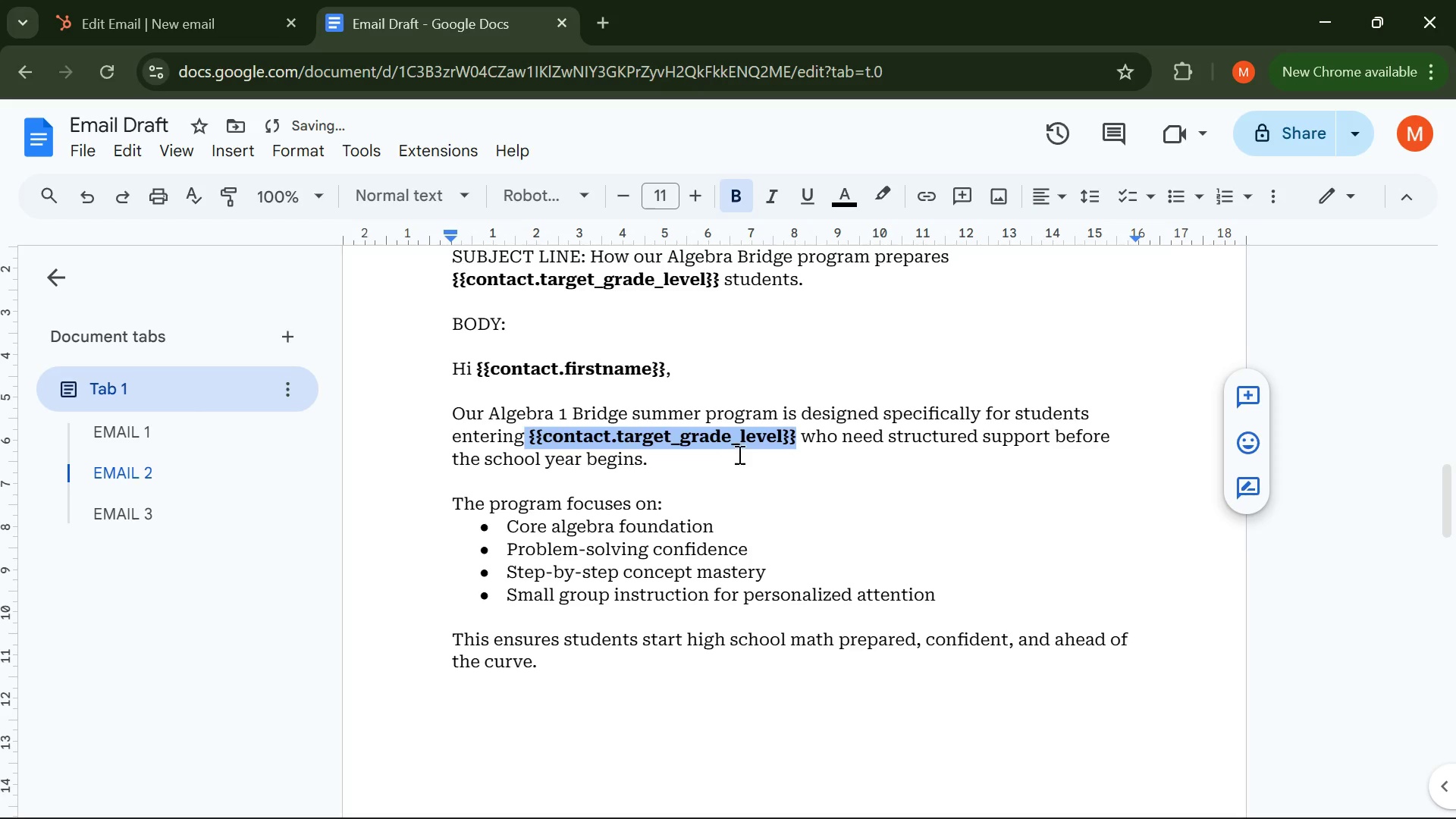 
left_click([736, 480])
 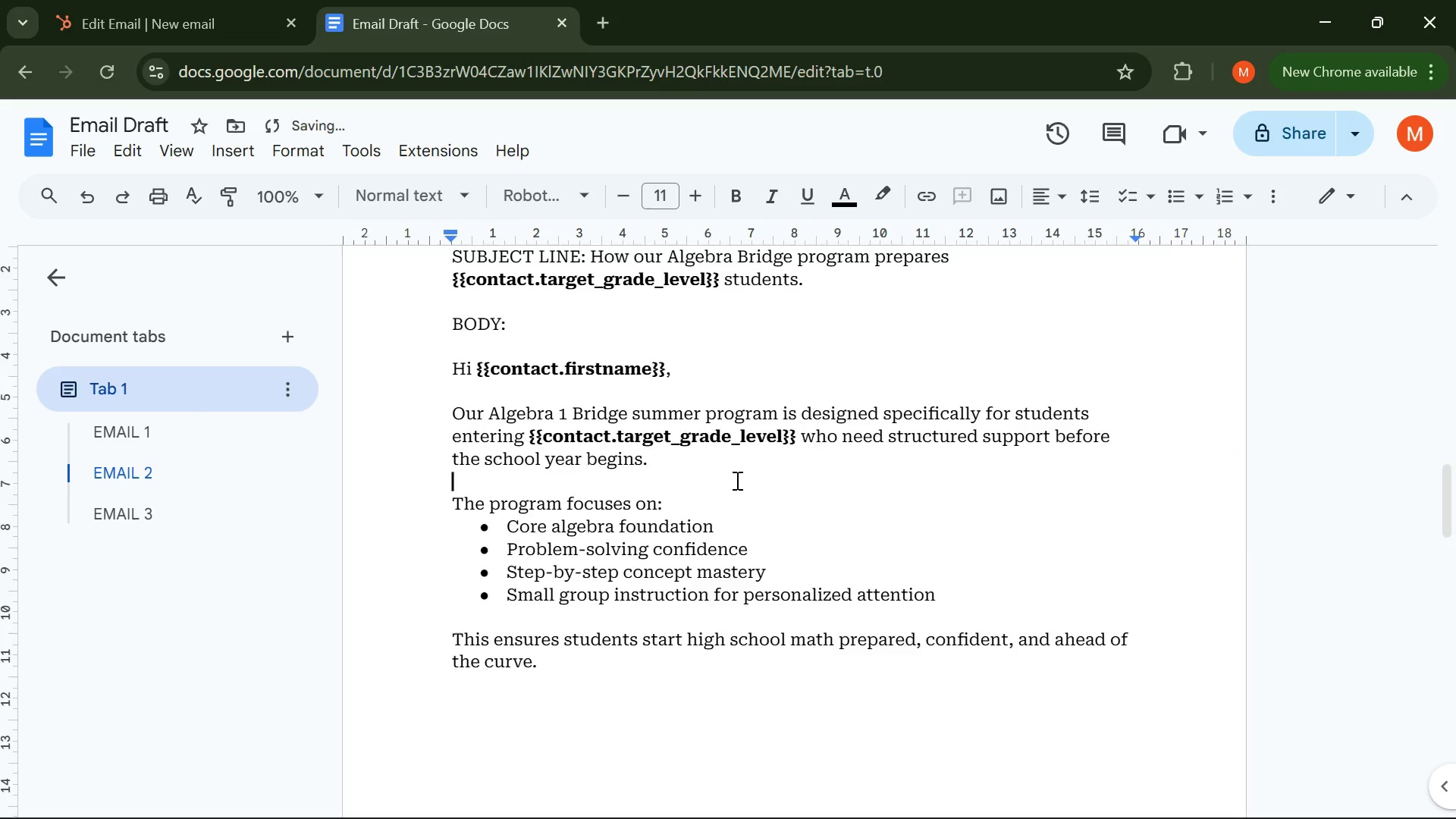 
scroll: coordinate [736, 480], scroll_direction: down, amount: 10.0
 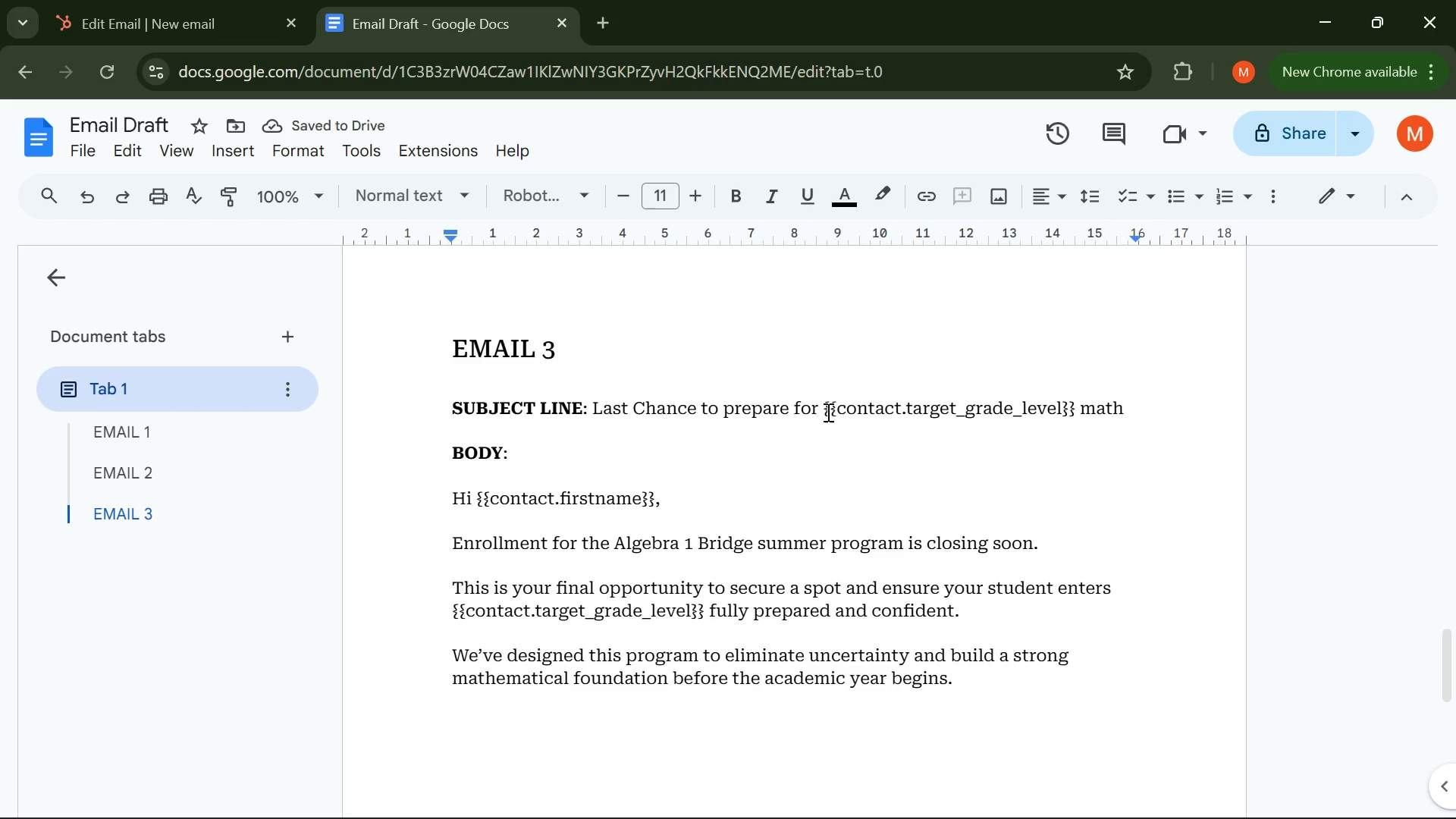 
left_click_drag(start_coordinate=[816, 406], to_coordinate=[831, 410])
 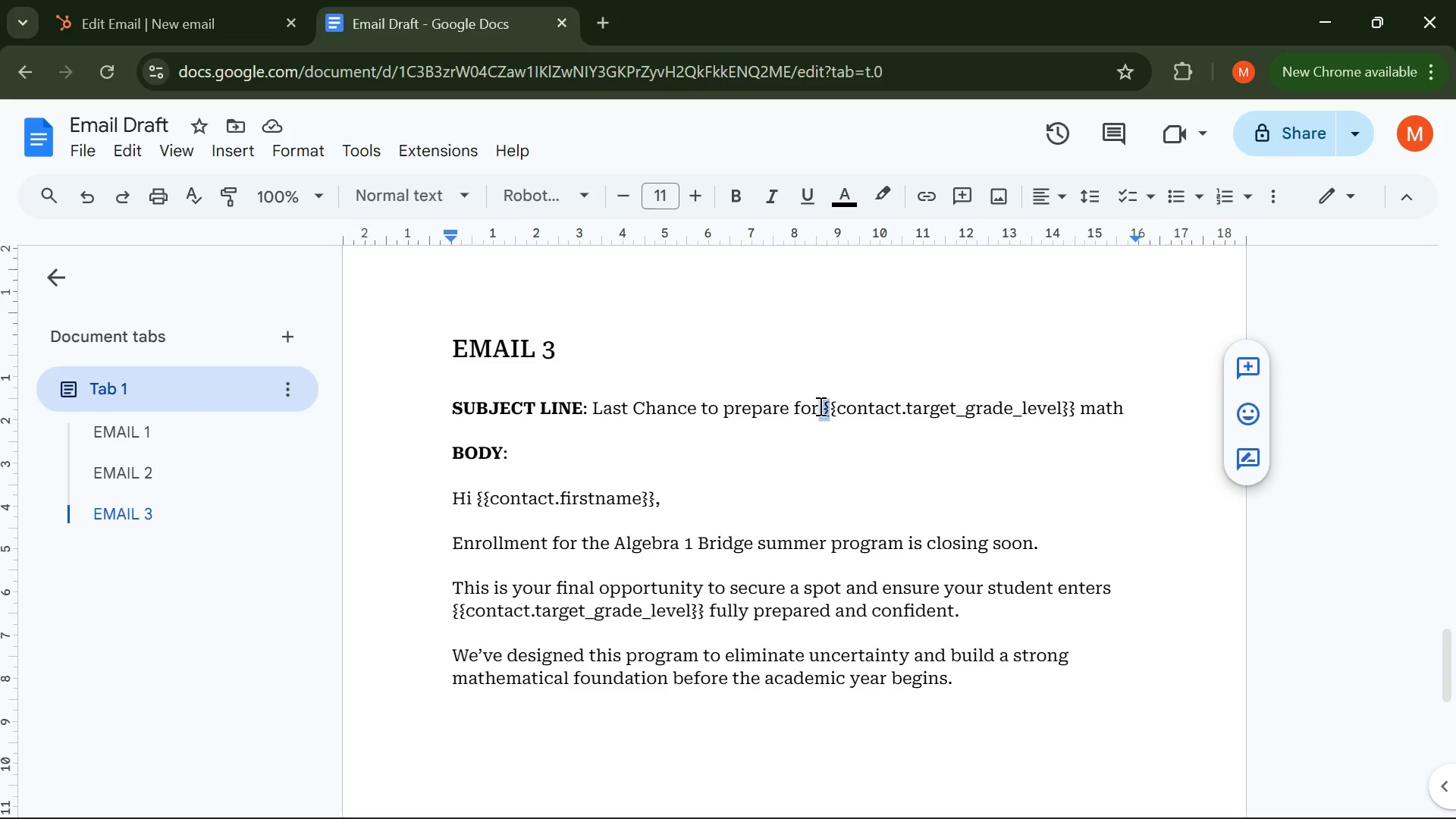 
left_click([819, 406])
 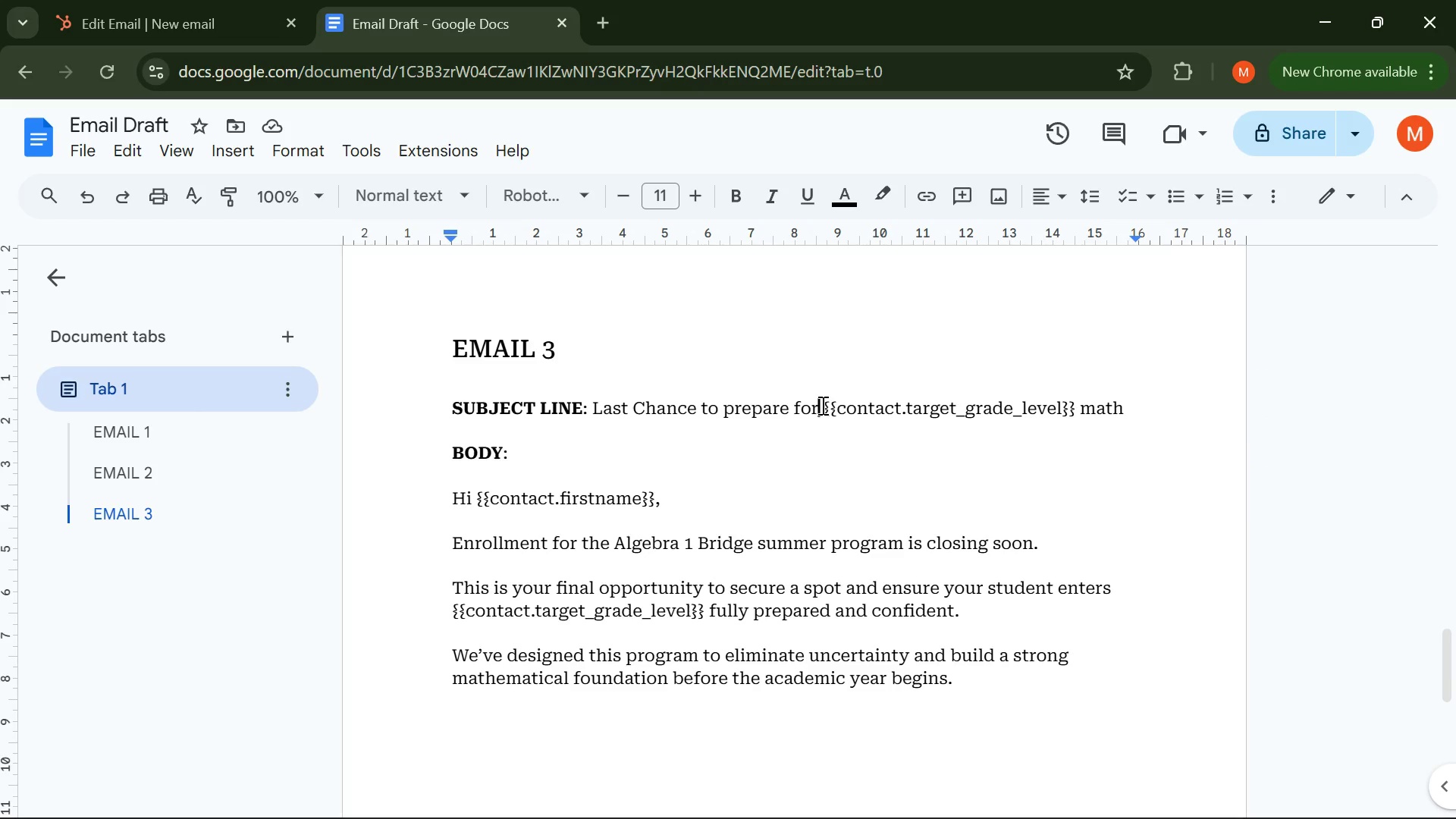 
left_click([821, 405])
 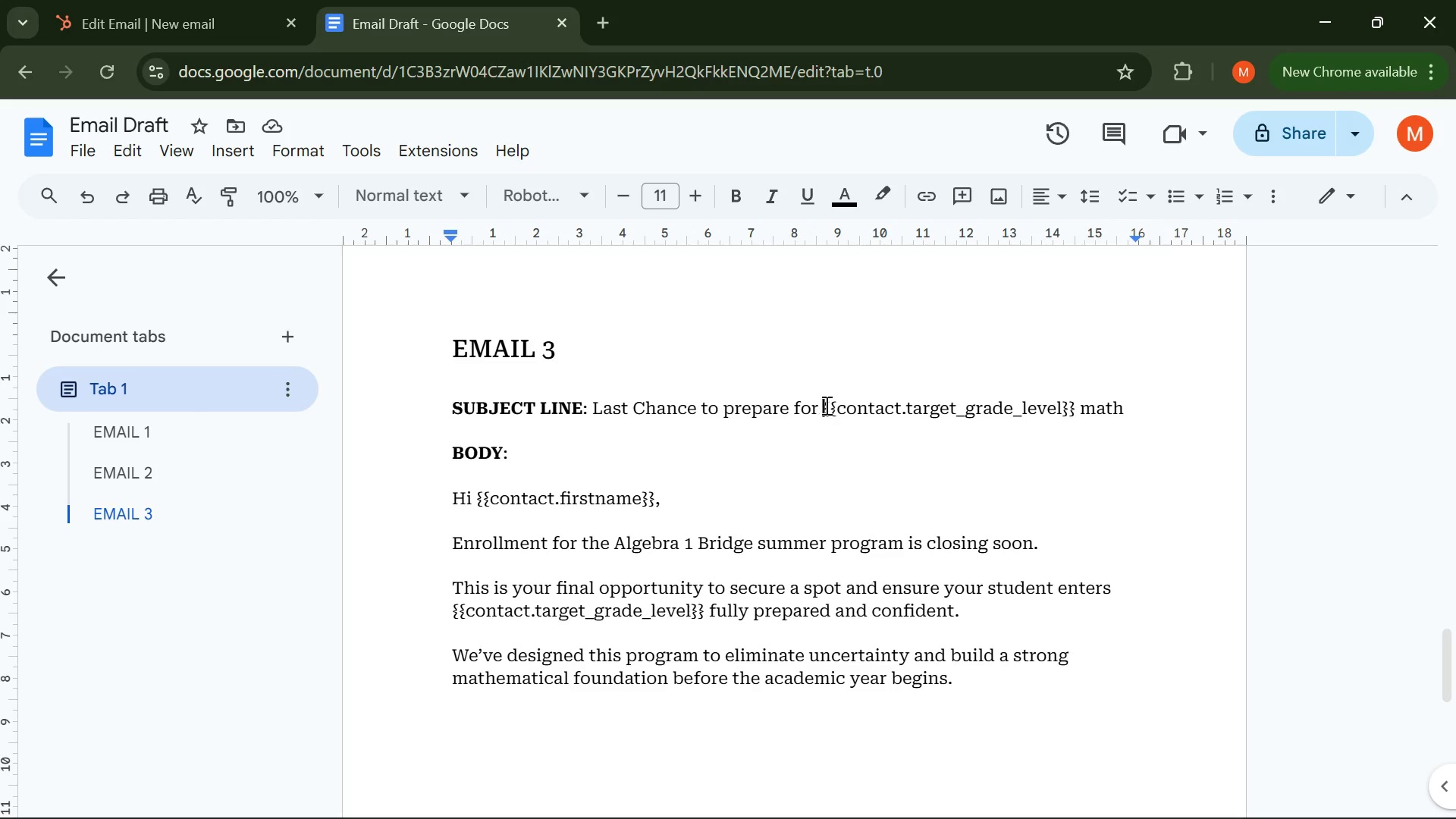 
left_click_drag(start_coordinate=[823, 405], to_coordinate=[1068, 412])
 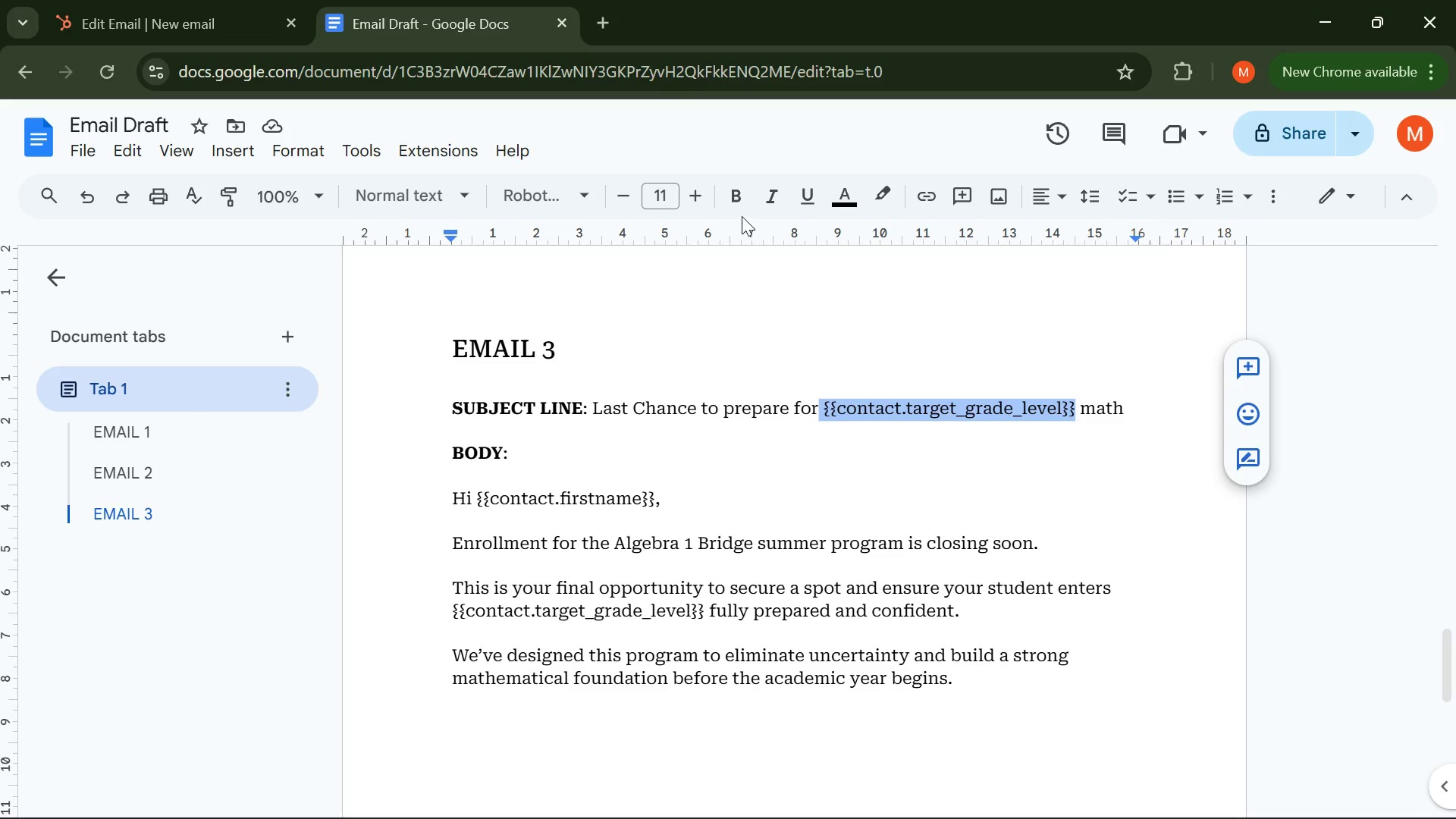 
left_click([737, 199])
 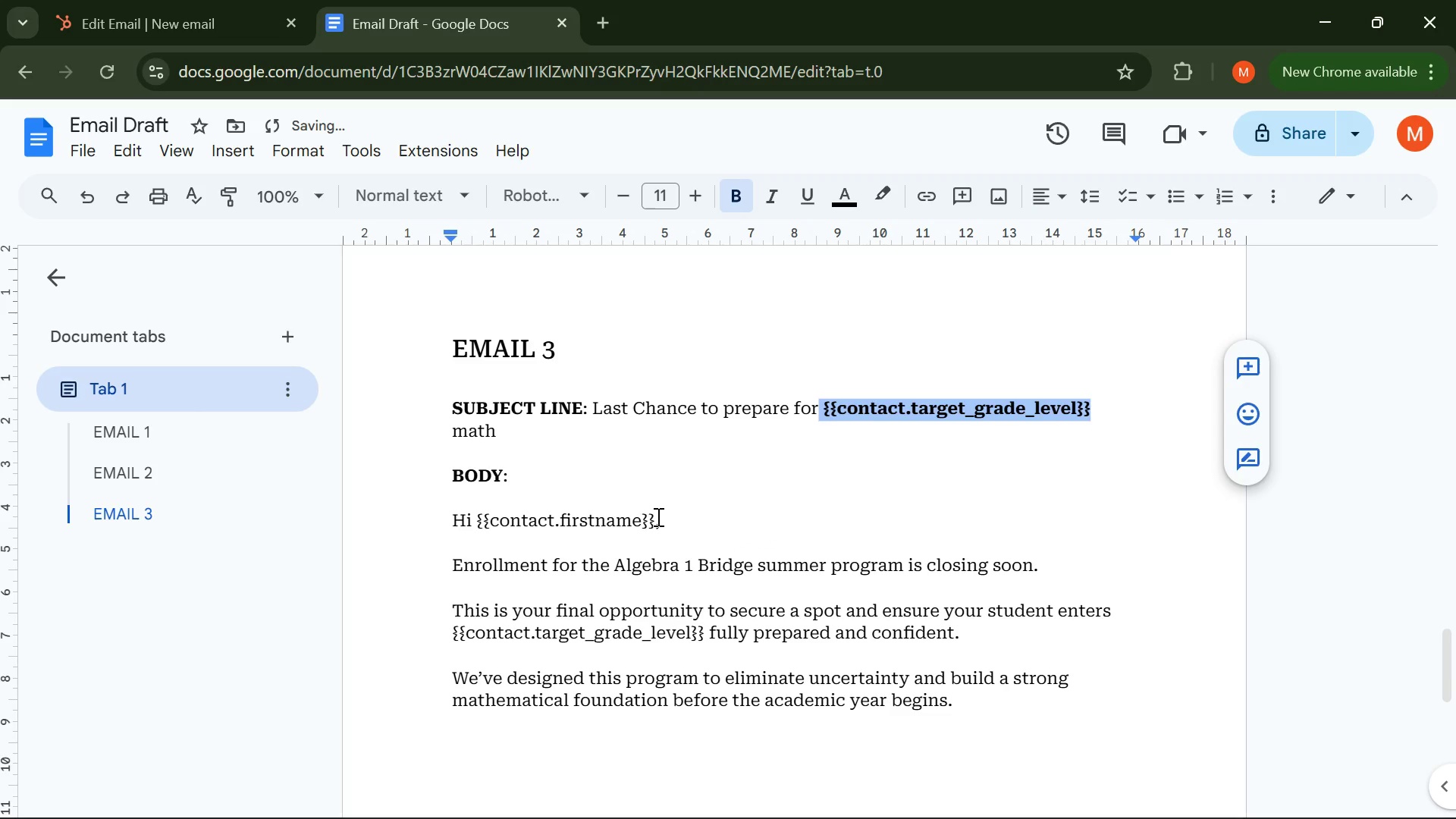 
left_click_drag(start_coordinate=[657, 516], to_coordinate=[479, 516])
 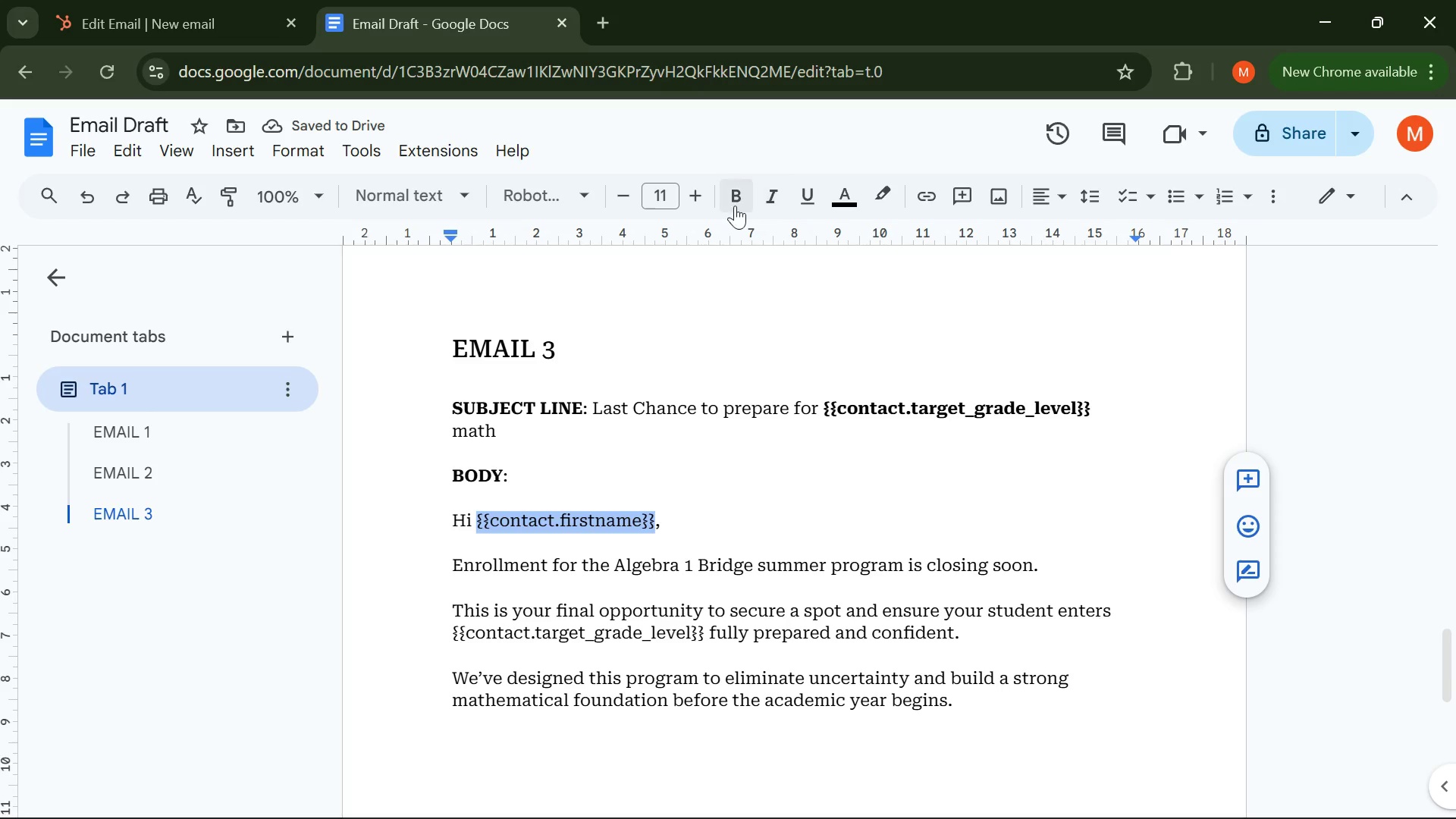 
left_click([733, 206])
 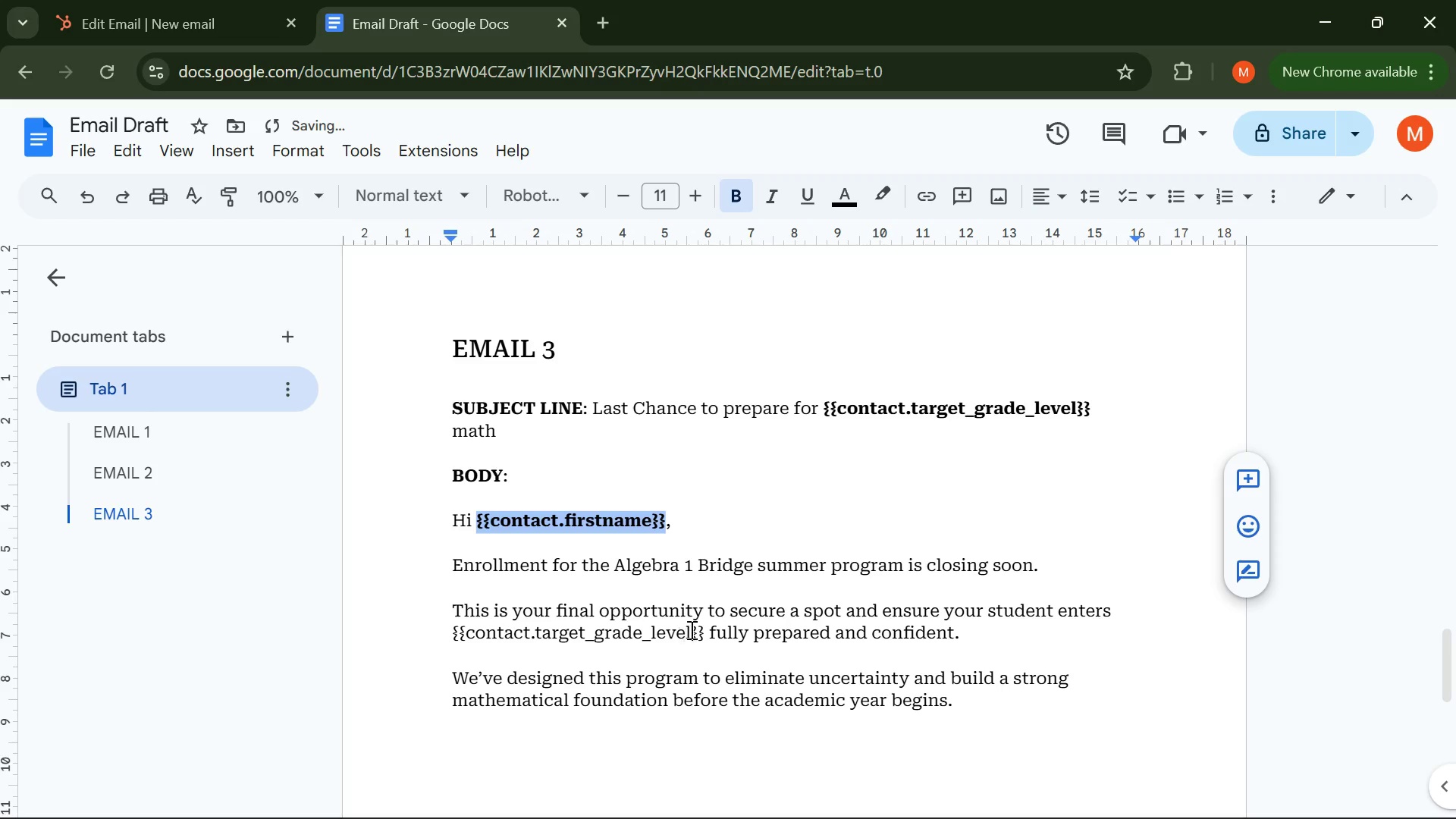 
left_click_drag(start_coordinate=[701, 630], to_coordinate=[448, 631])
 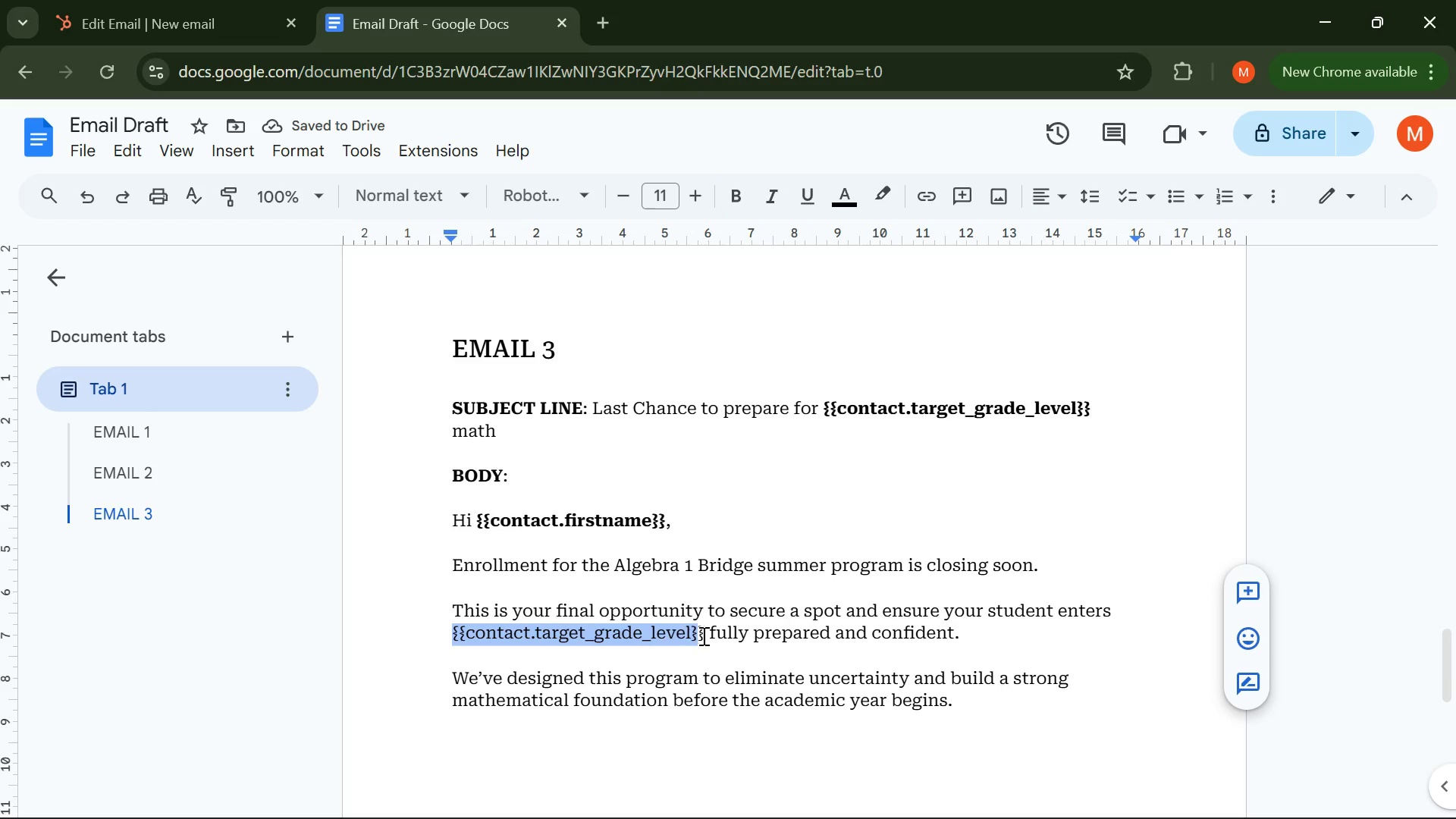 
left_click([704, 634])
 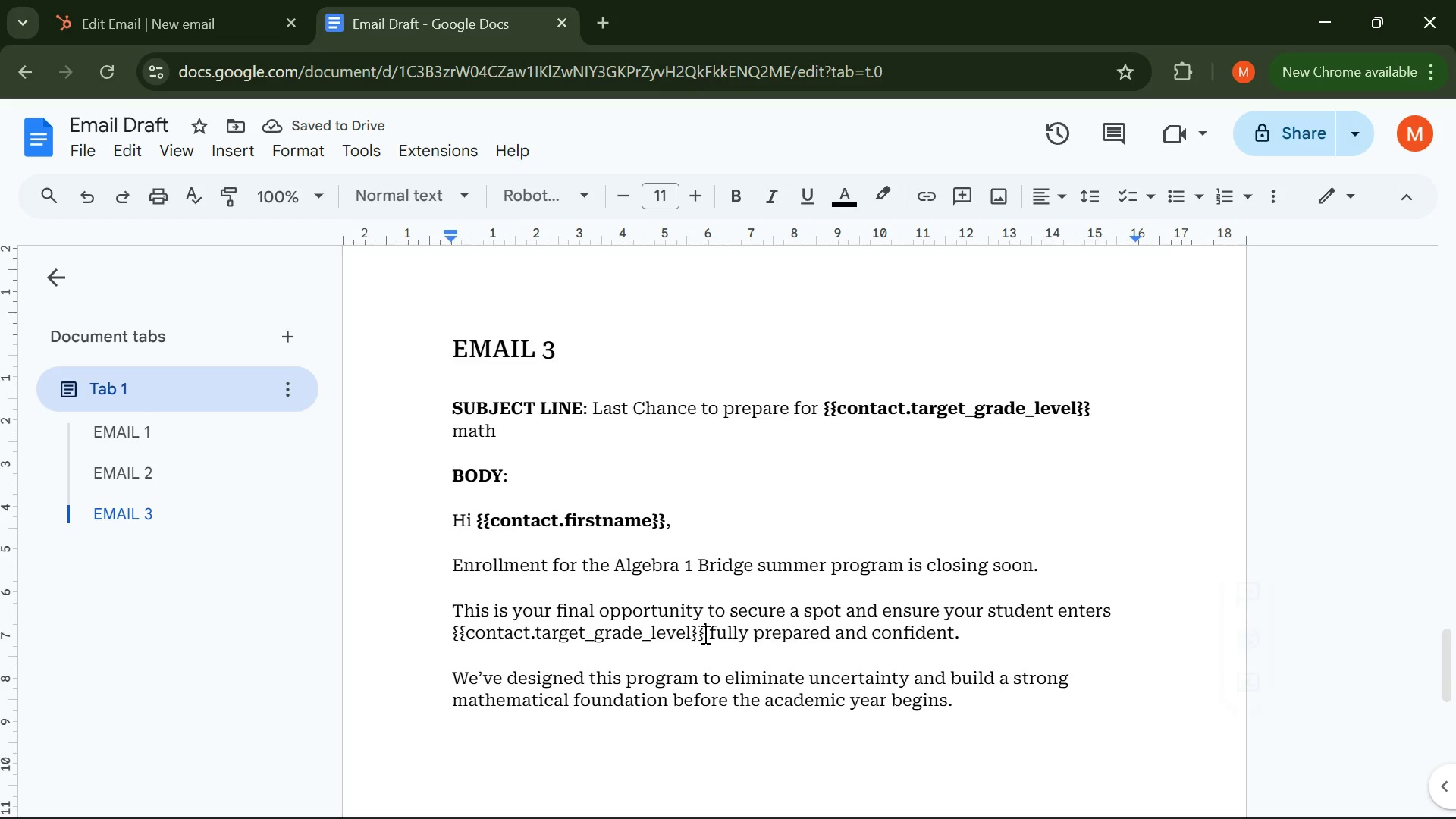 
left_click_drag(start_coordinate=[704, 634], to_coordinate=[449, 631])
 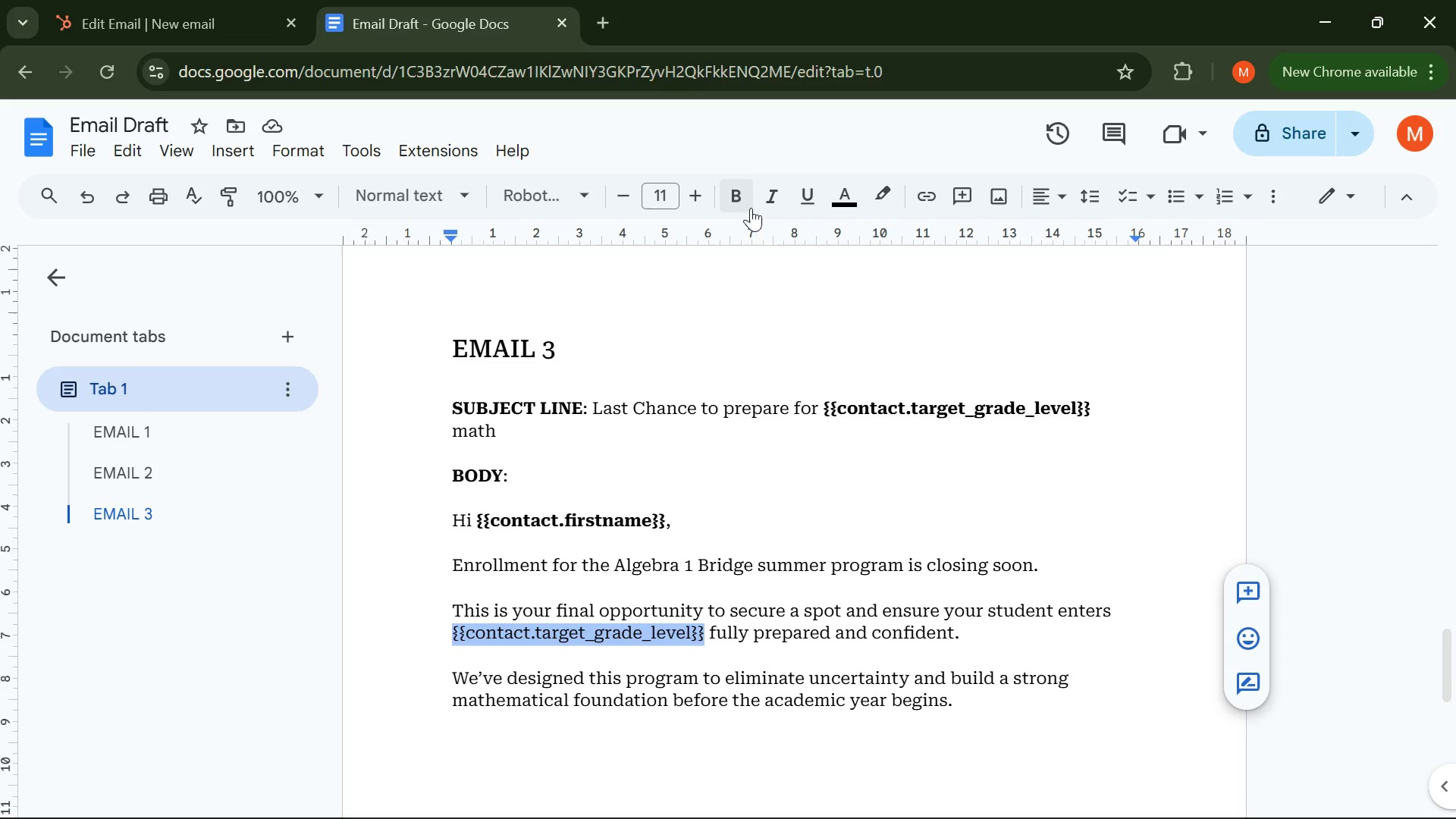 
left_click([746, 202])
 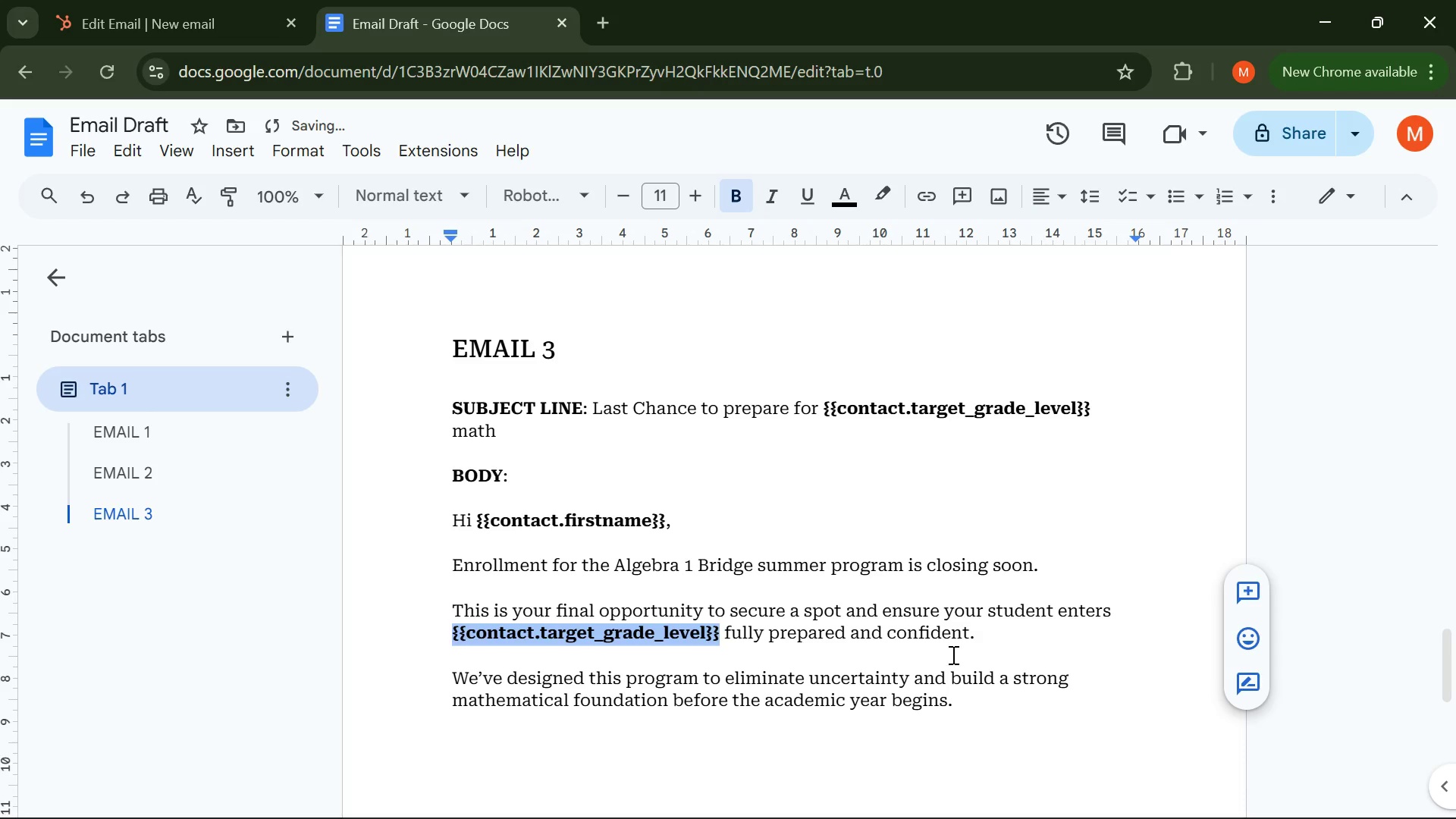 
left_click([952, 654])
 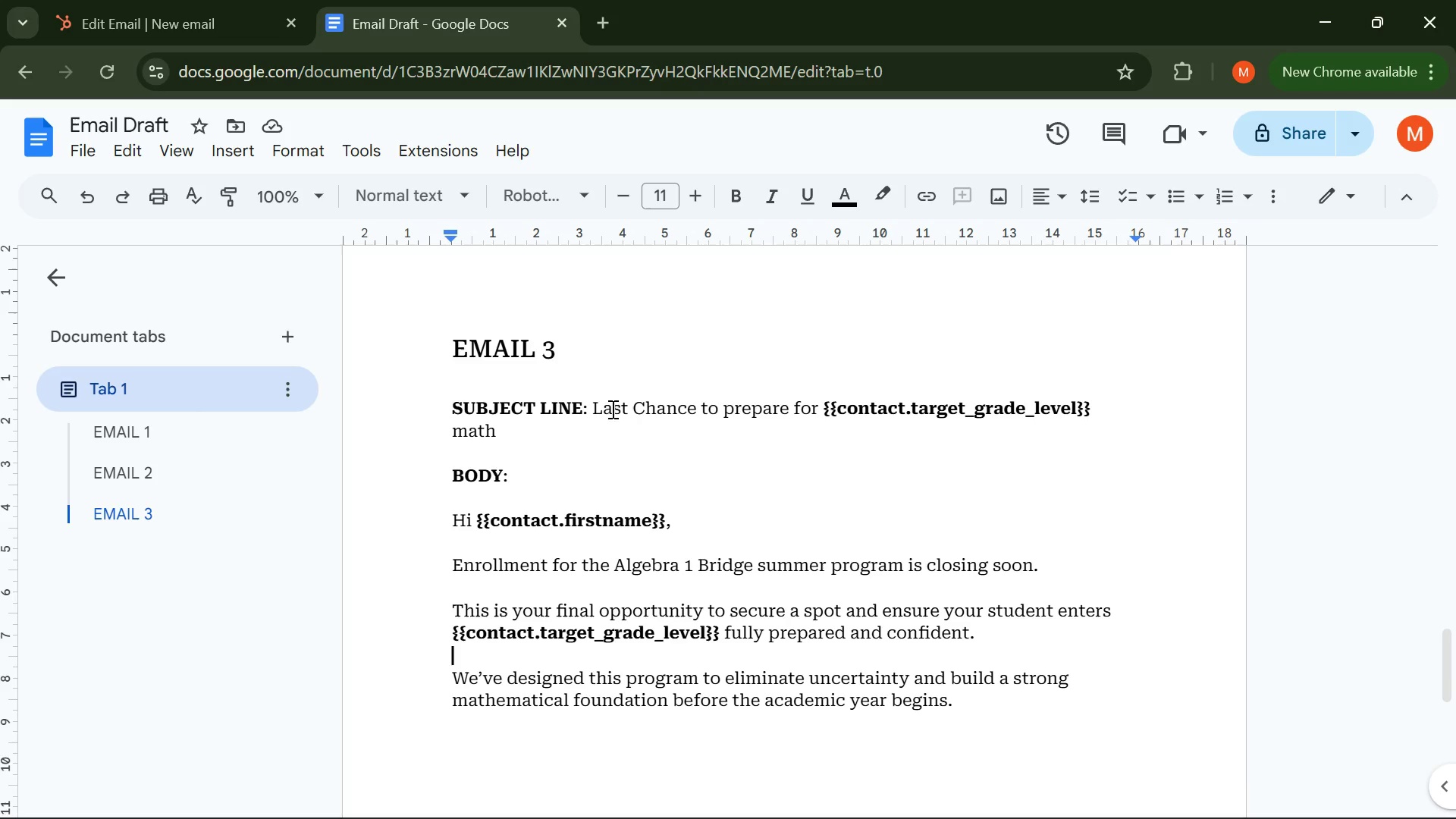 
wait(6.89)
 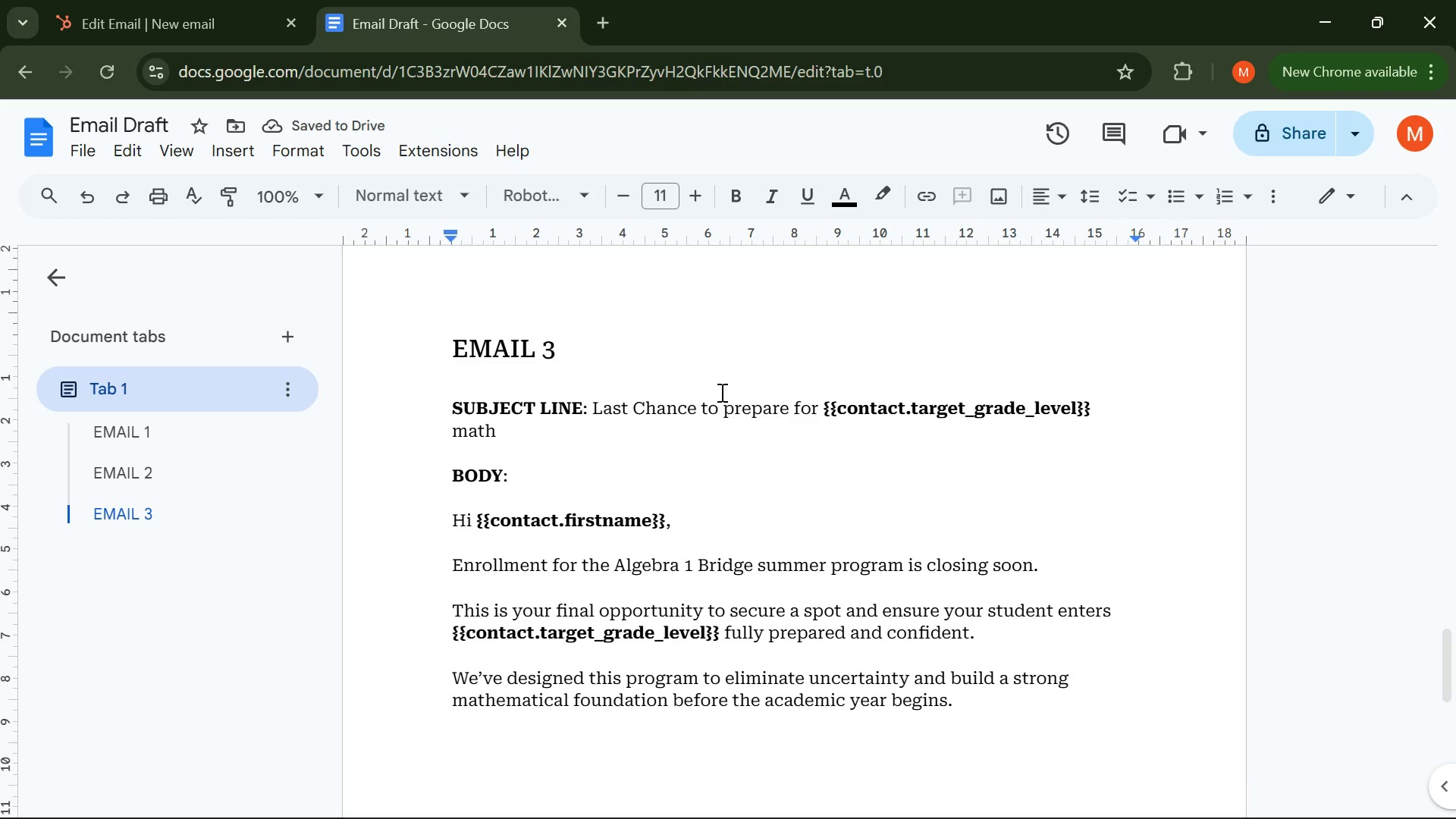 
left_click([90, 149])
 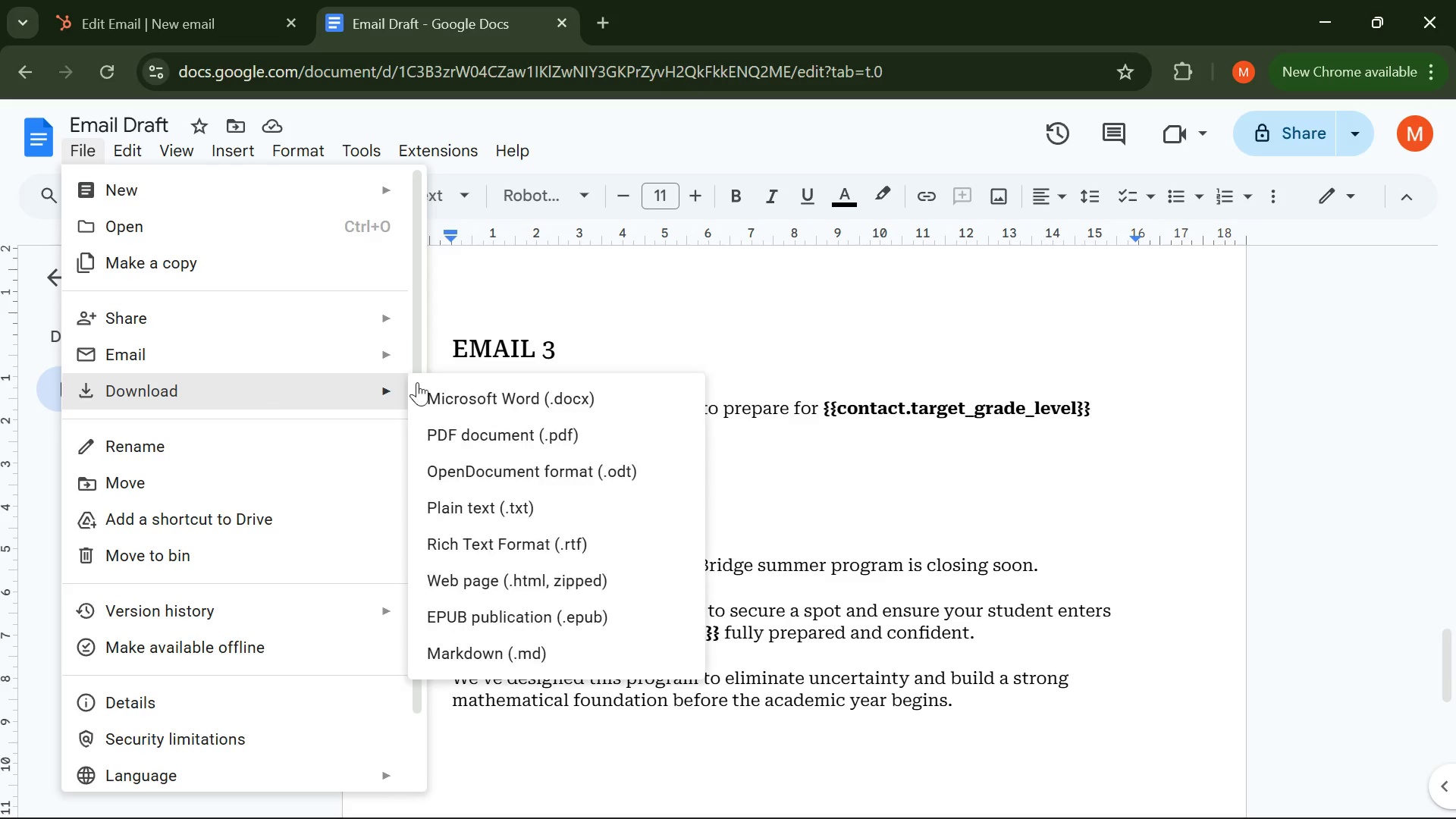 
left_click([504, 435])
 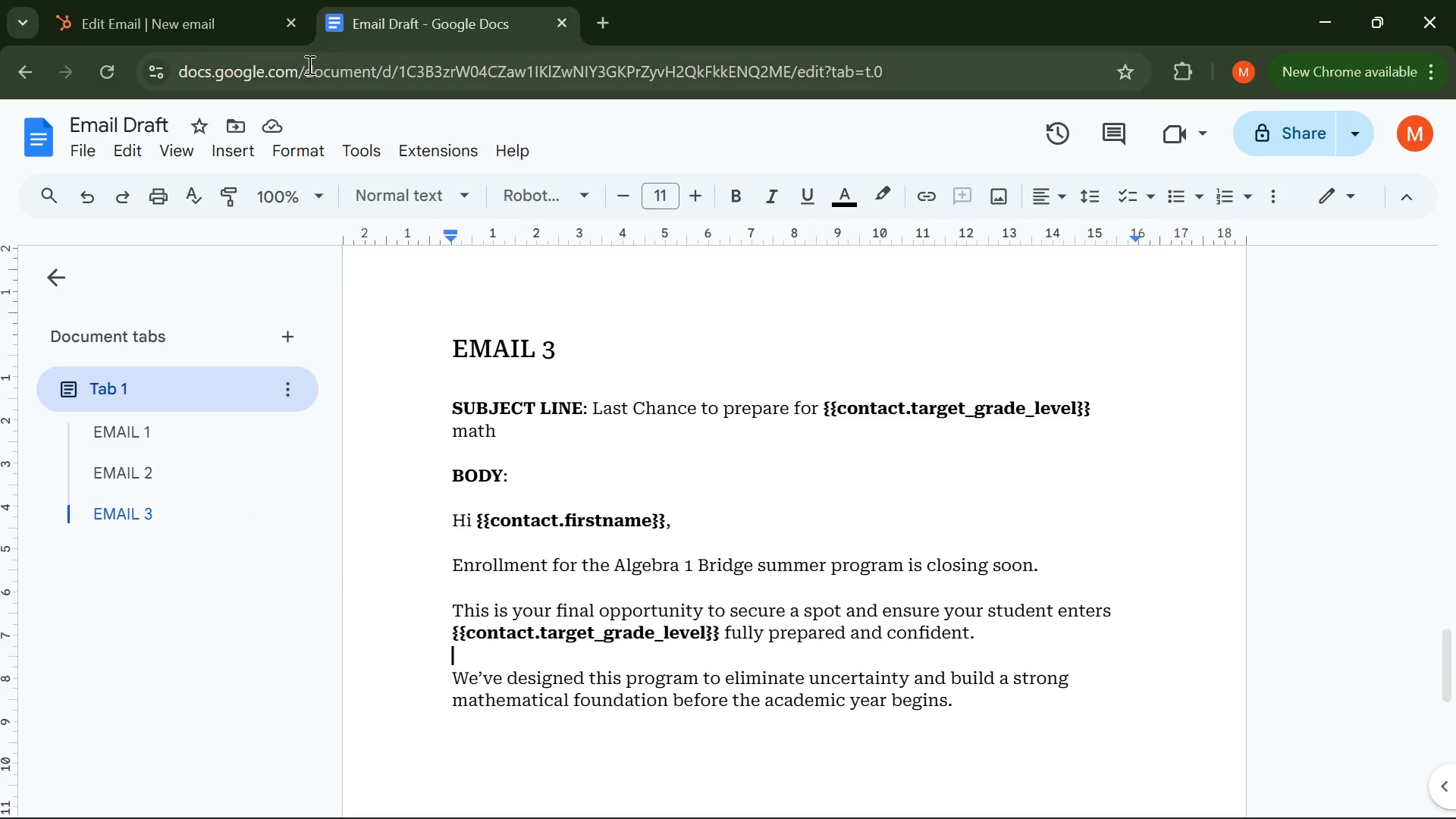 
left_click([140, 27])
 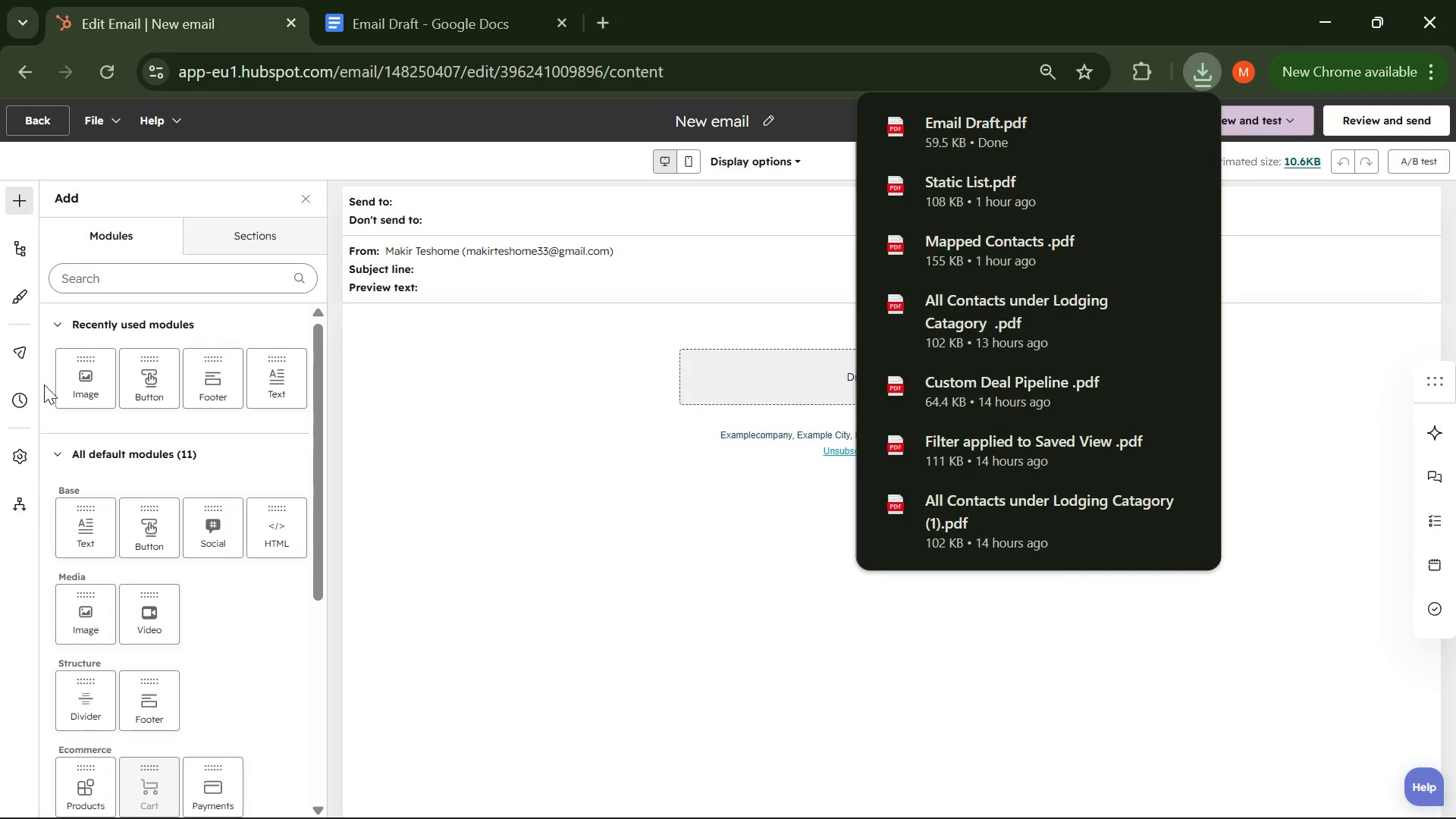 
scroll: coordinate [158, 378], scroll_direction: up, amount: 2.0
 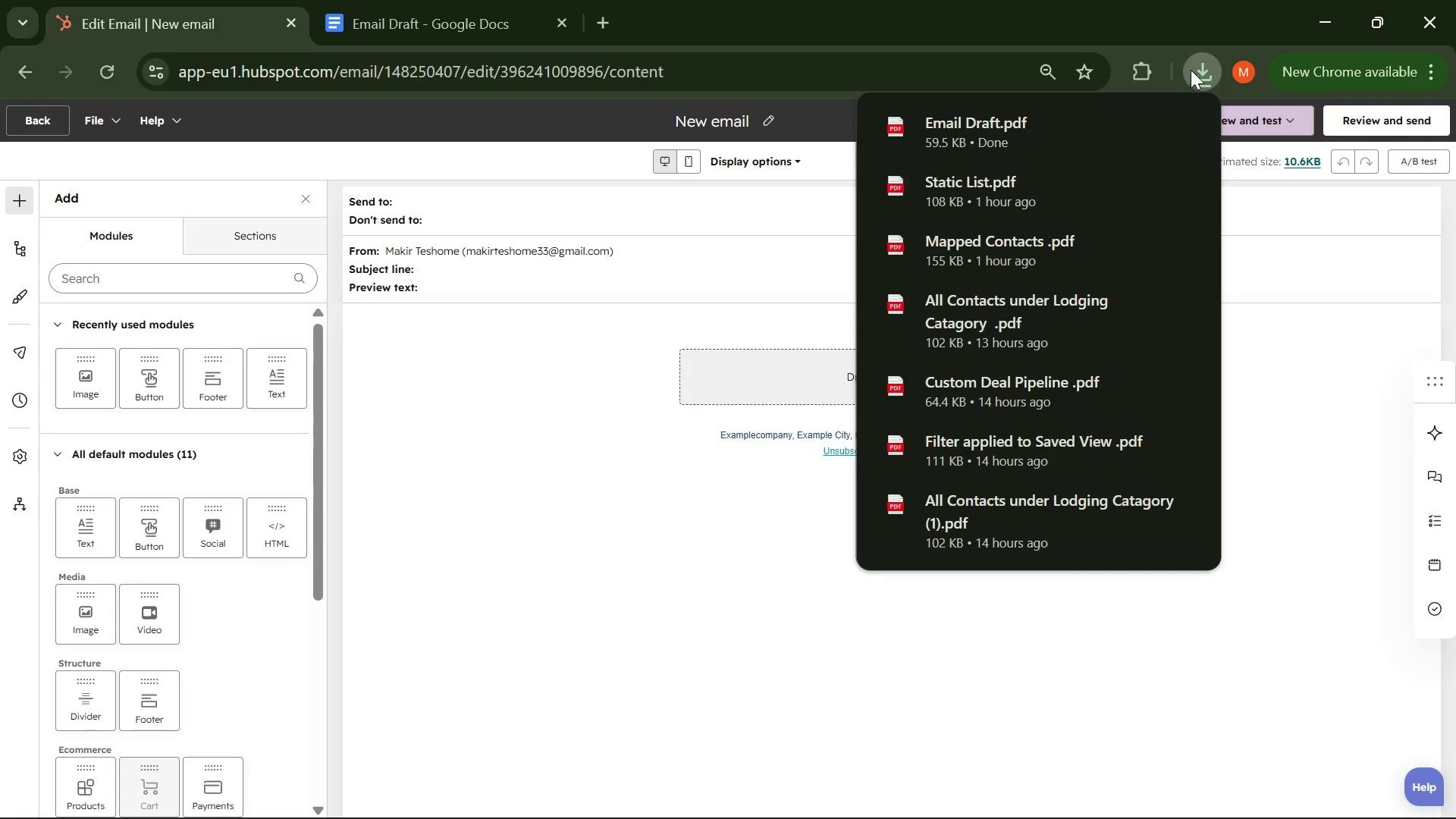 
left_click([1201, 73])
 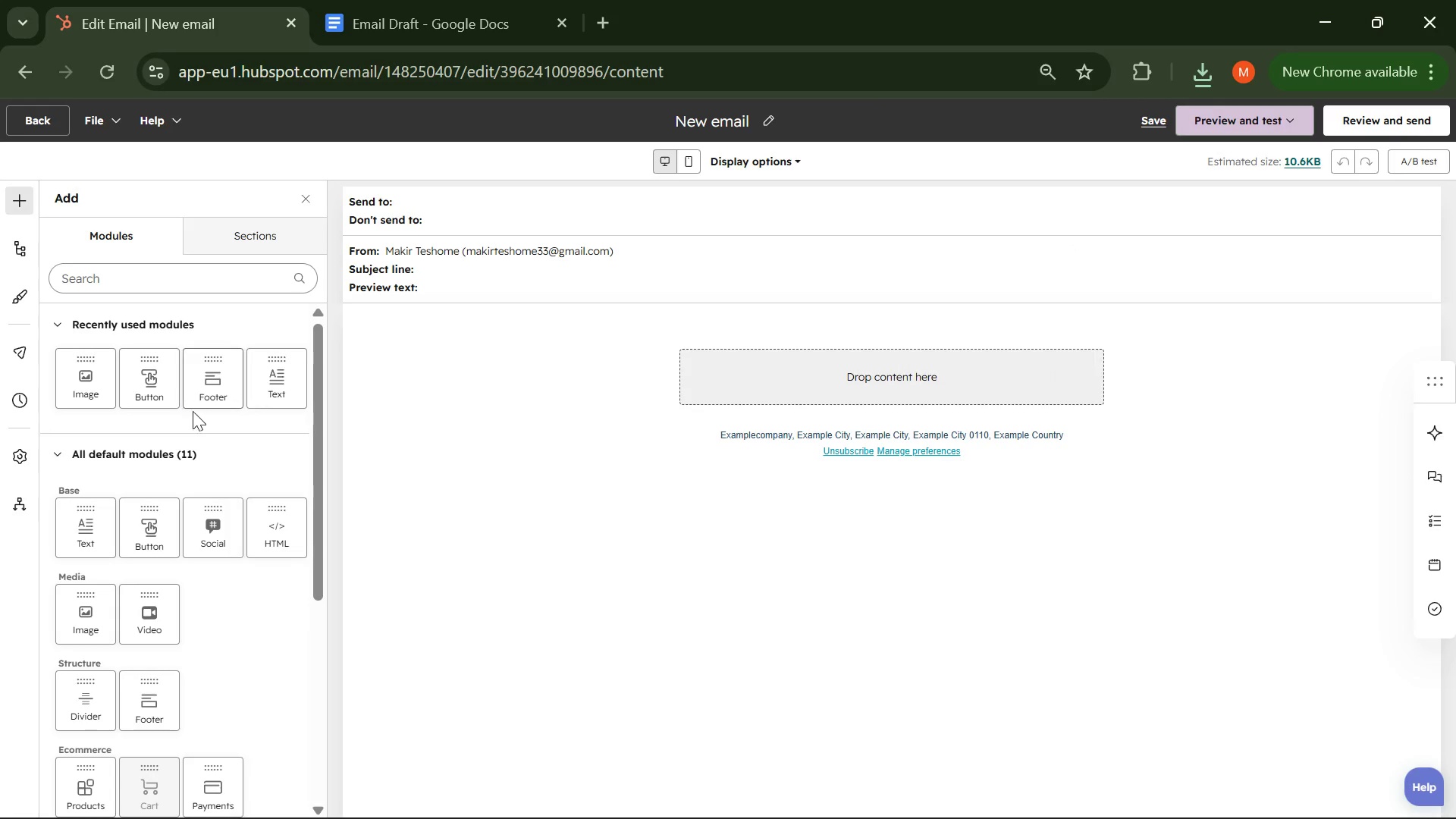 
scroll: coordinate [191, 418], scroll_direction: up, amount: 5.0
 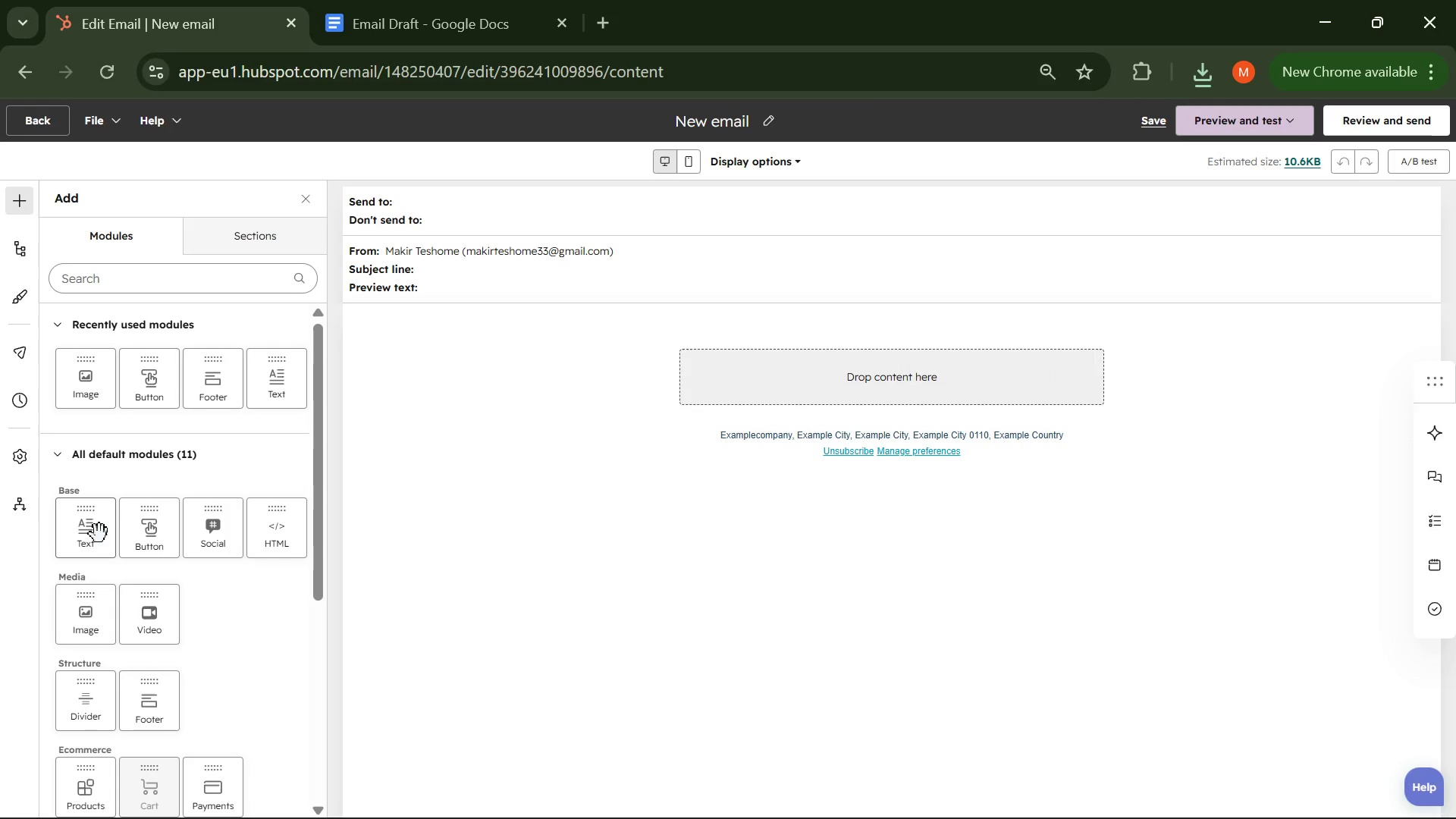 
left_click_drag(start_coordinate=[93, 533], to_coordinate=[843, 374])
 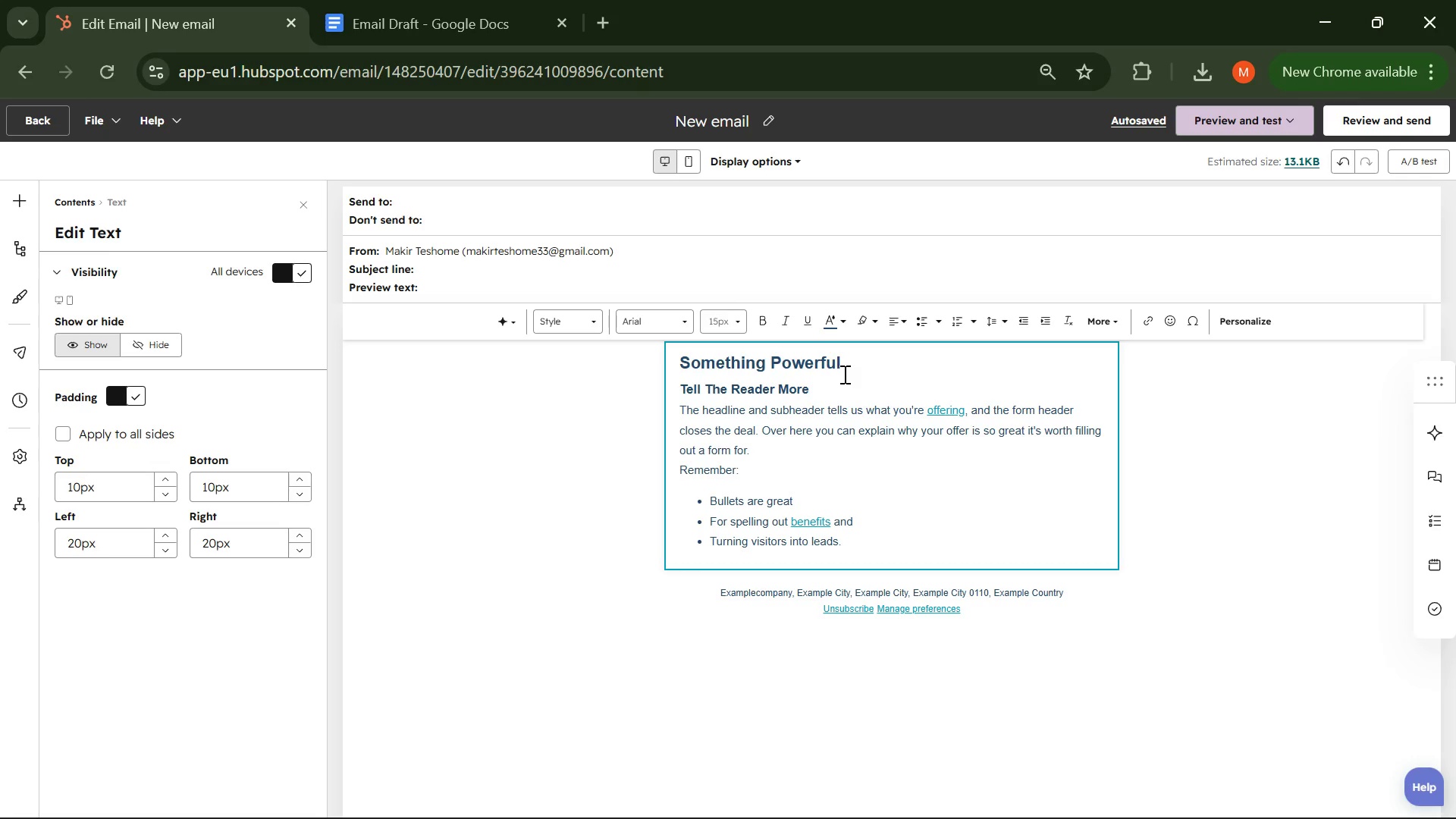 
wait(93.23)
 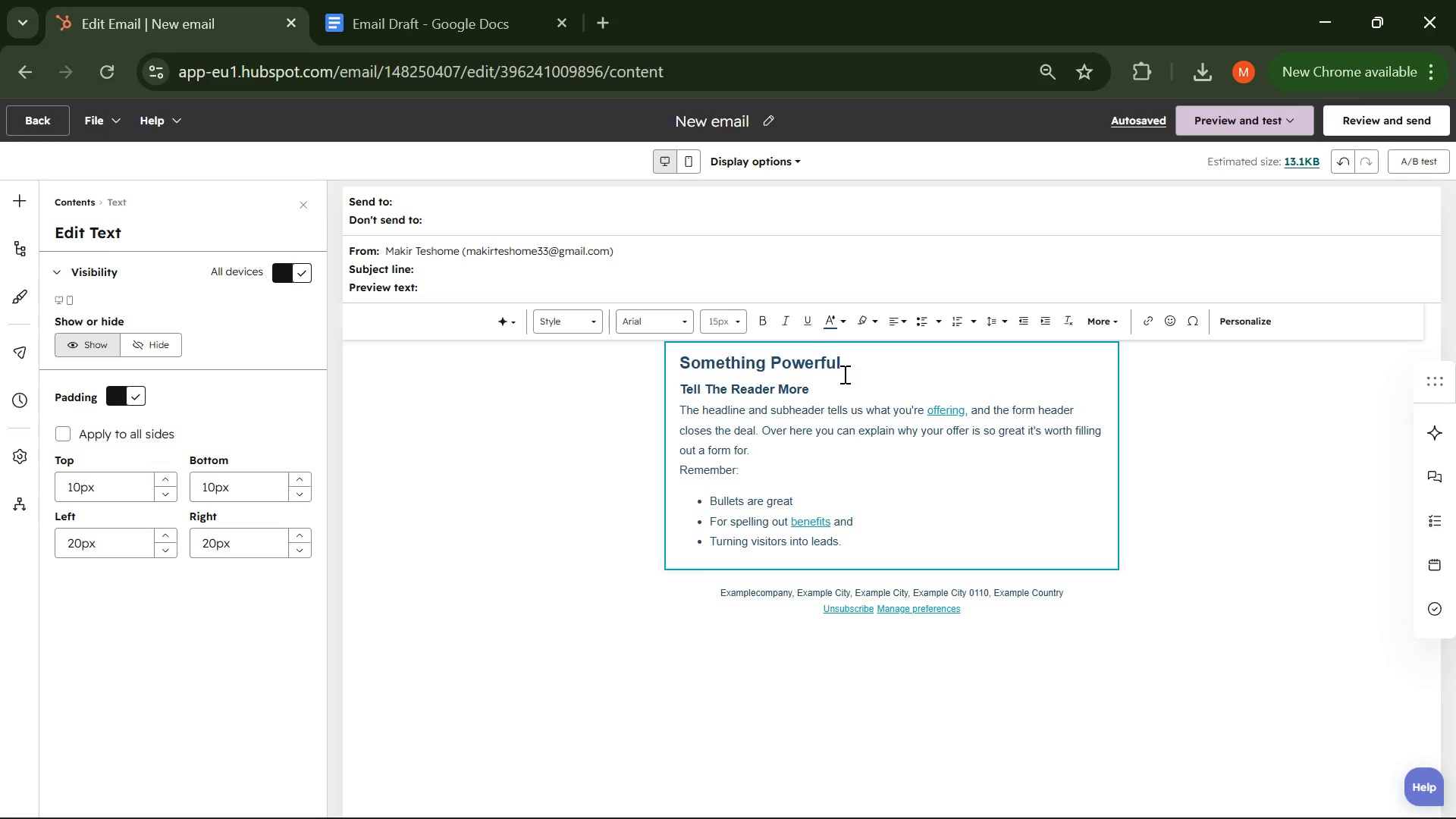 
mouse_move([844, 340])
 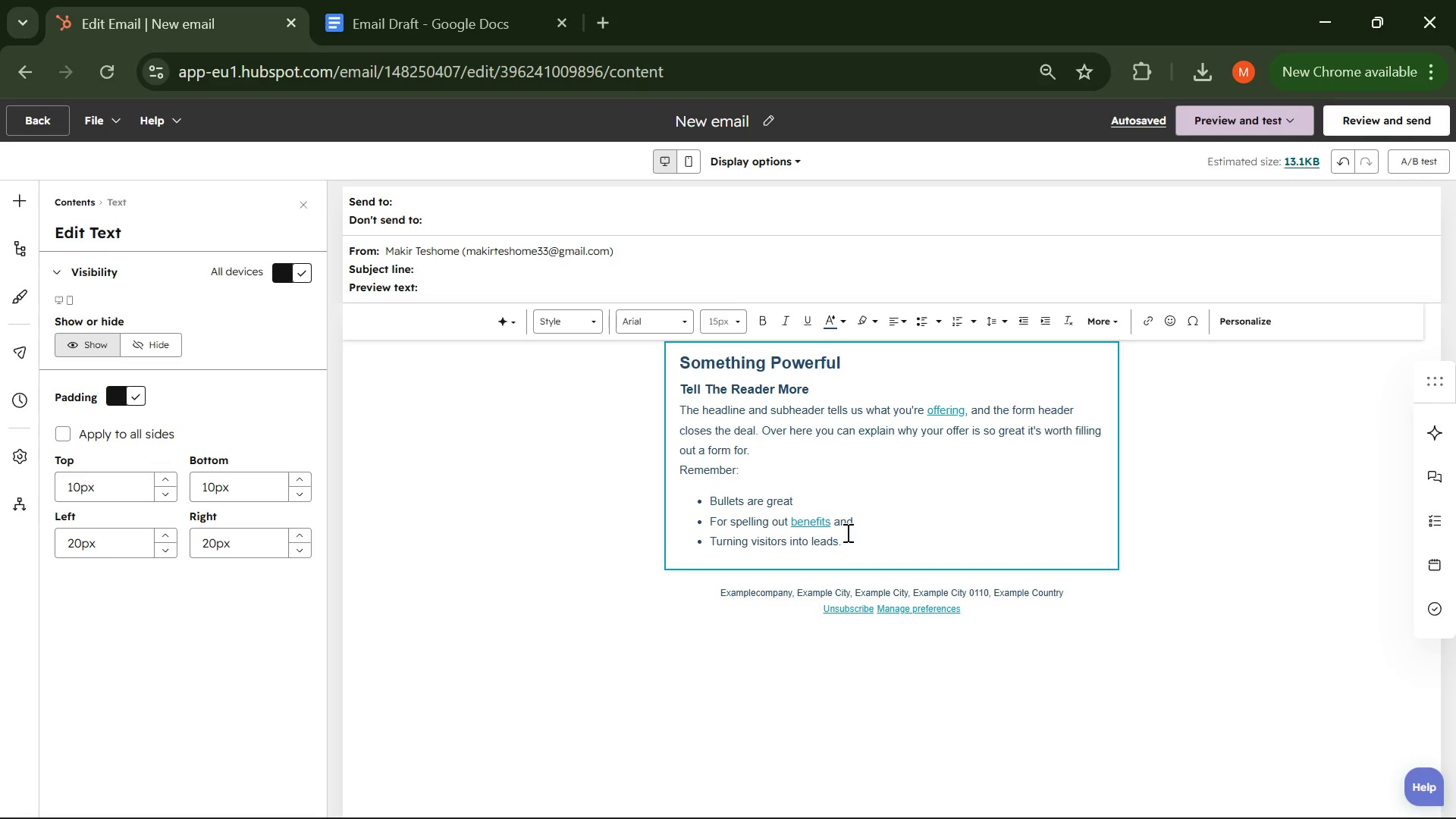 
left_click_drag(start_coordinate=[849, 544], to_coordinate=[673, 362])
 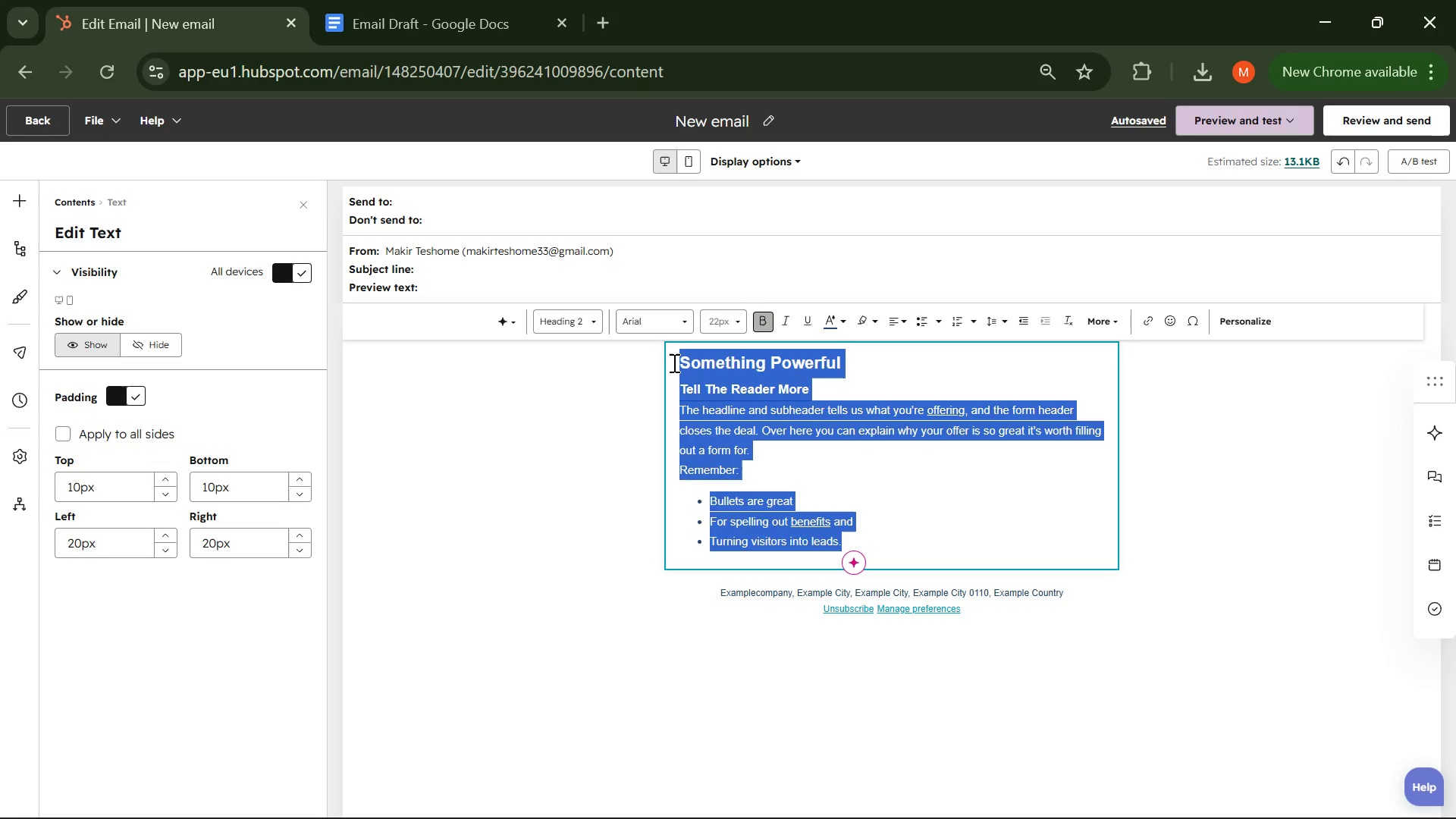 
key(Backspace)
 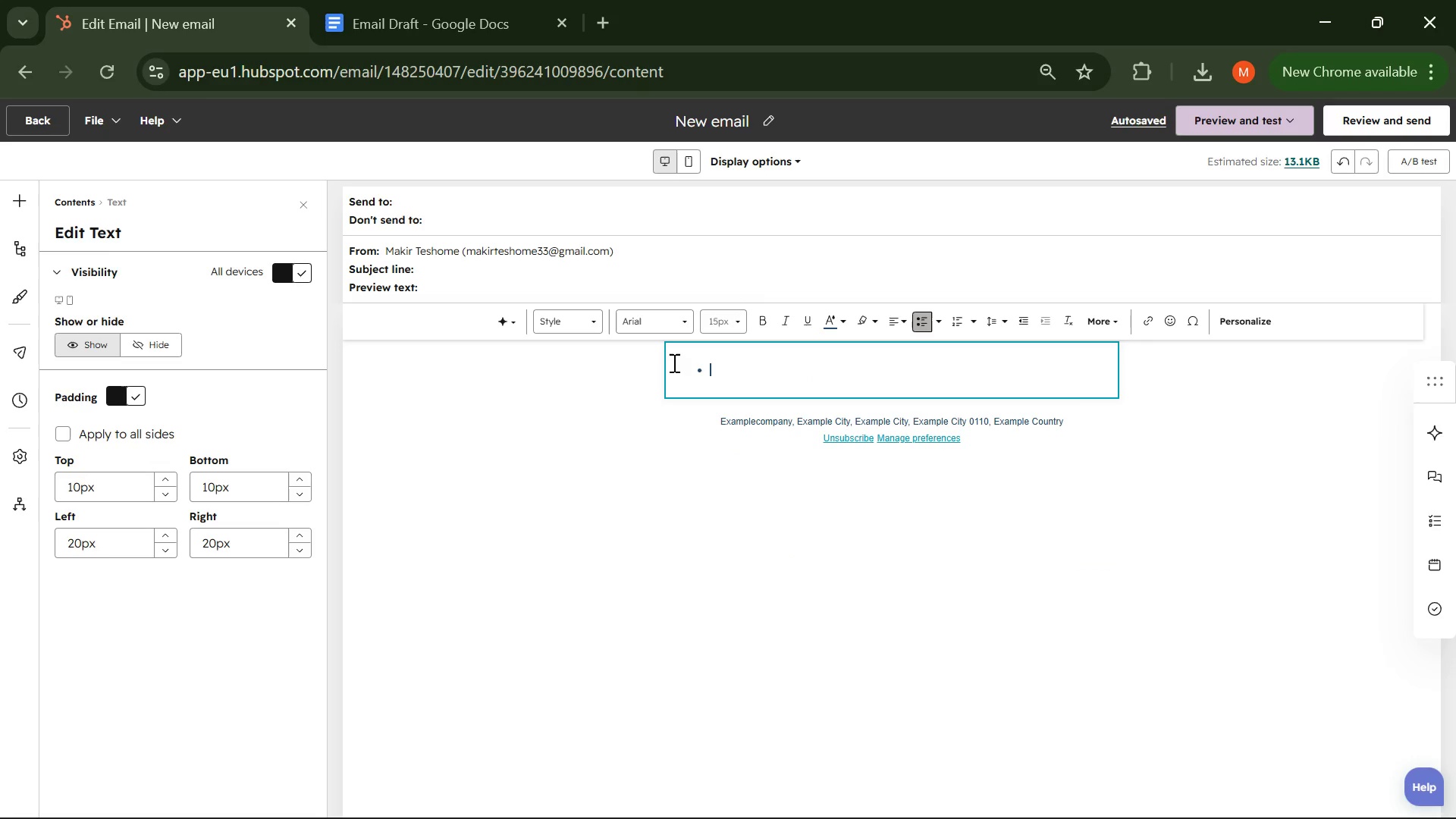 
key(Backspace)
 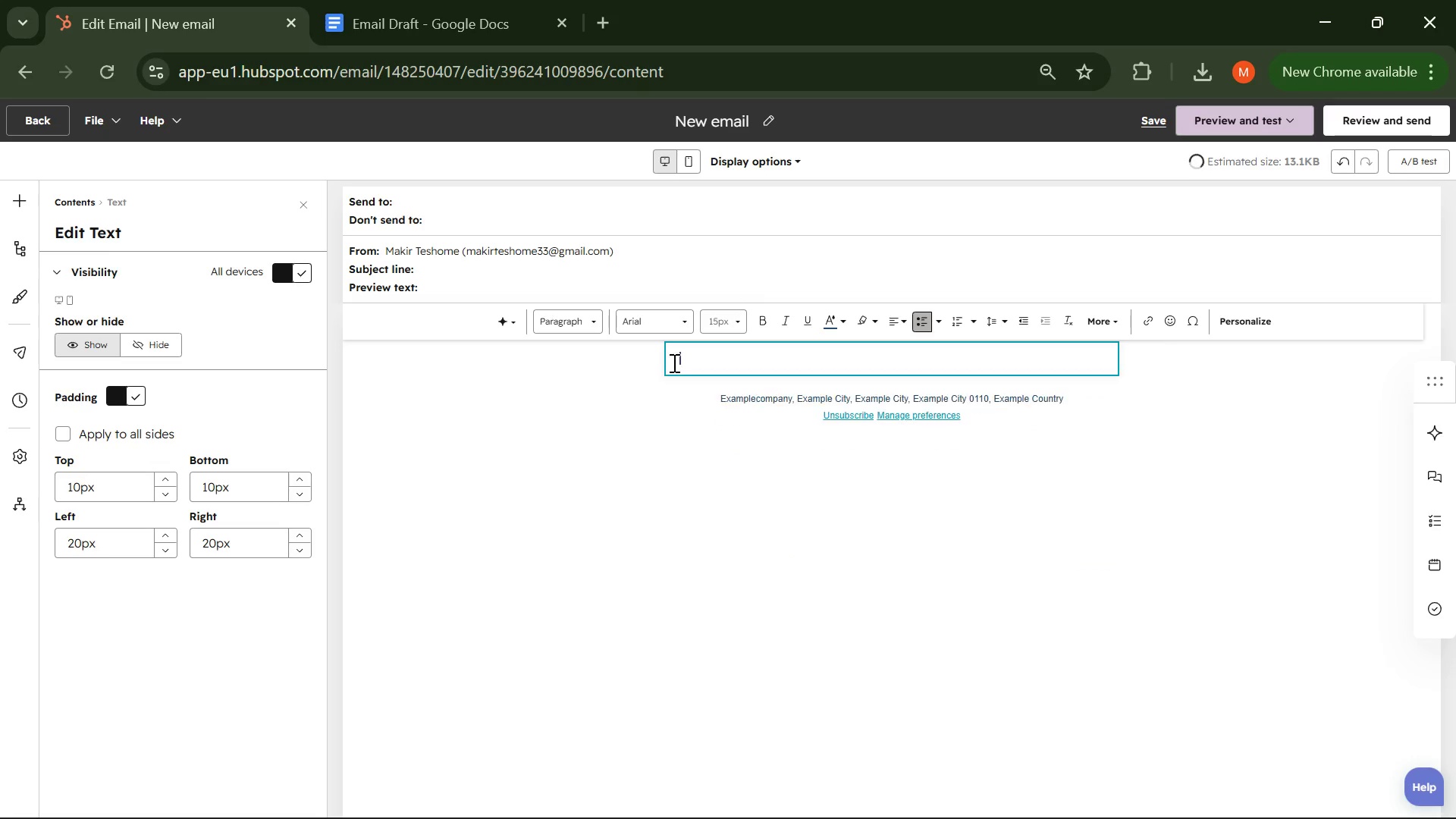 
key(Backspace)
 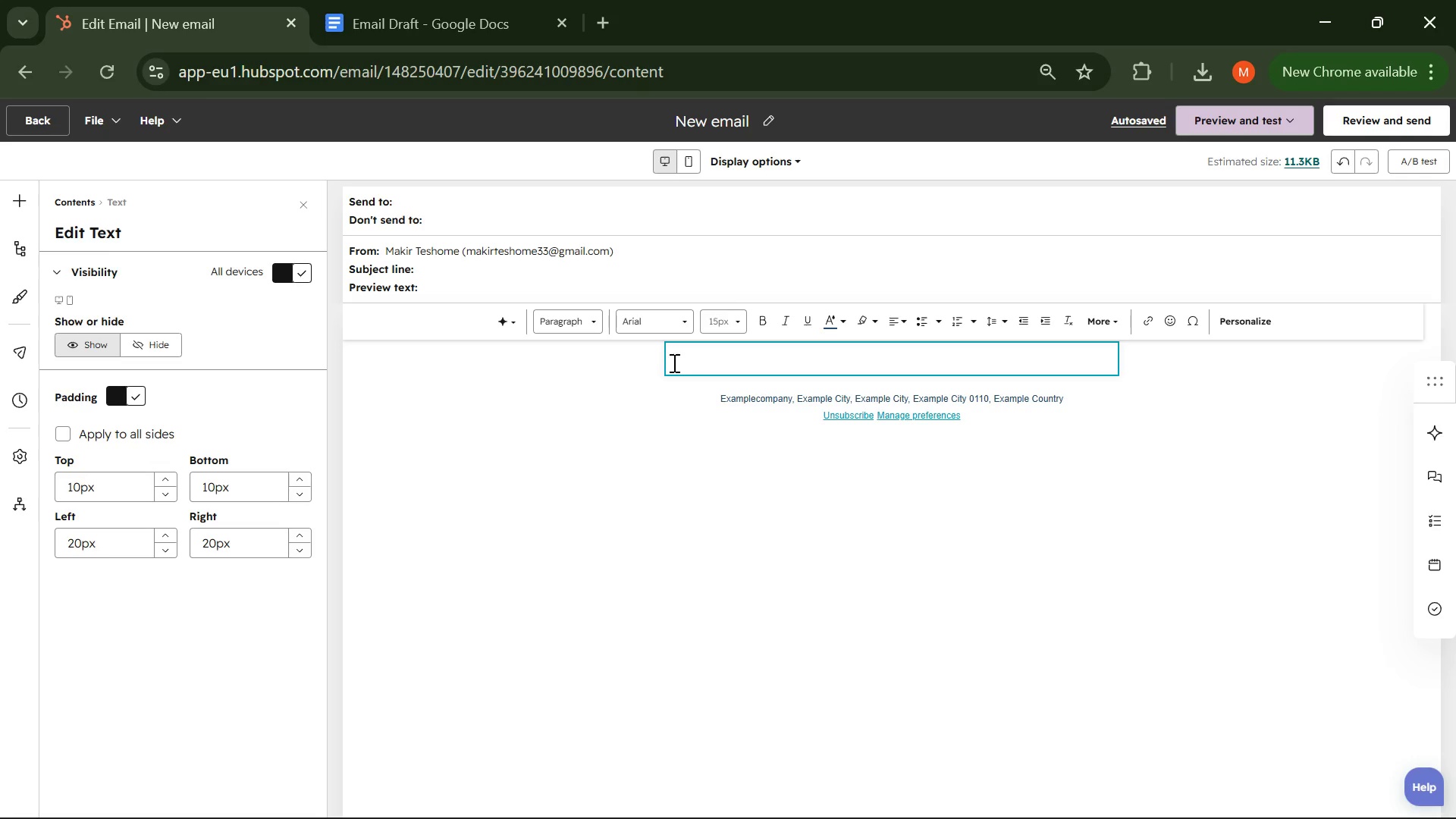 
wait(175.33)
 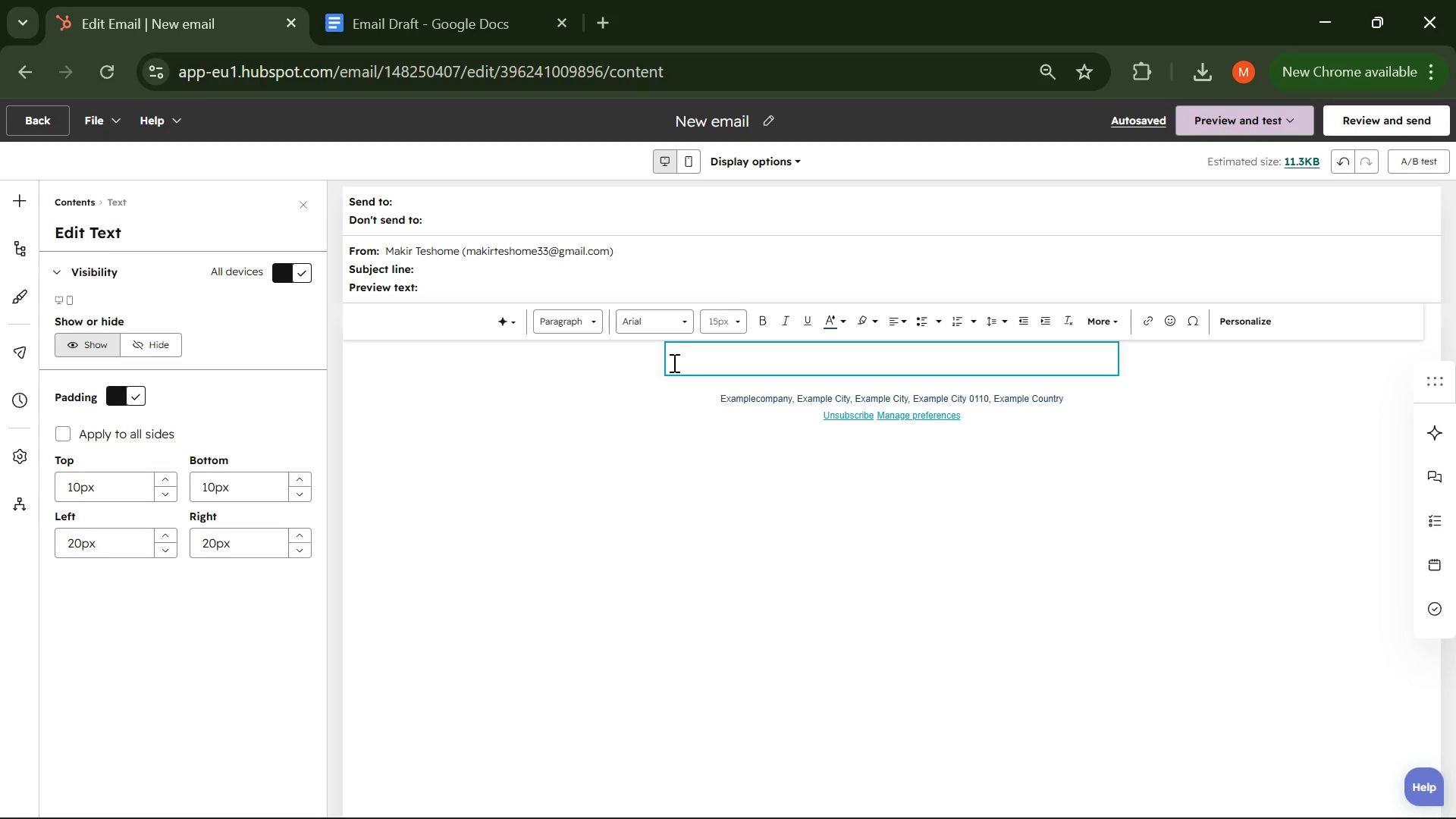 
left_click([439, 12])
 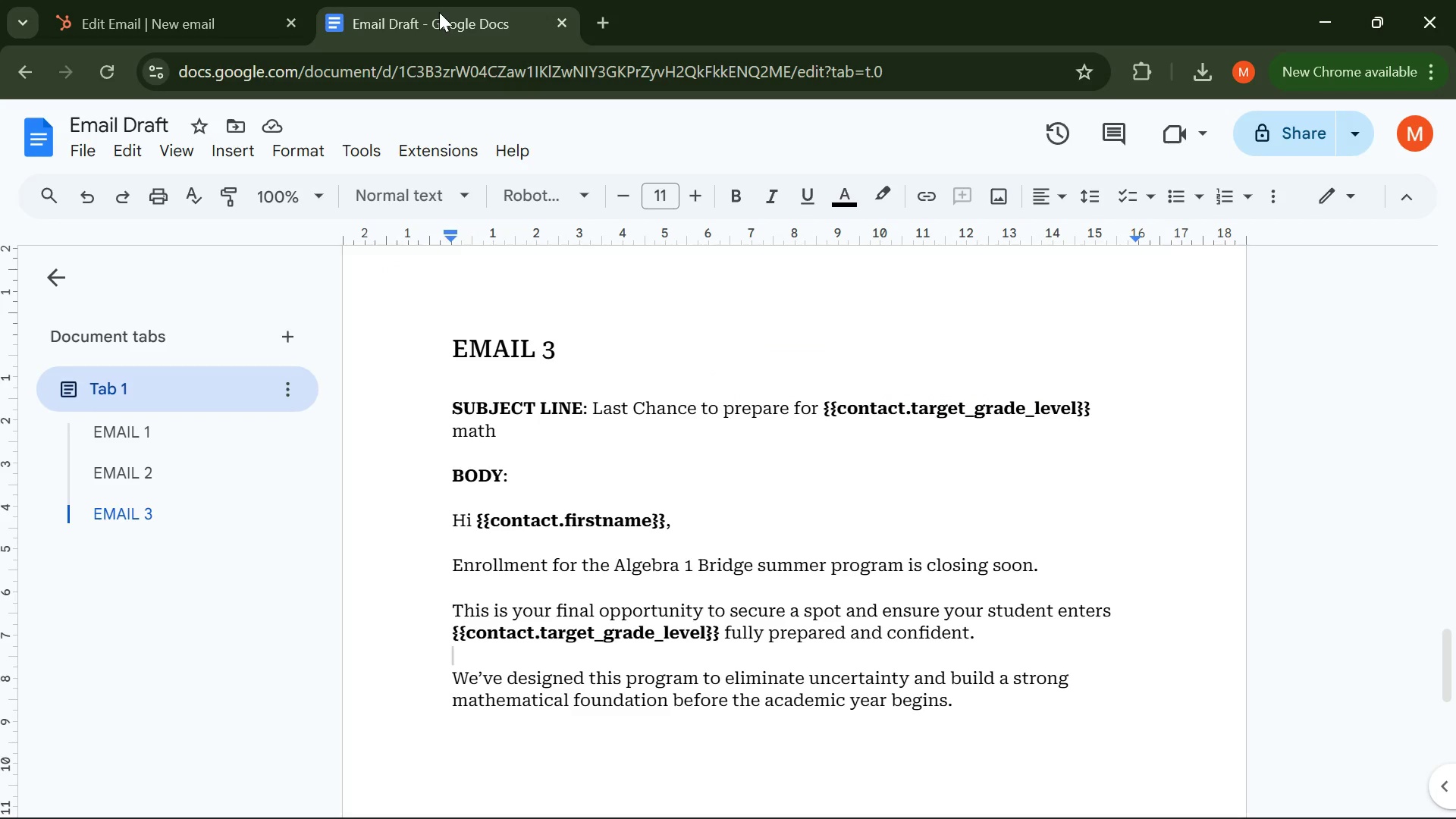 
right_click([439, 12])
 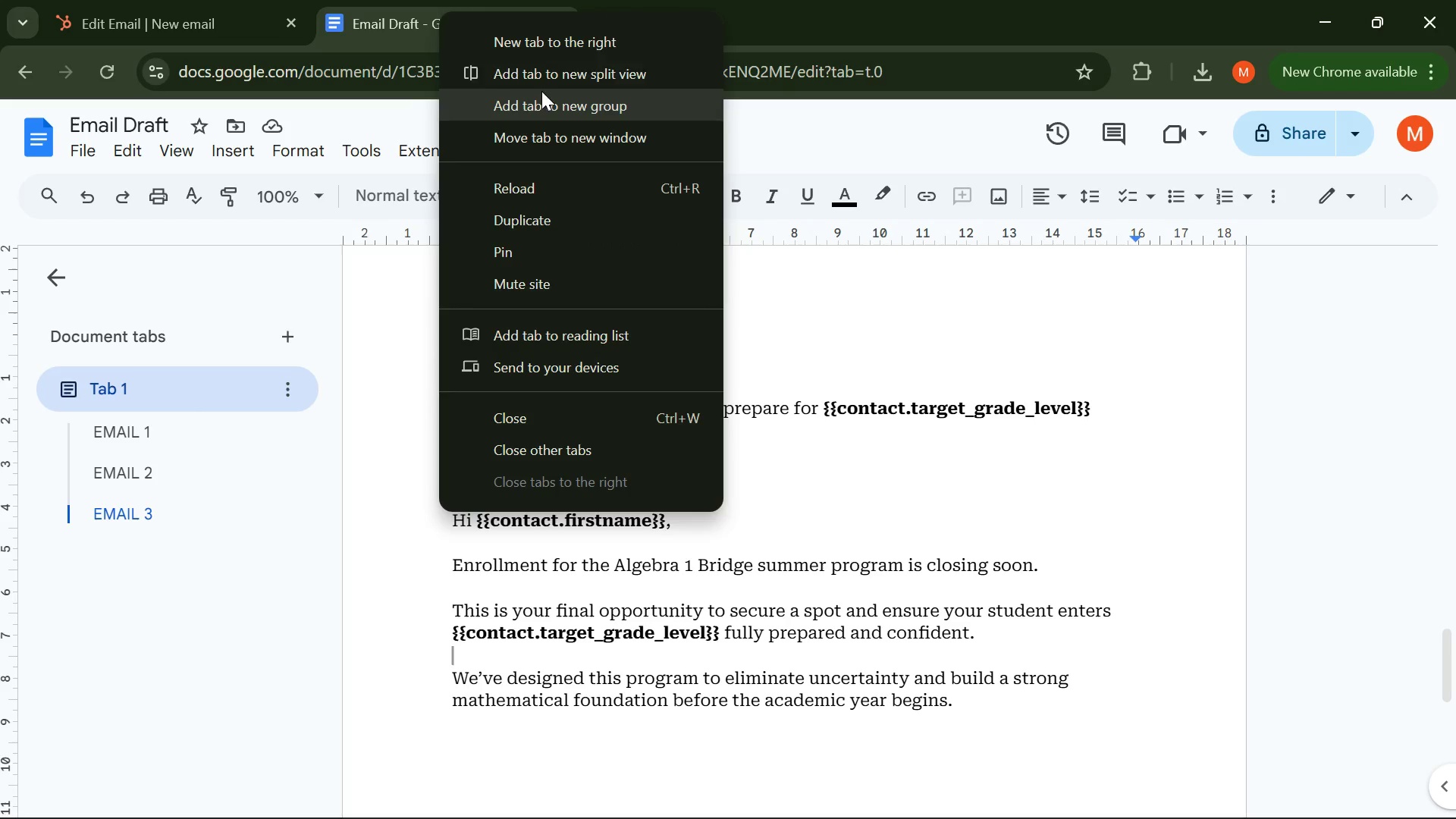 
left_click([546, 86])
 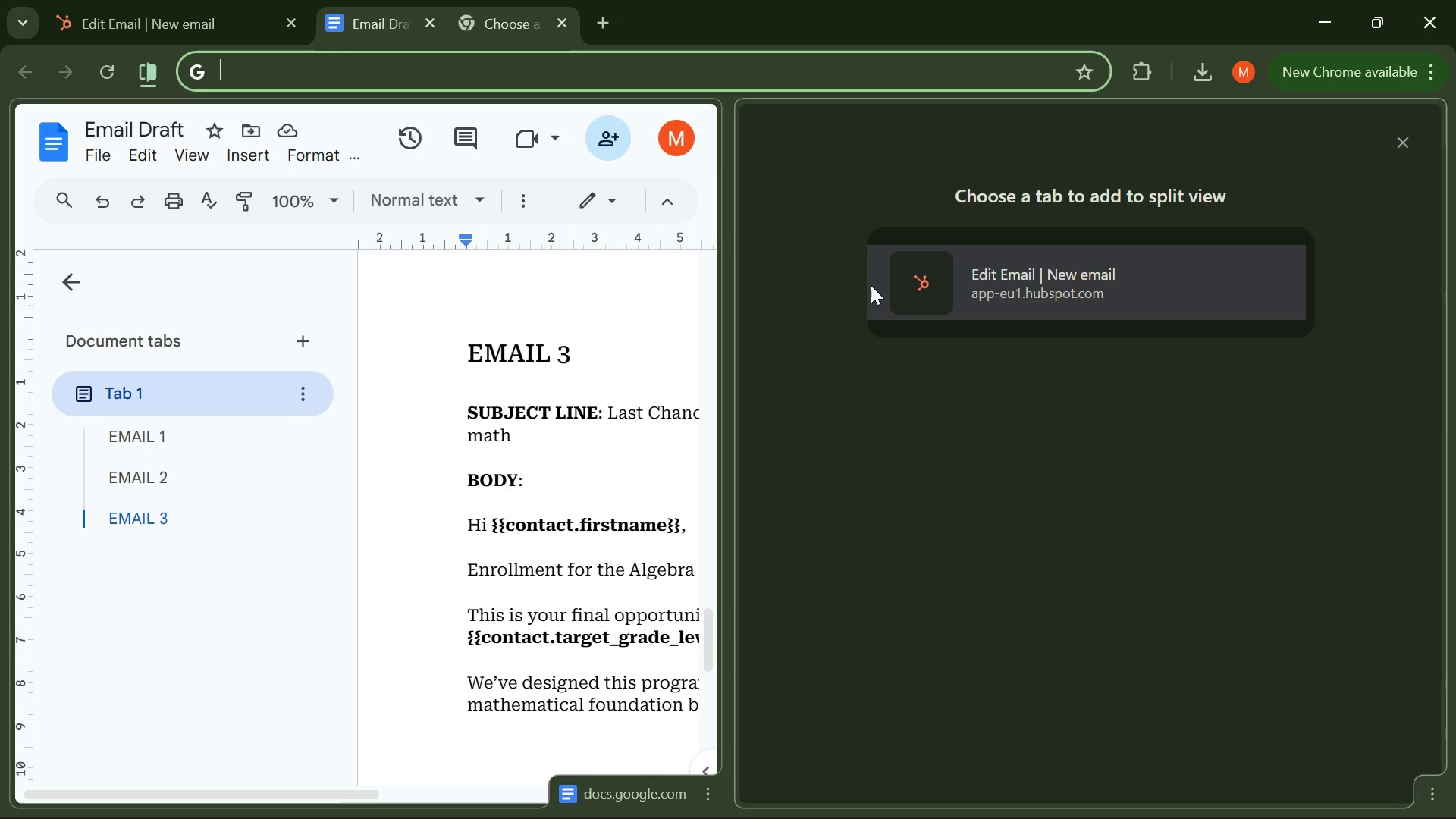 
left_click([1050, 279])
 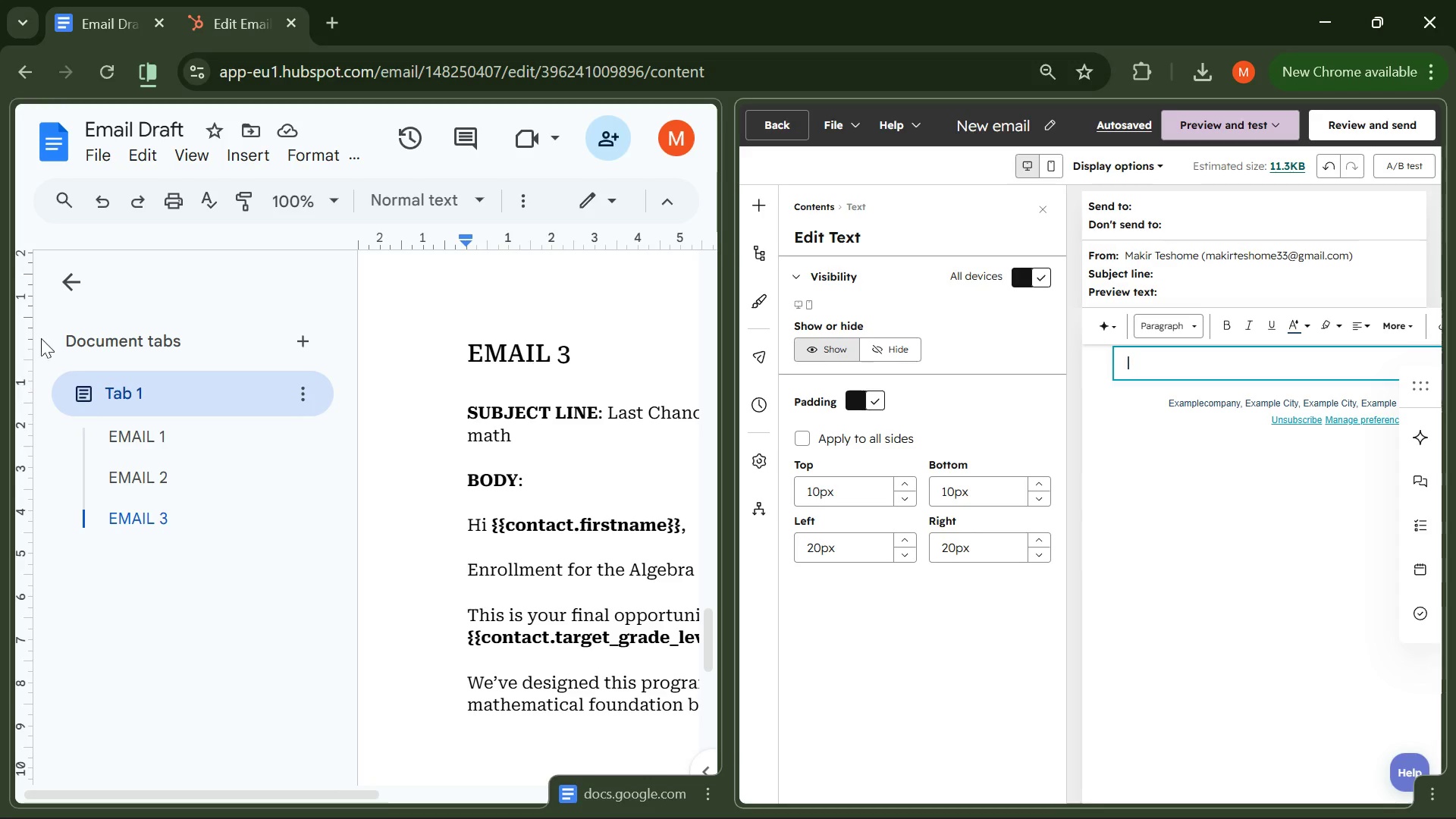 
left_click([67, 292])
 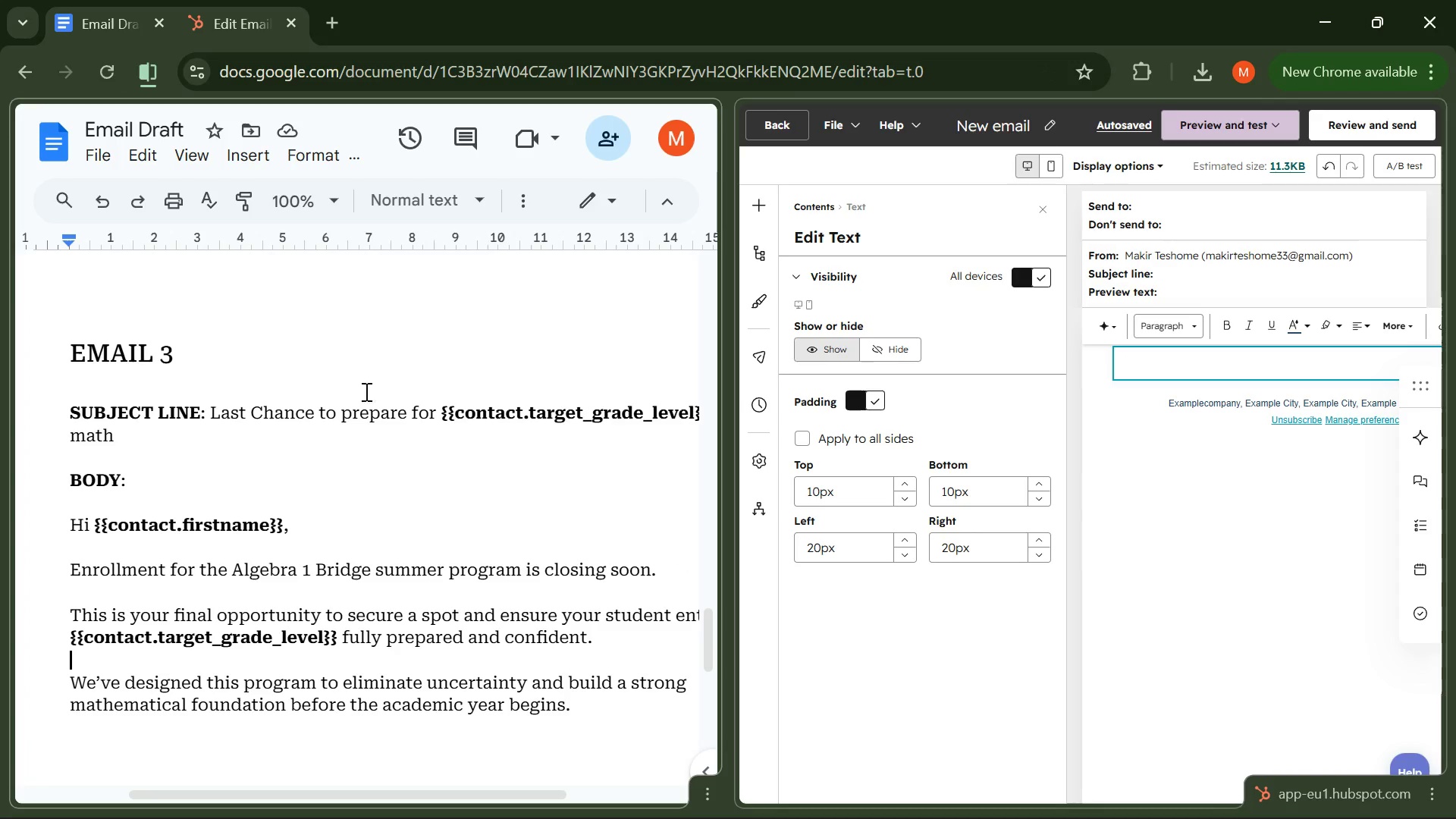 
left_click([387, 414])
 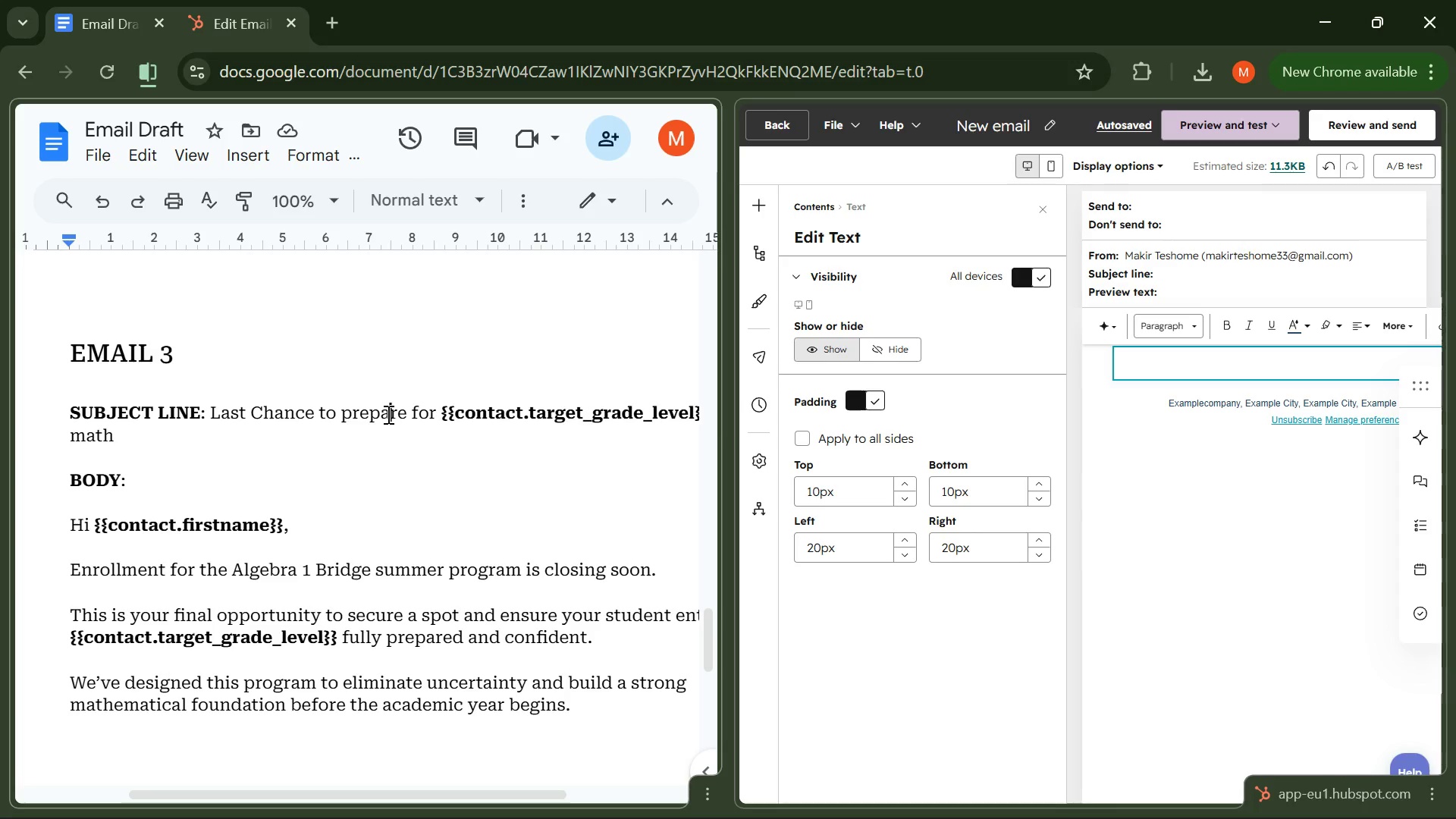 
key(Control+Minus)
 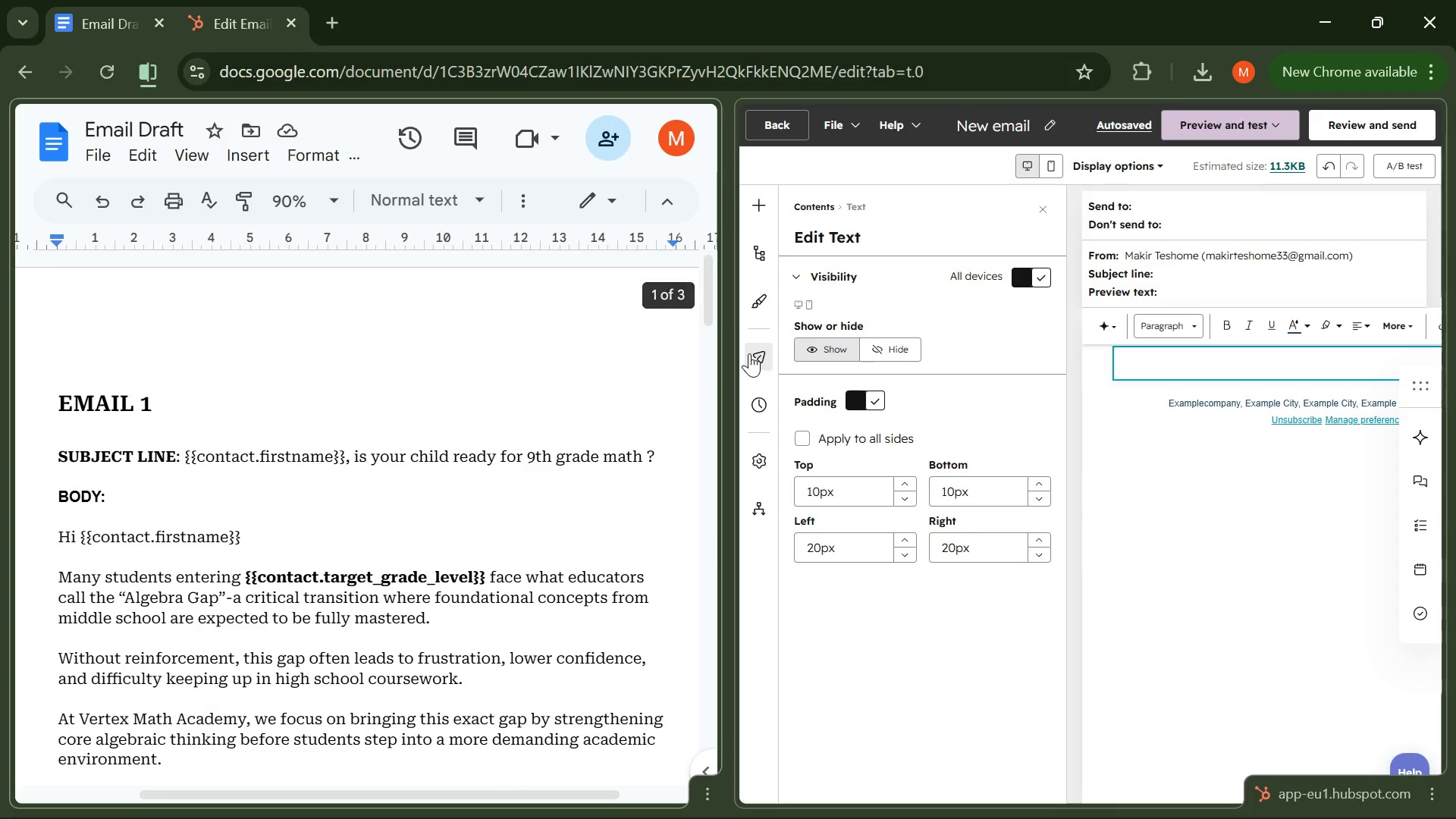 
left_click_drag(start_coordinate=[724, 456], to_coordinate=[547, 471])
 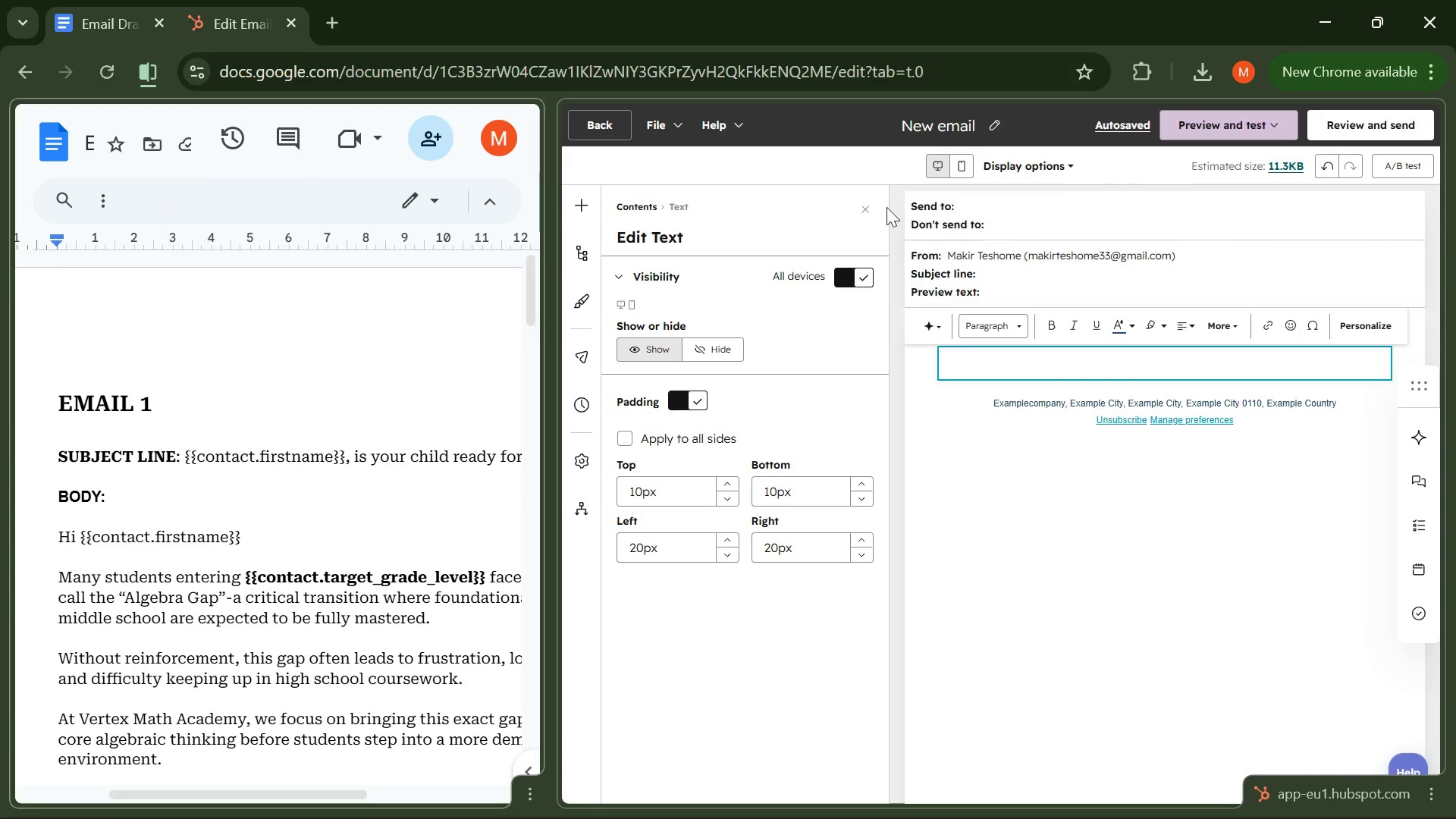 
left_click([861, 213])
 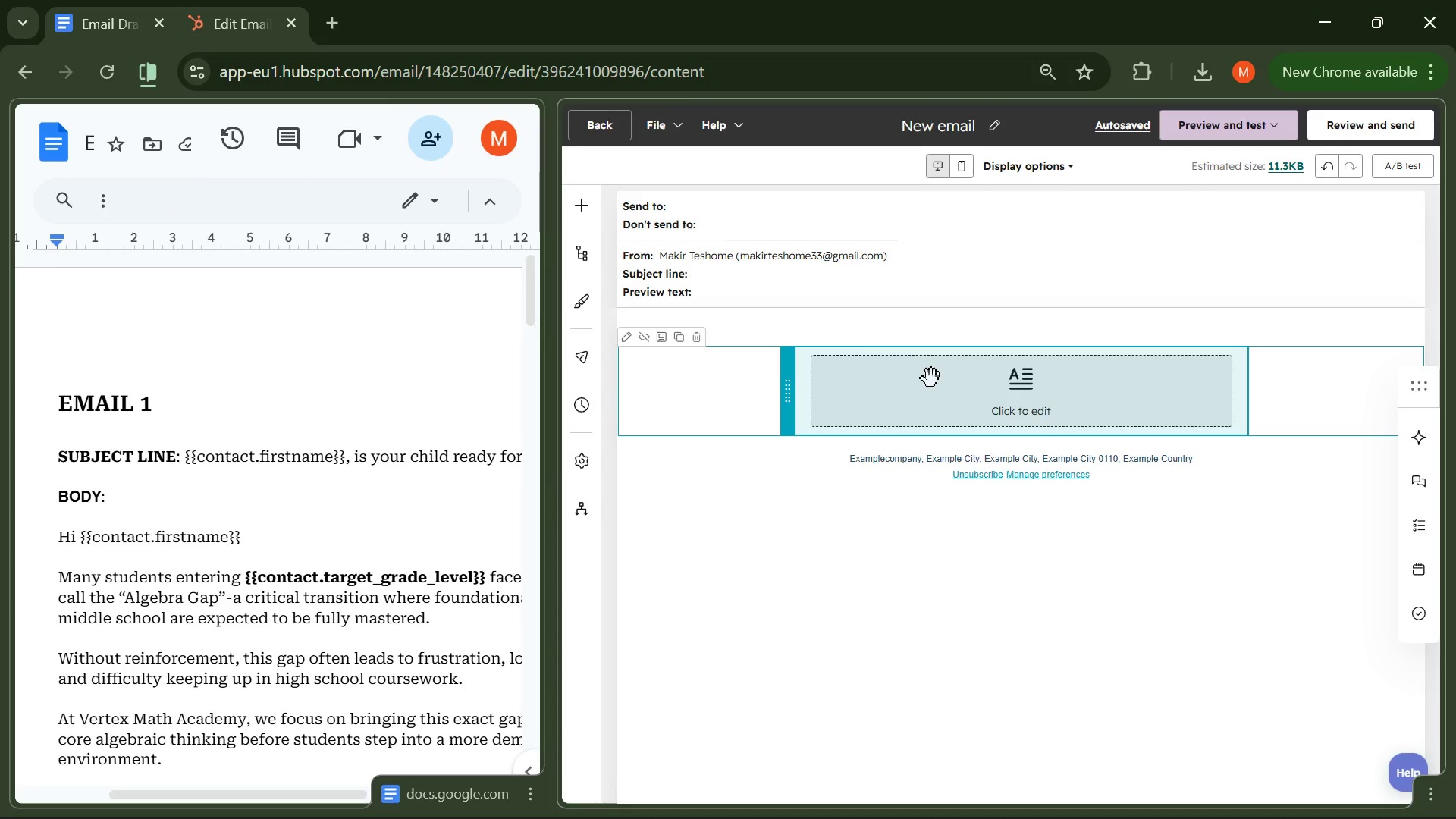 
double_click([931, 378])
 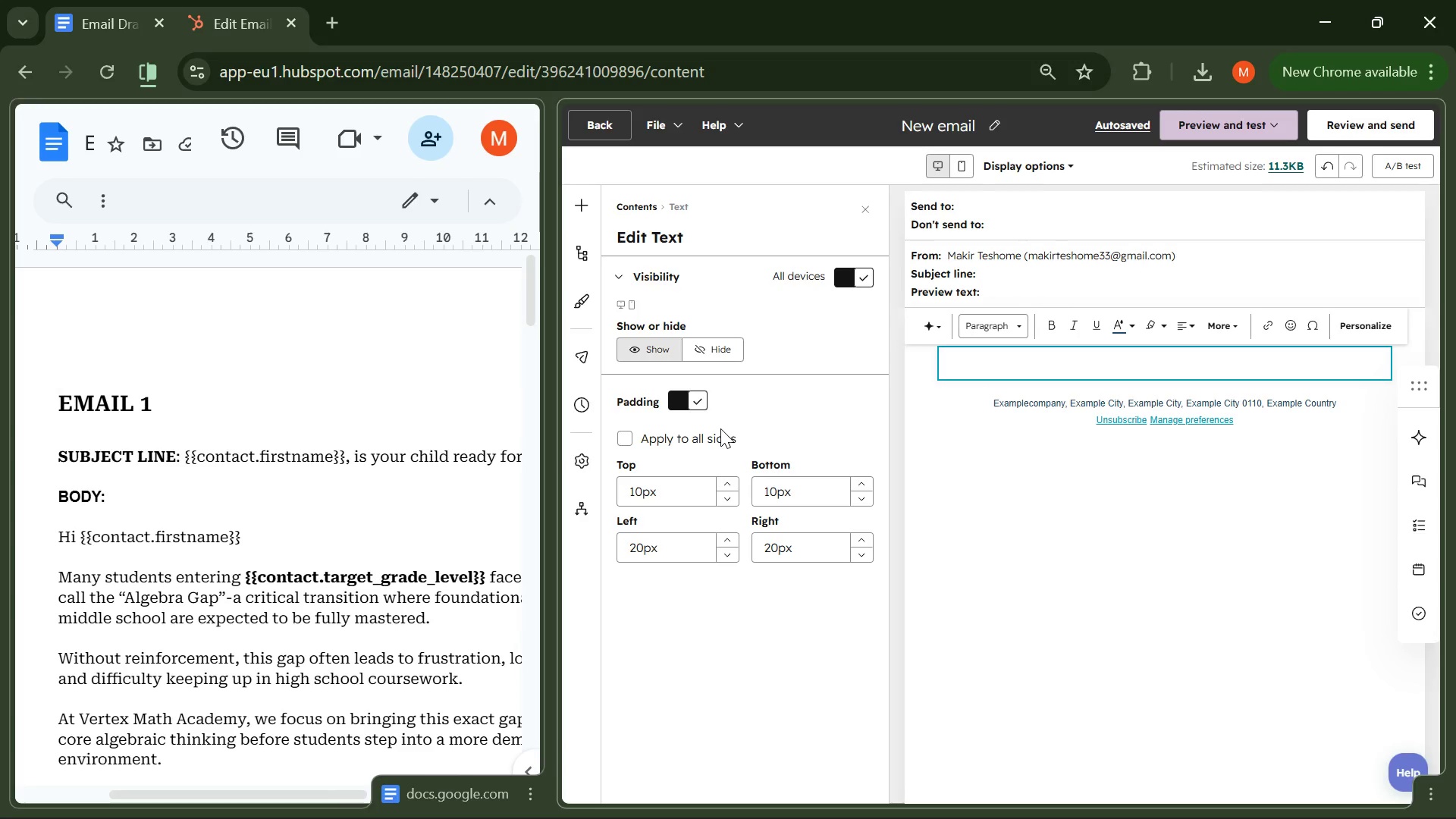 
left_click([231, 405])
 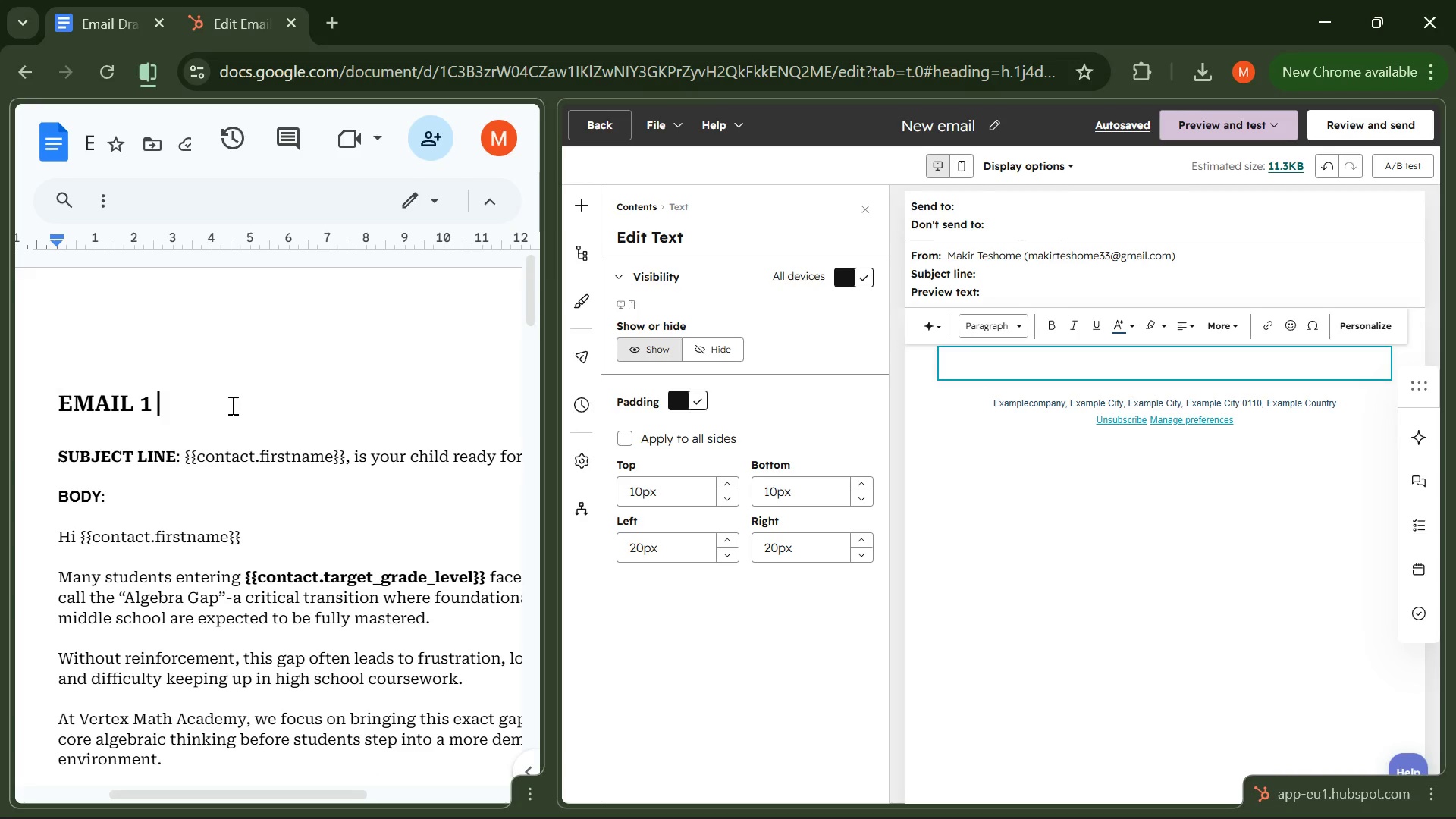 
key(Control+Minus)
 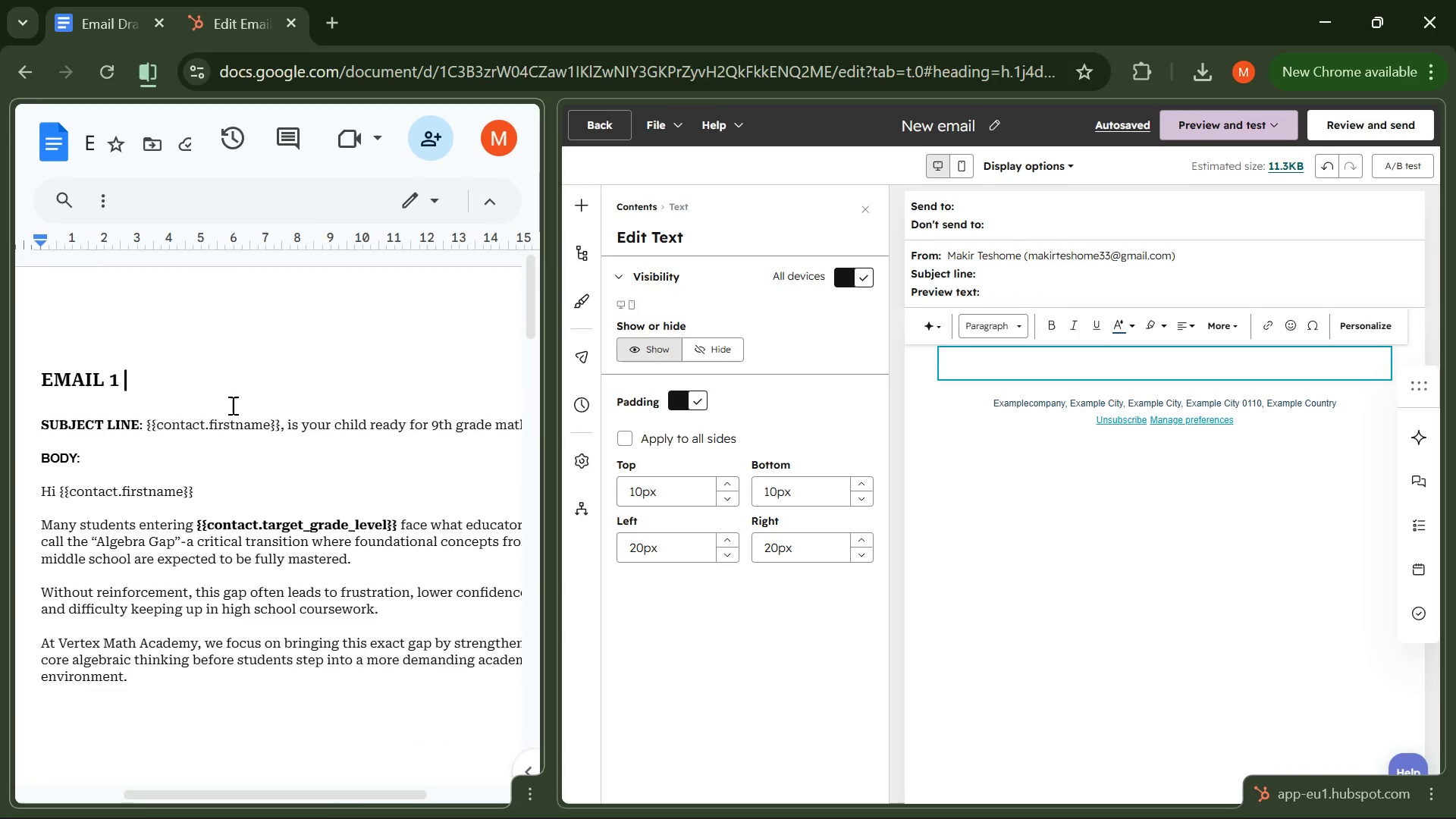 
key(Control+Minus)
 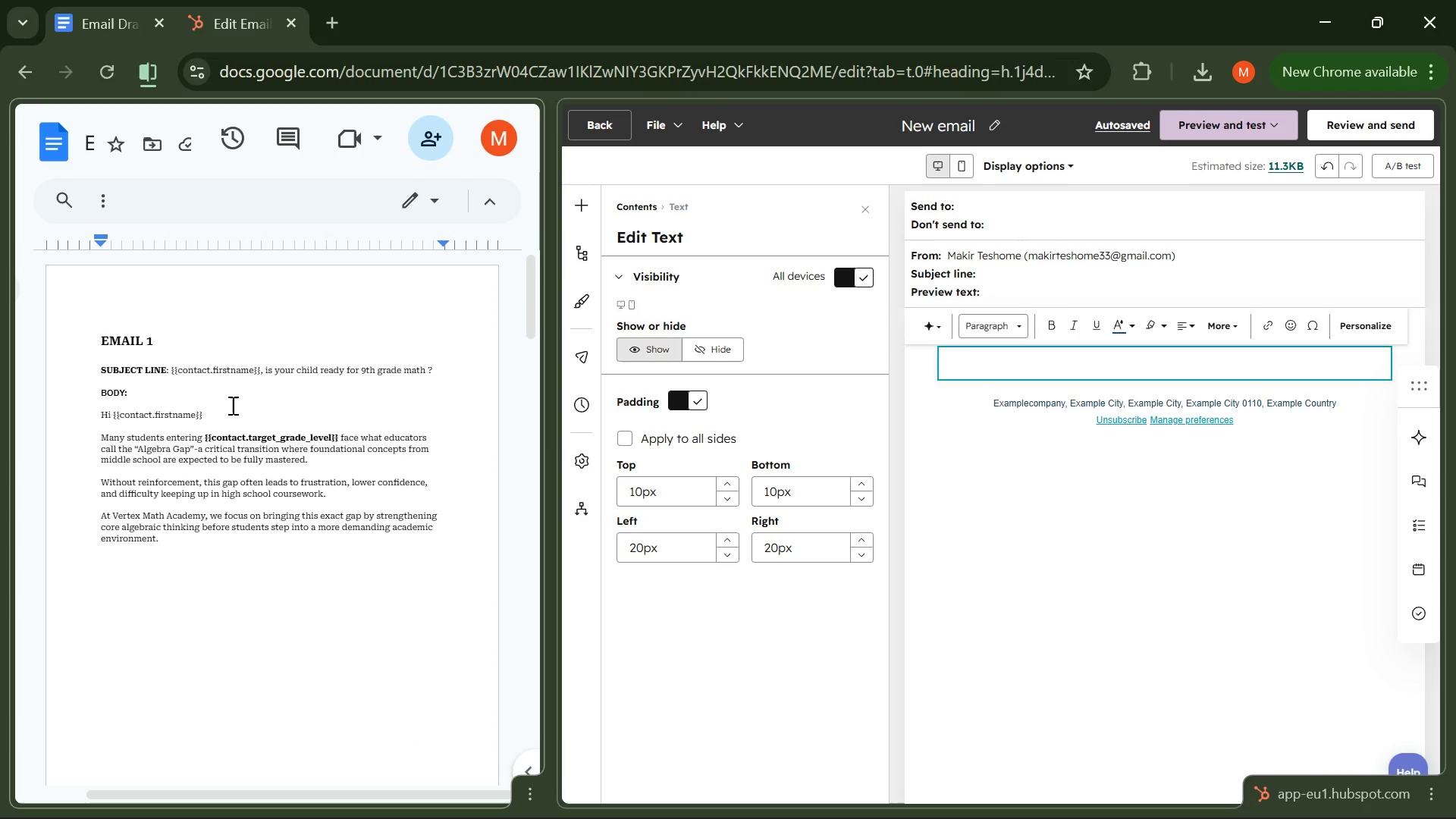 
key(Control+Minus)
 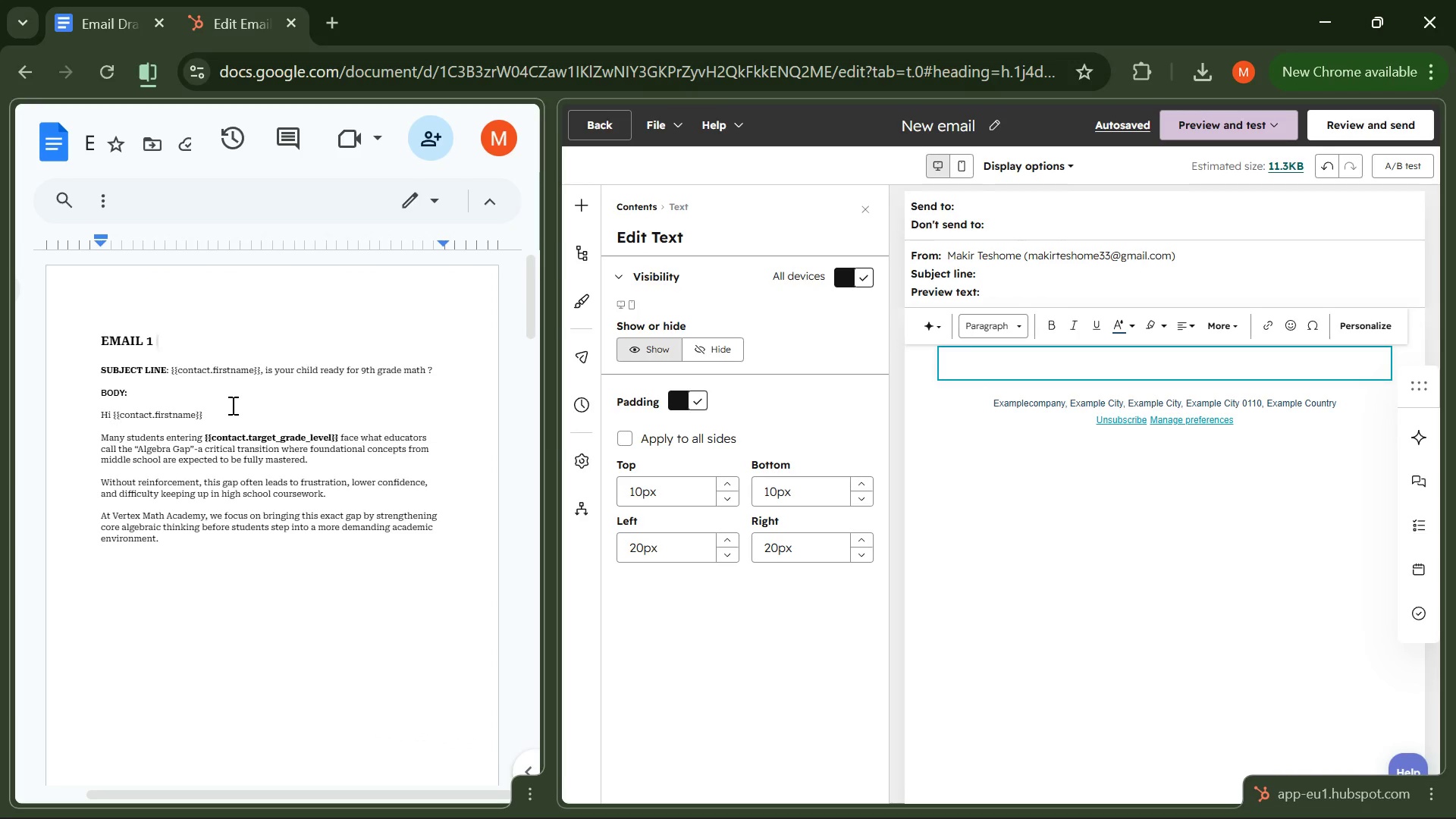 
key(Control+Equal)
 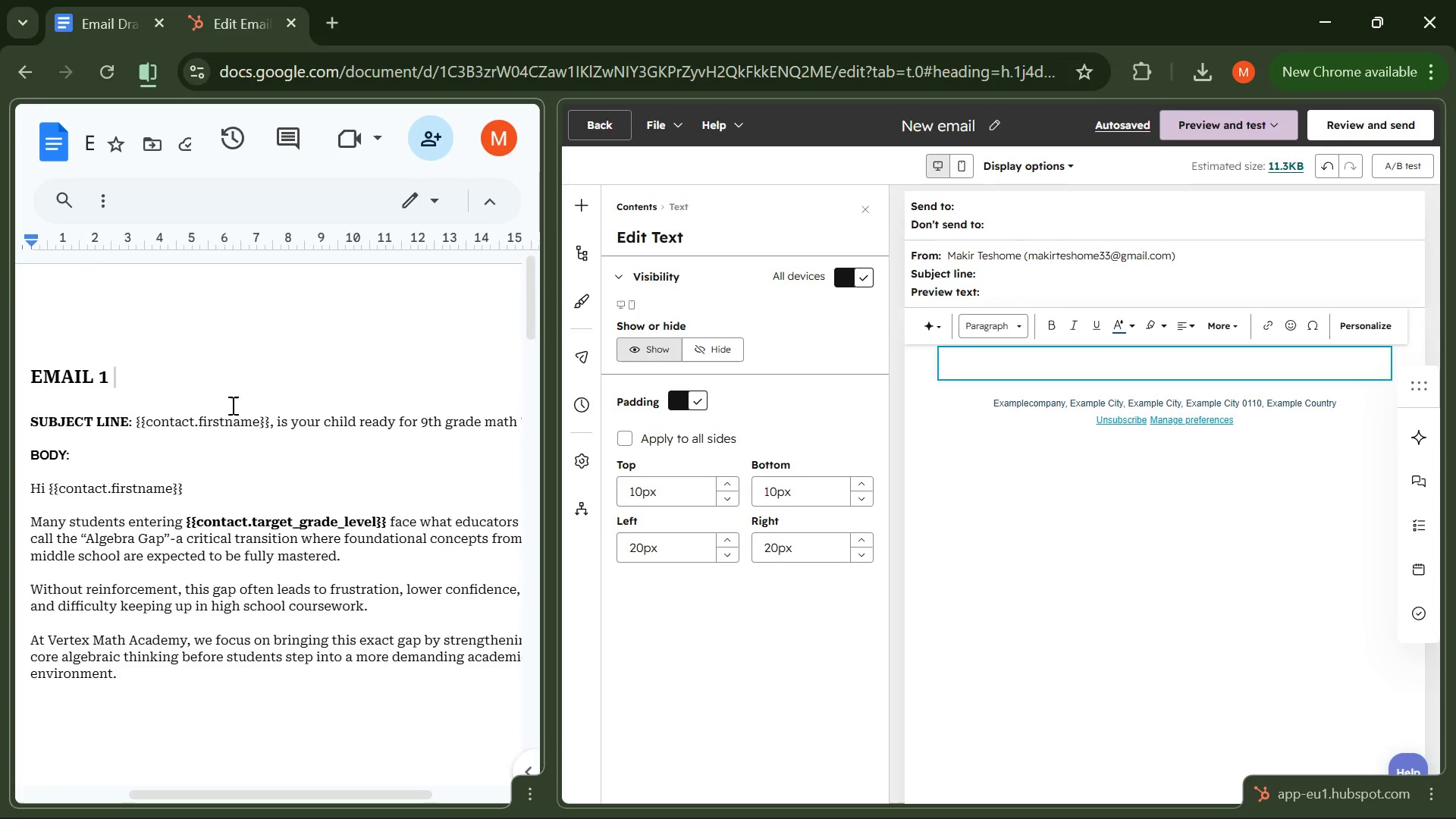 
key(Control+Minus)
 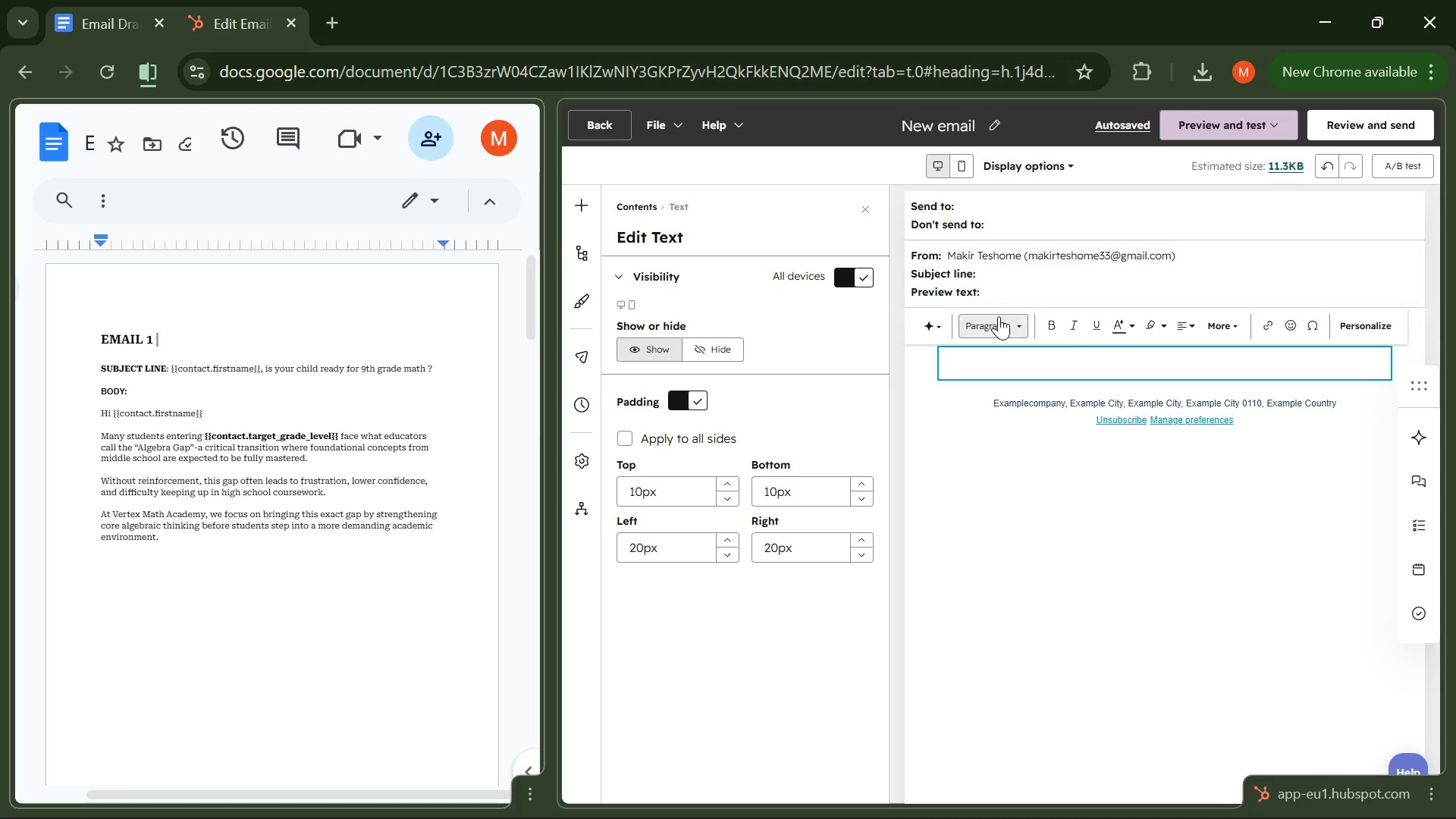 
left_click([1024, 264])
 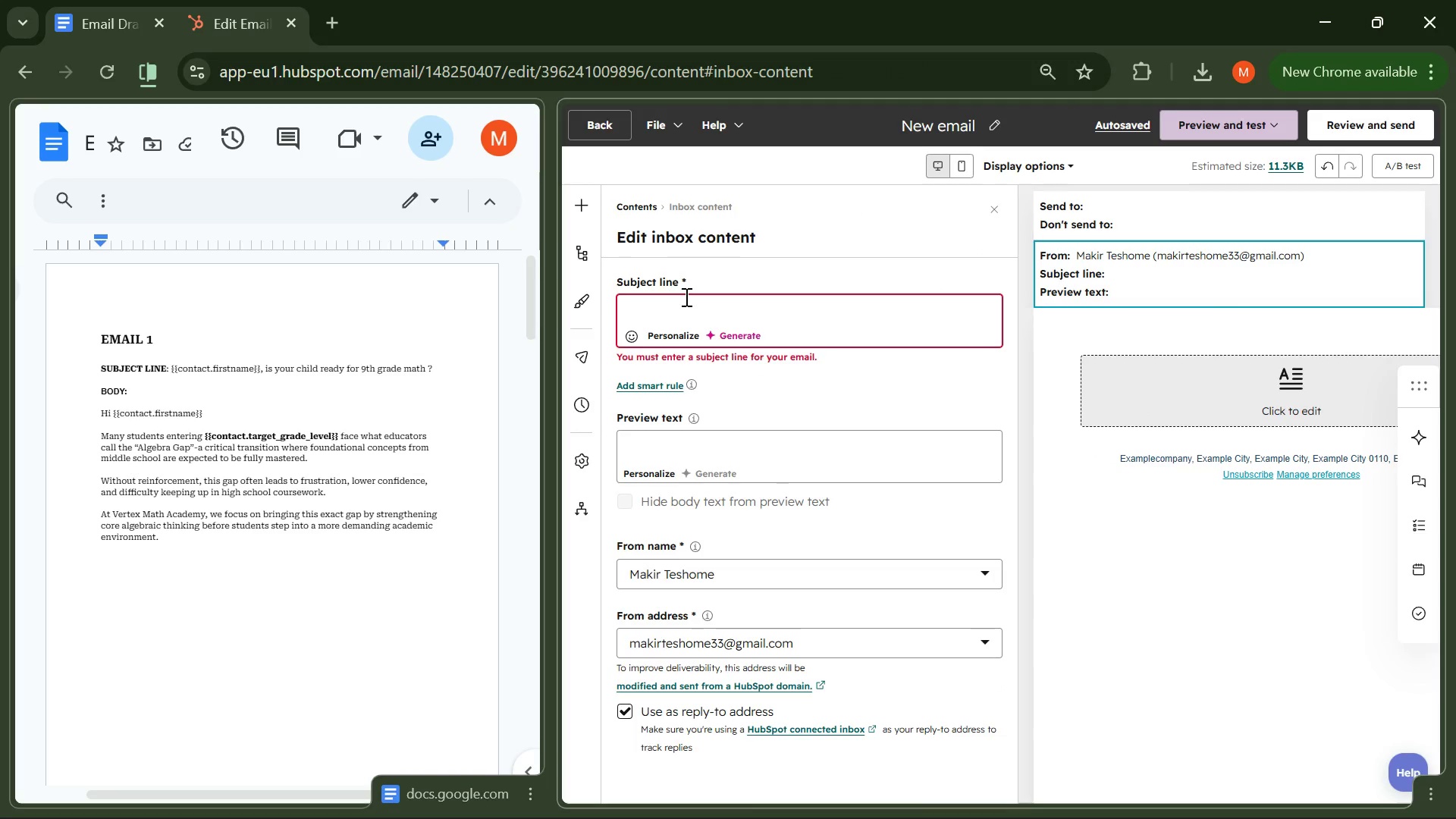 
key(CapsLock)
 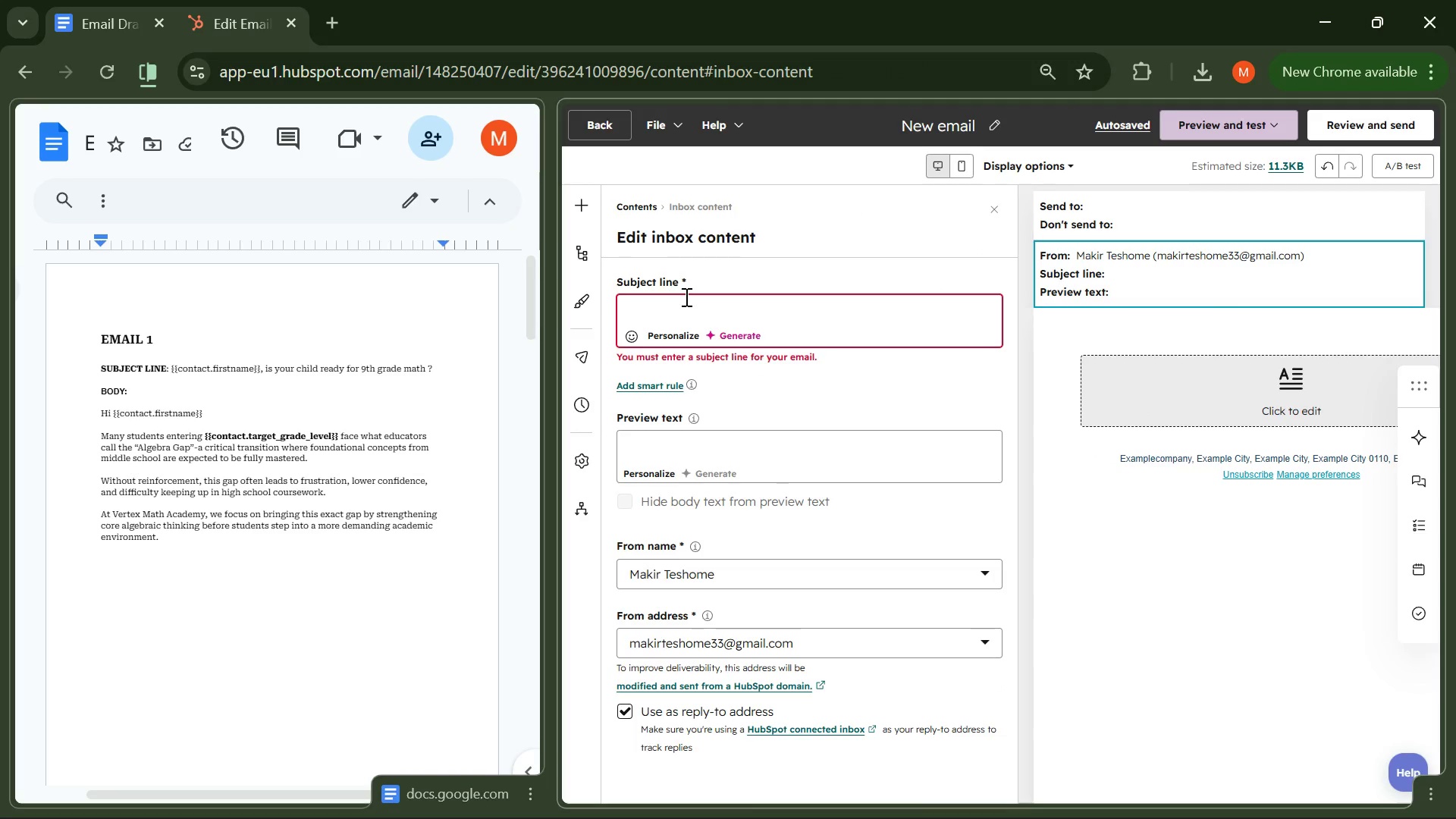 
key(Shift+BracketLeft)
 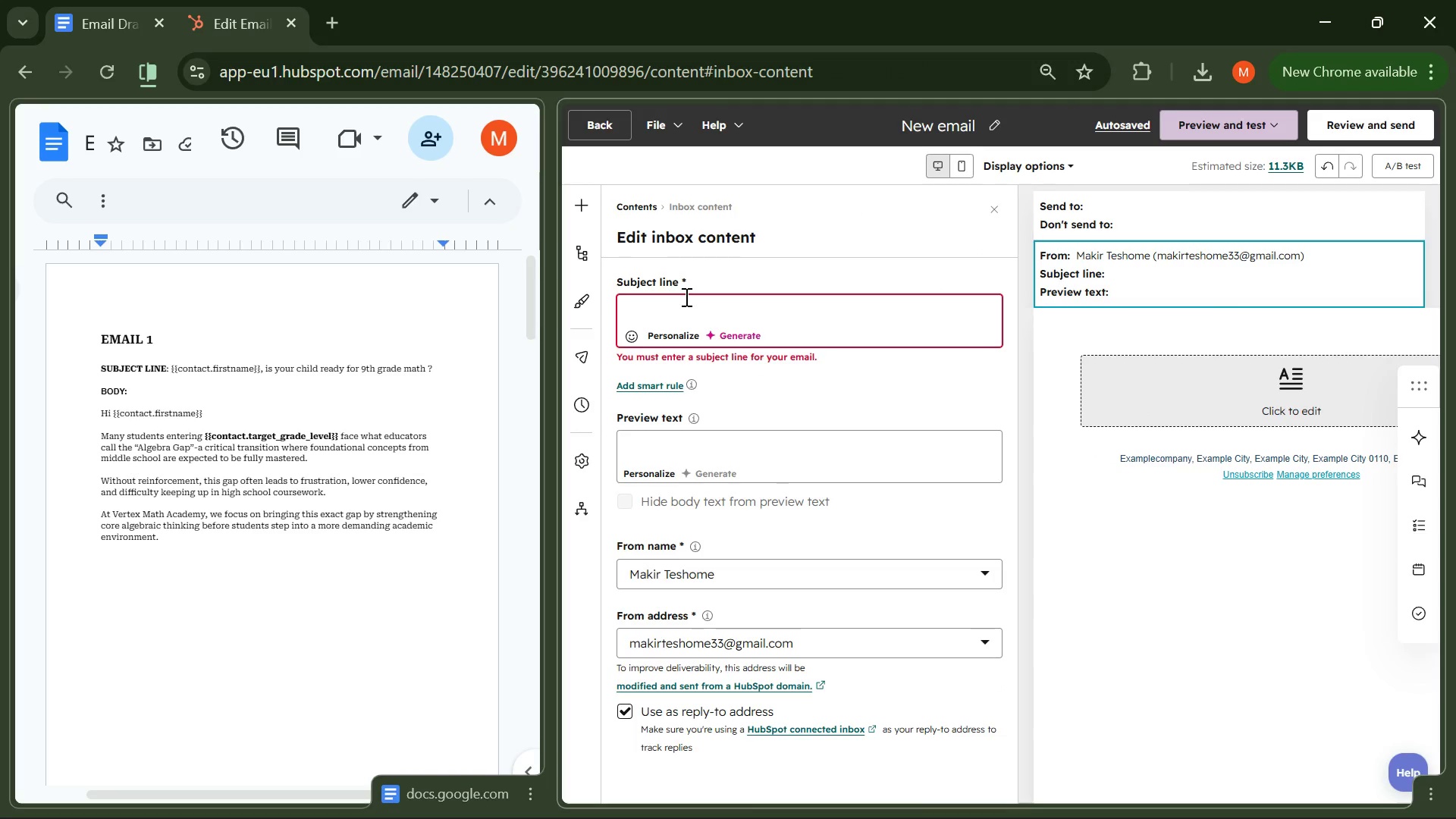 
key(Shift+BracketLeft)
 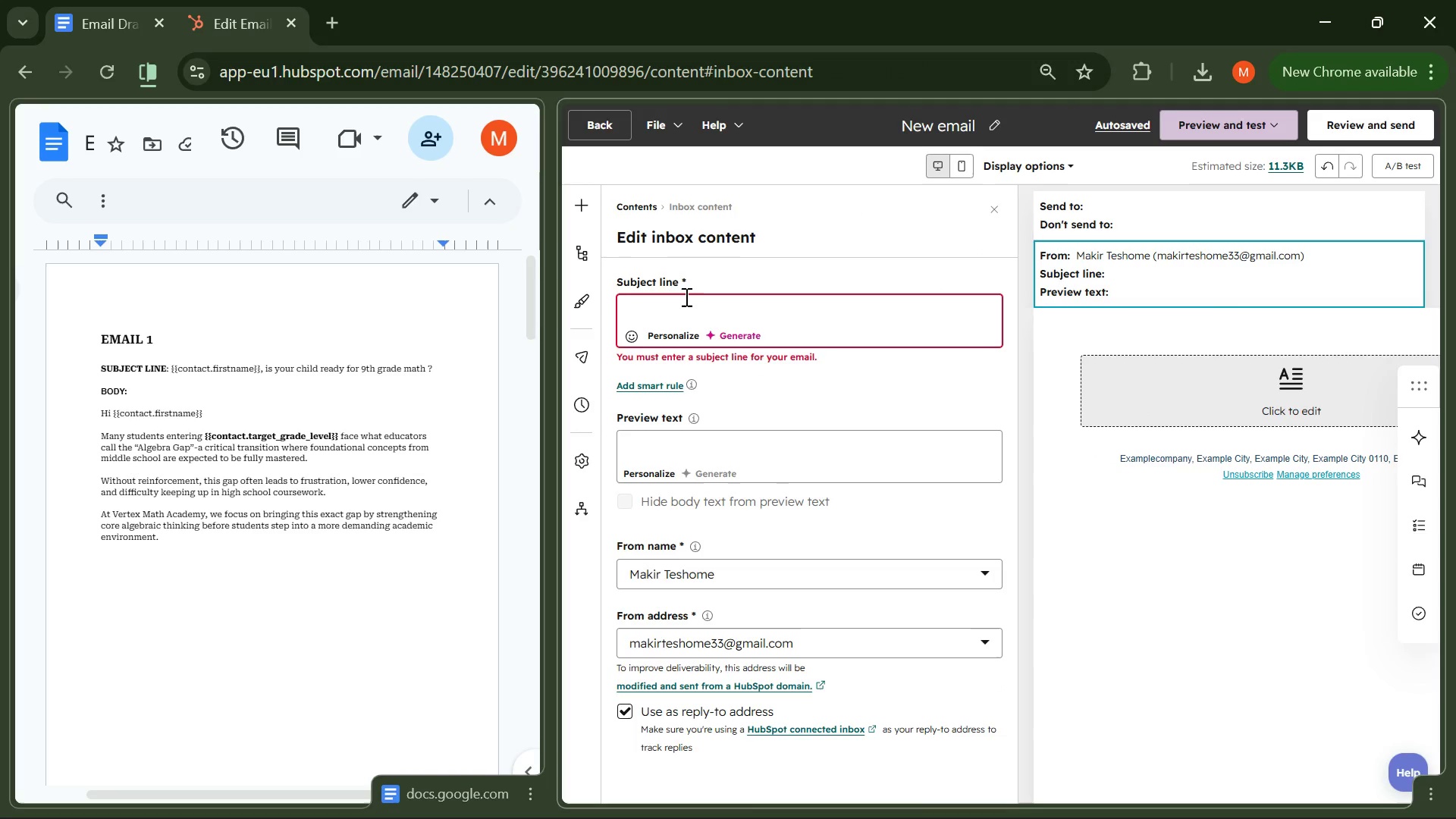 
key(Shift+BracketLeft)
 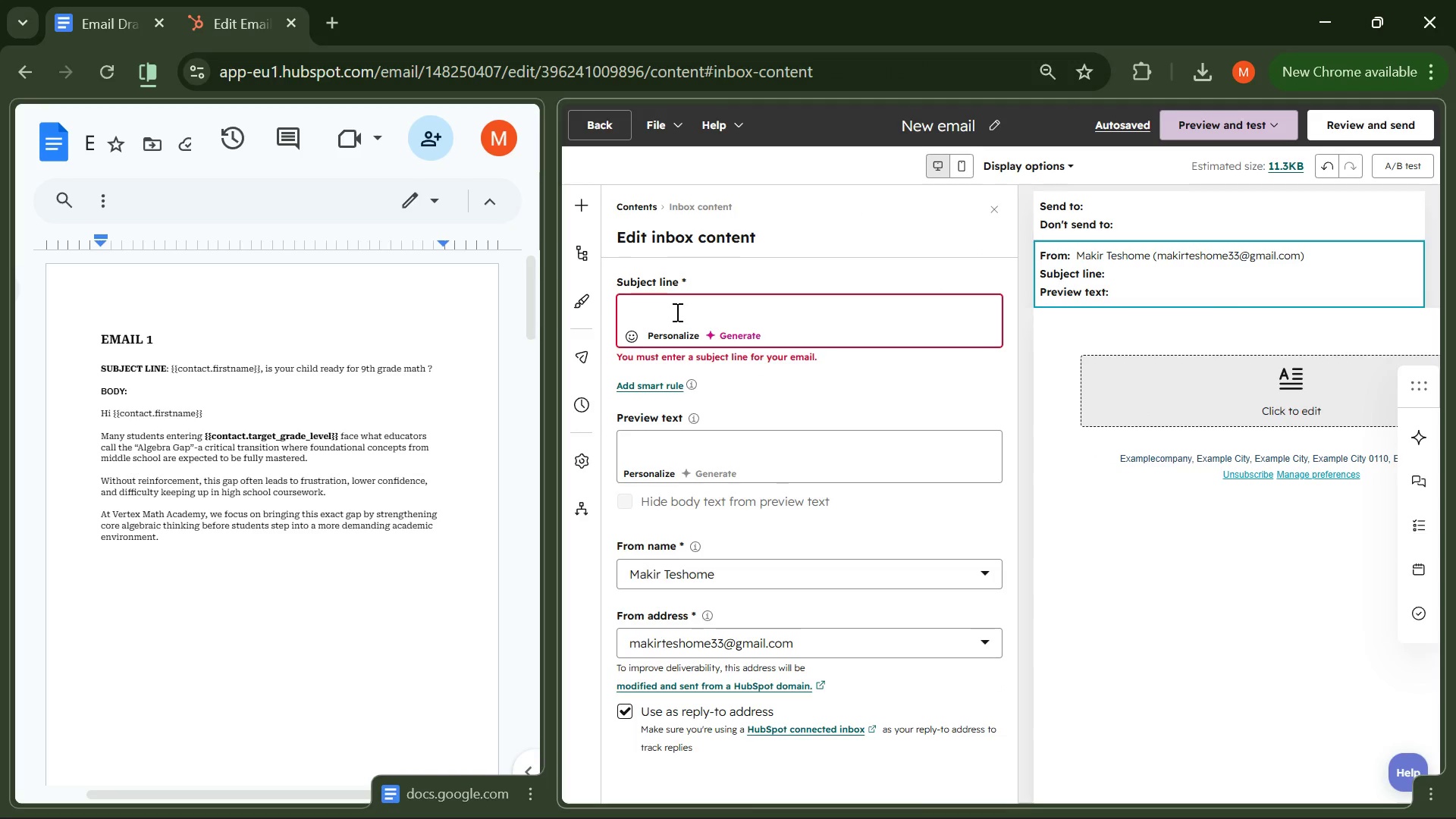 
left_click([676, 312])
 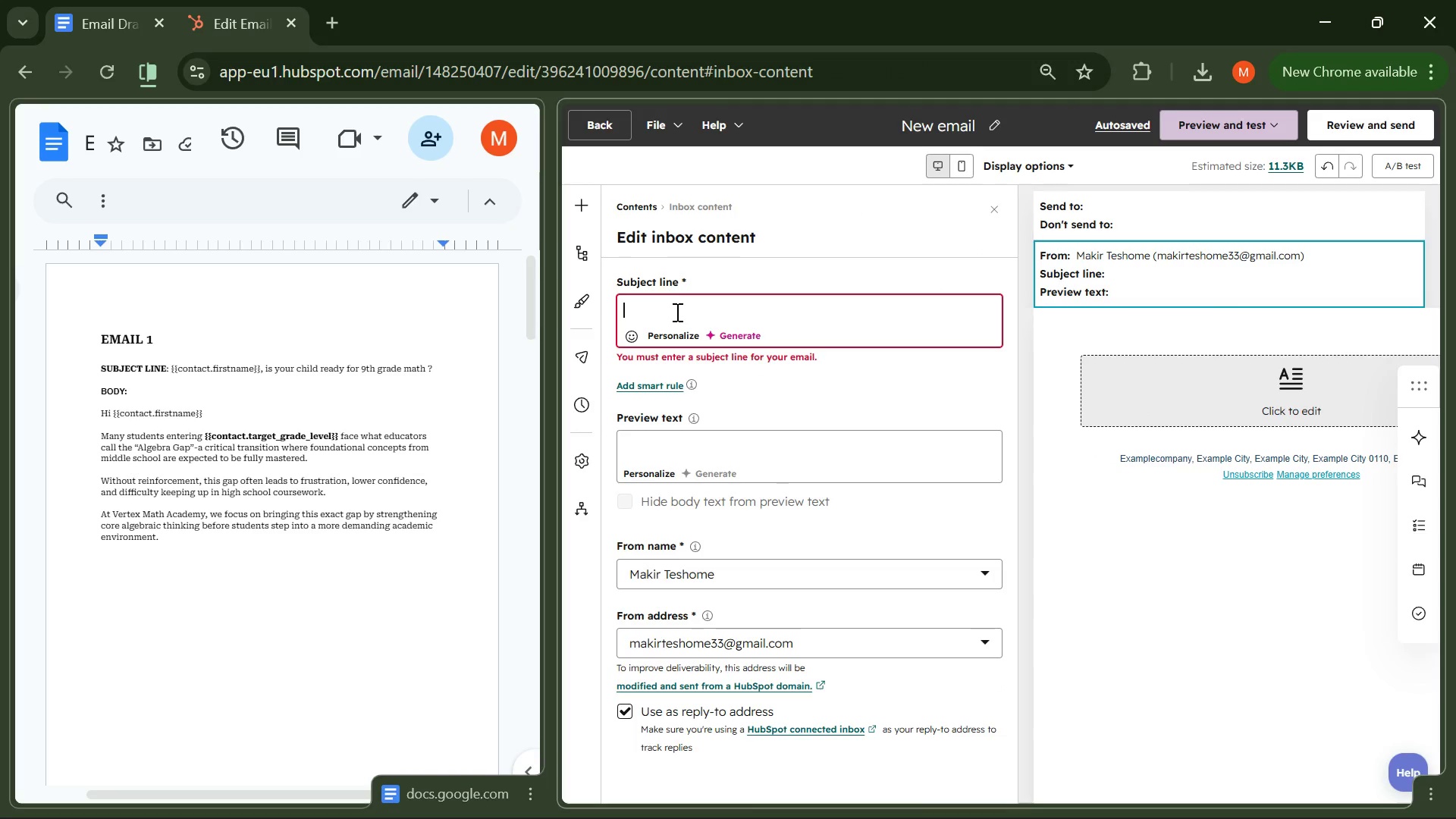 
type({{}} IS YOUR CHIL )
key(Backspace)
key(Backspace)
key(Backspace)
type(s your child ready for 9th grade math ?)
 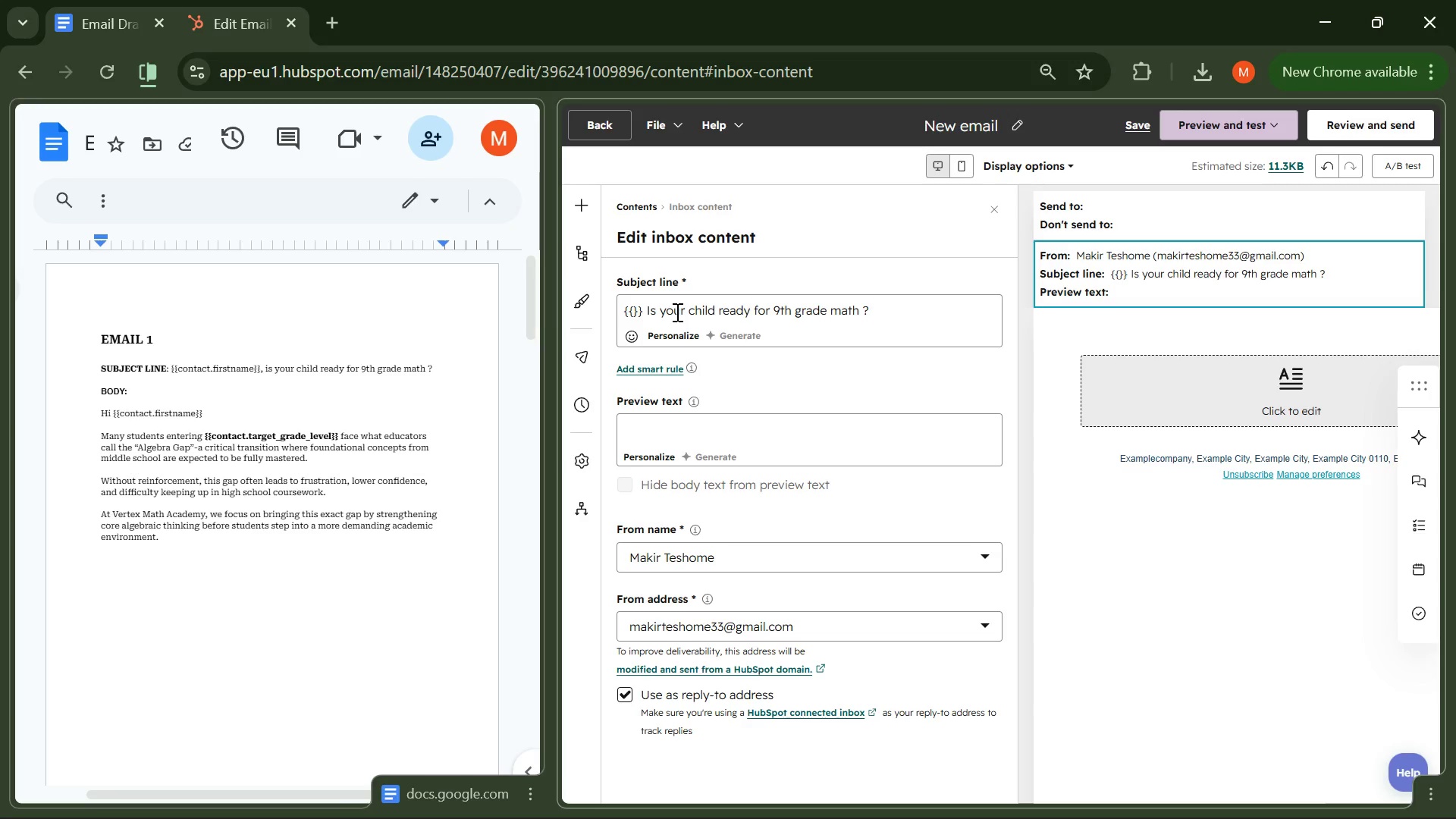 
wait(5.8)
 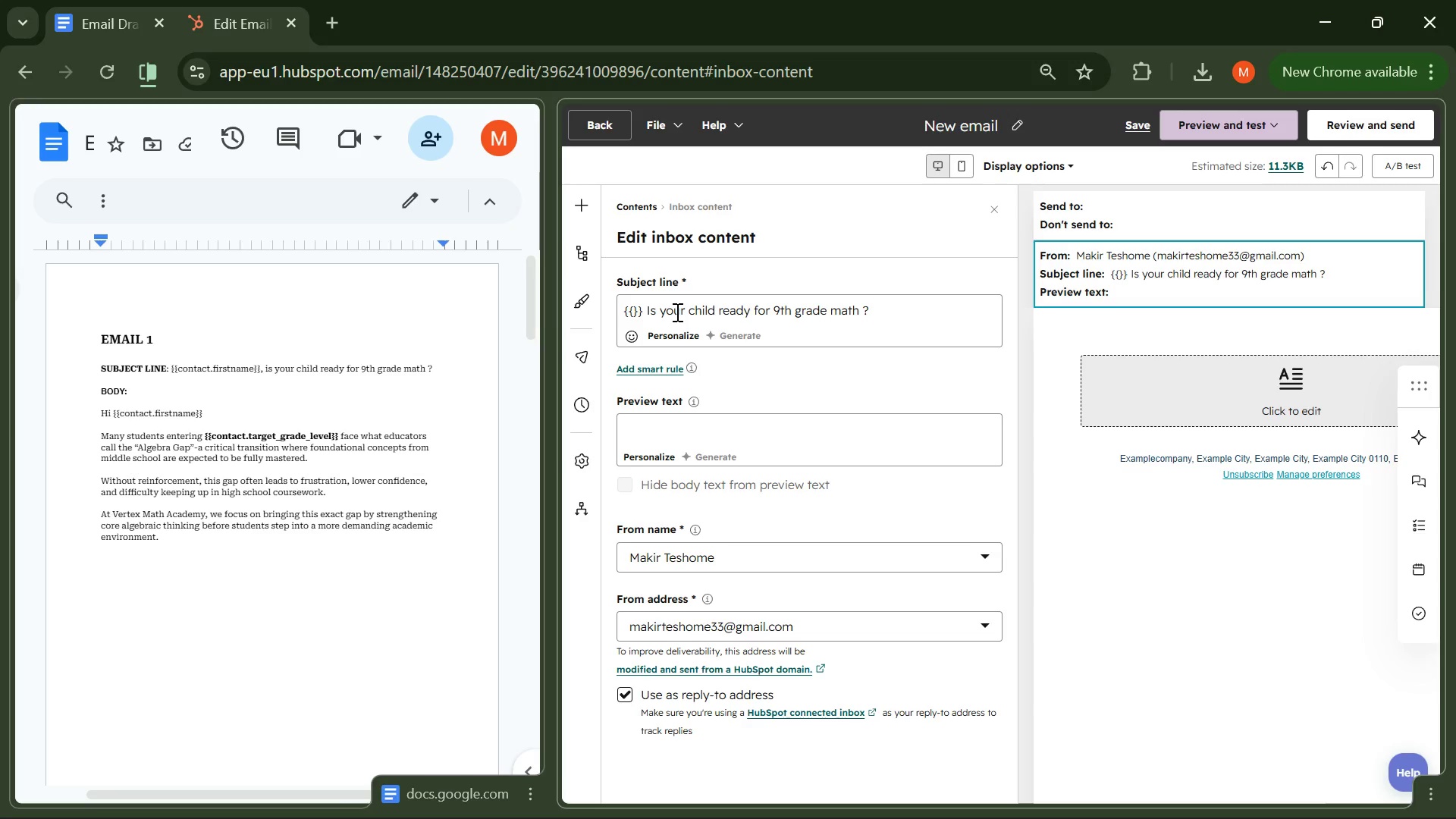 
left_click_drag(start_coordinate=[637, 311], to_coordinate=[623, 306])
 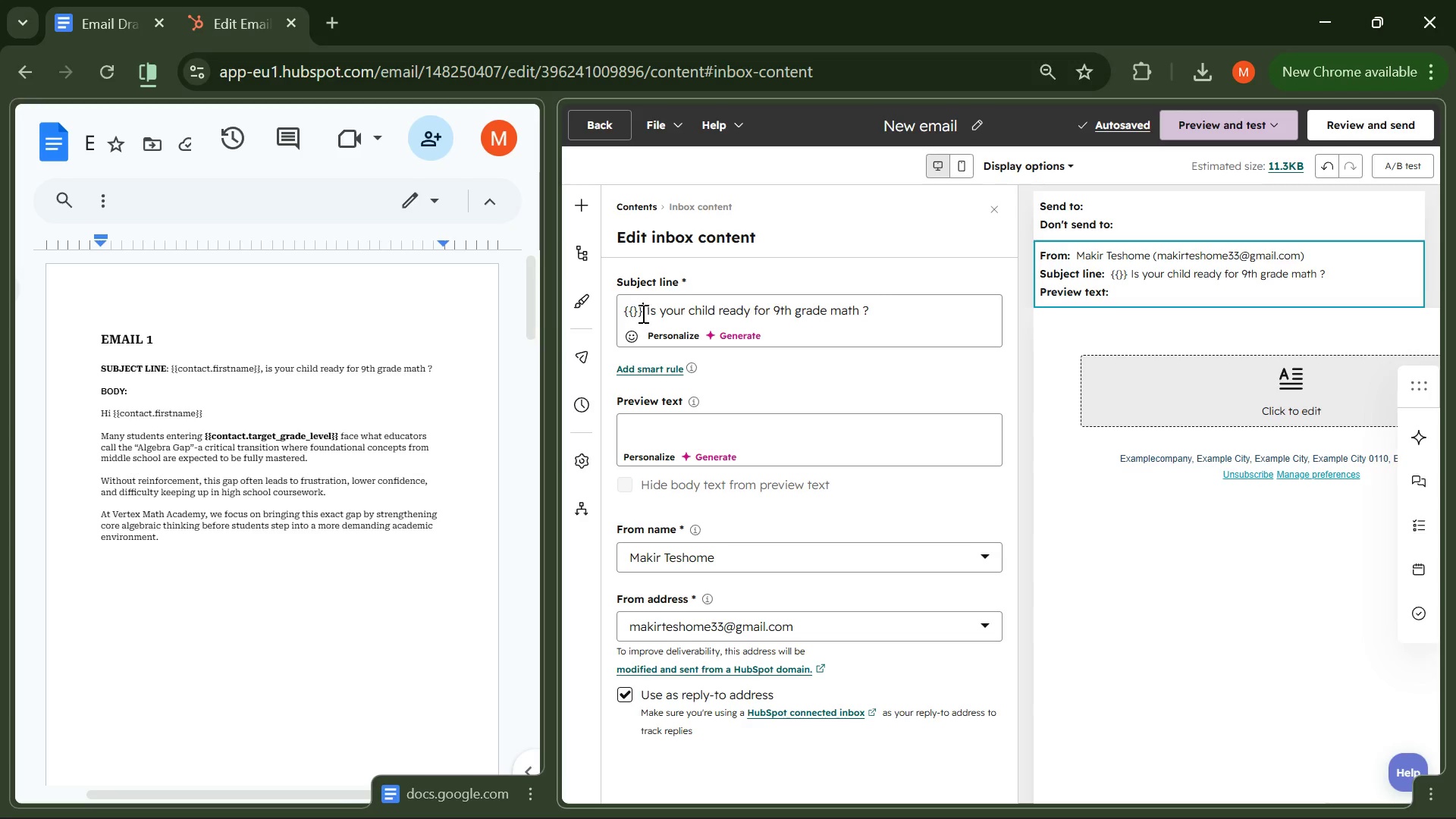 
left_click_drag(start_coordinate=[640, 313], to_coordinate=[623, 308])
 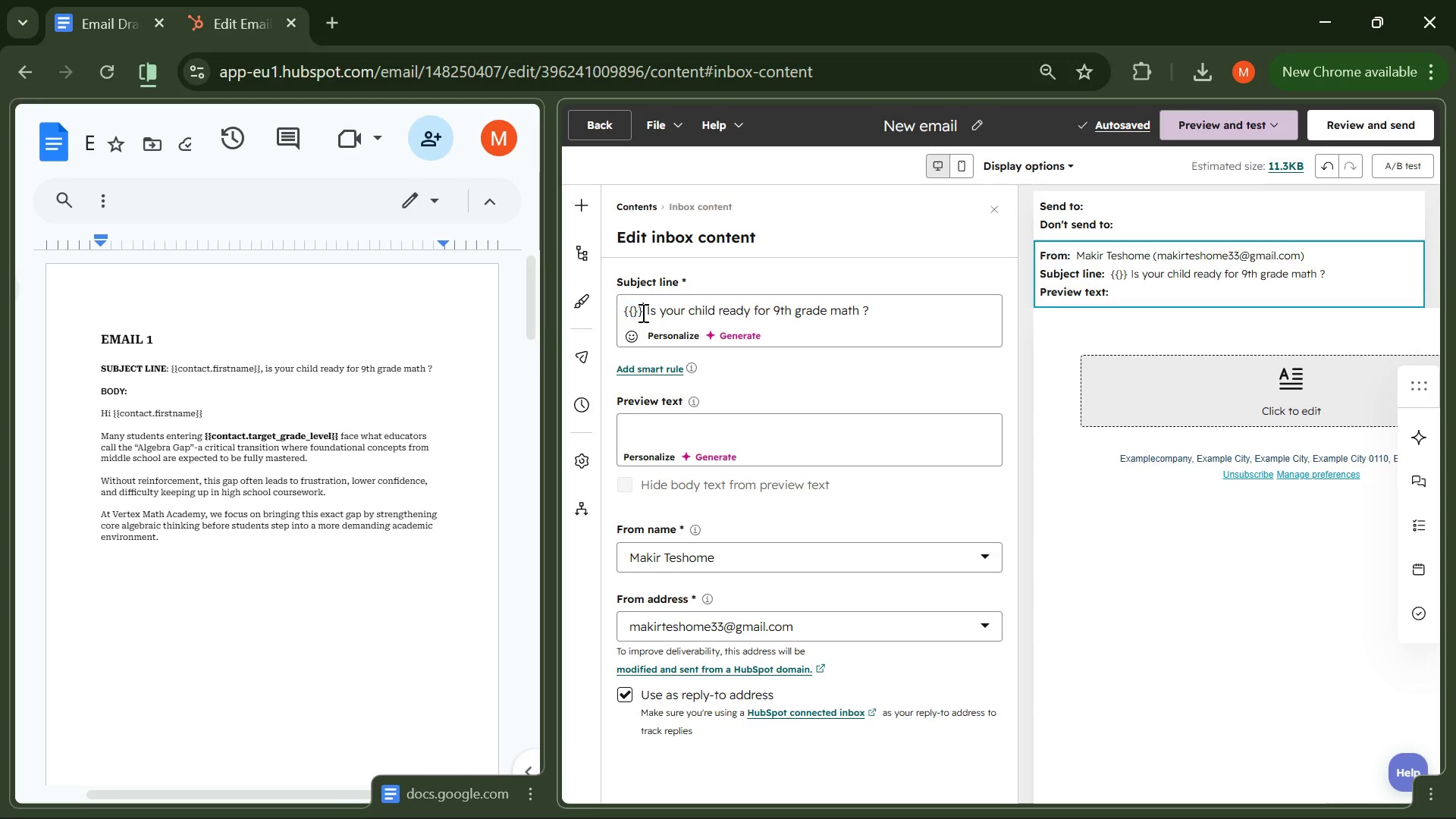 
left_click_drag(start_coordinate=[642, 312], to_coordinate=[623, 307])
 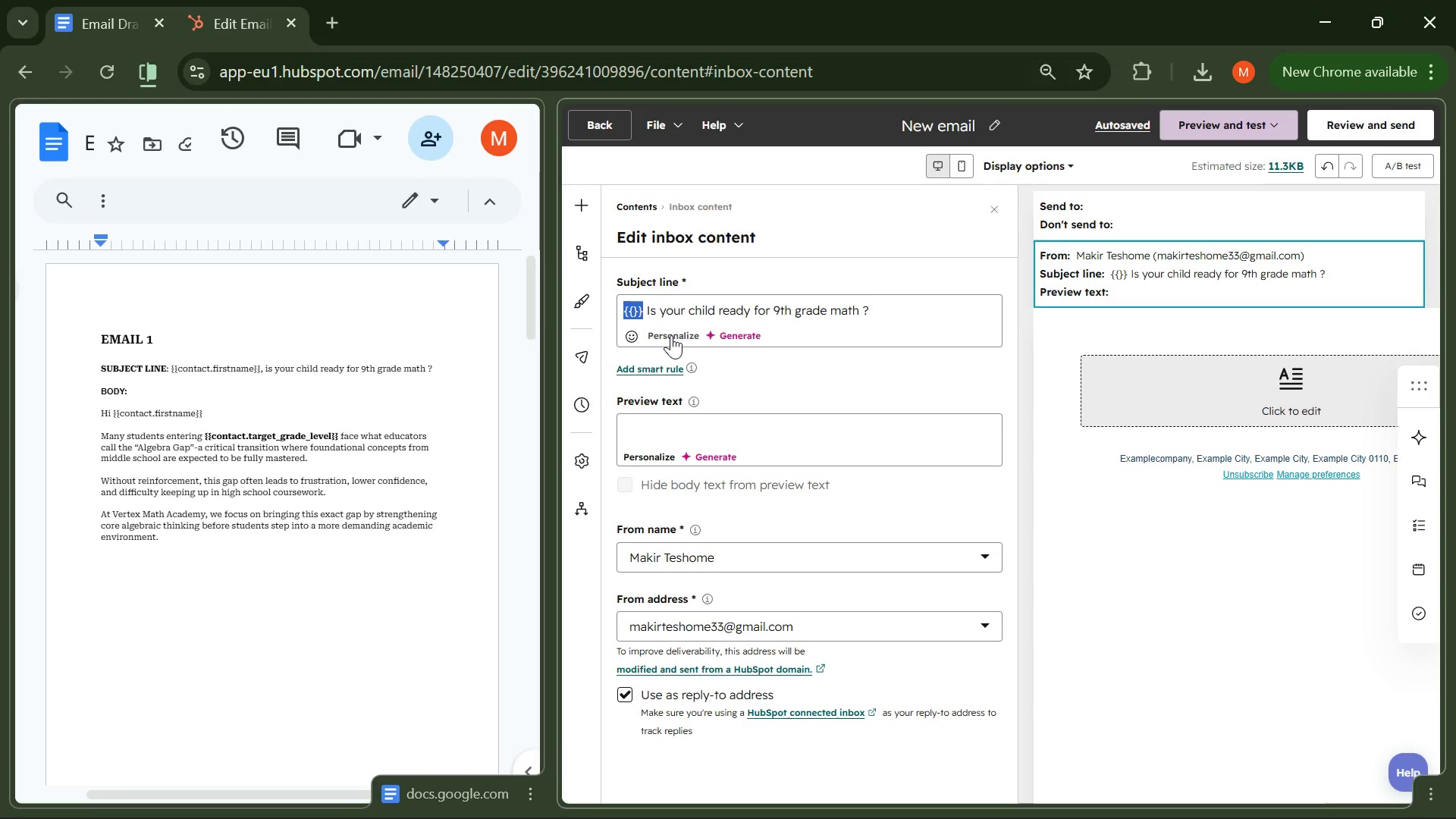 
left_click([670, 335])
 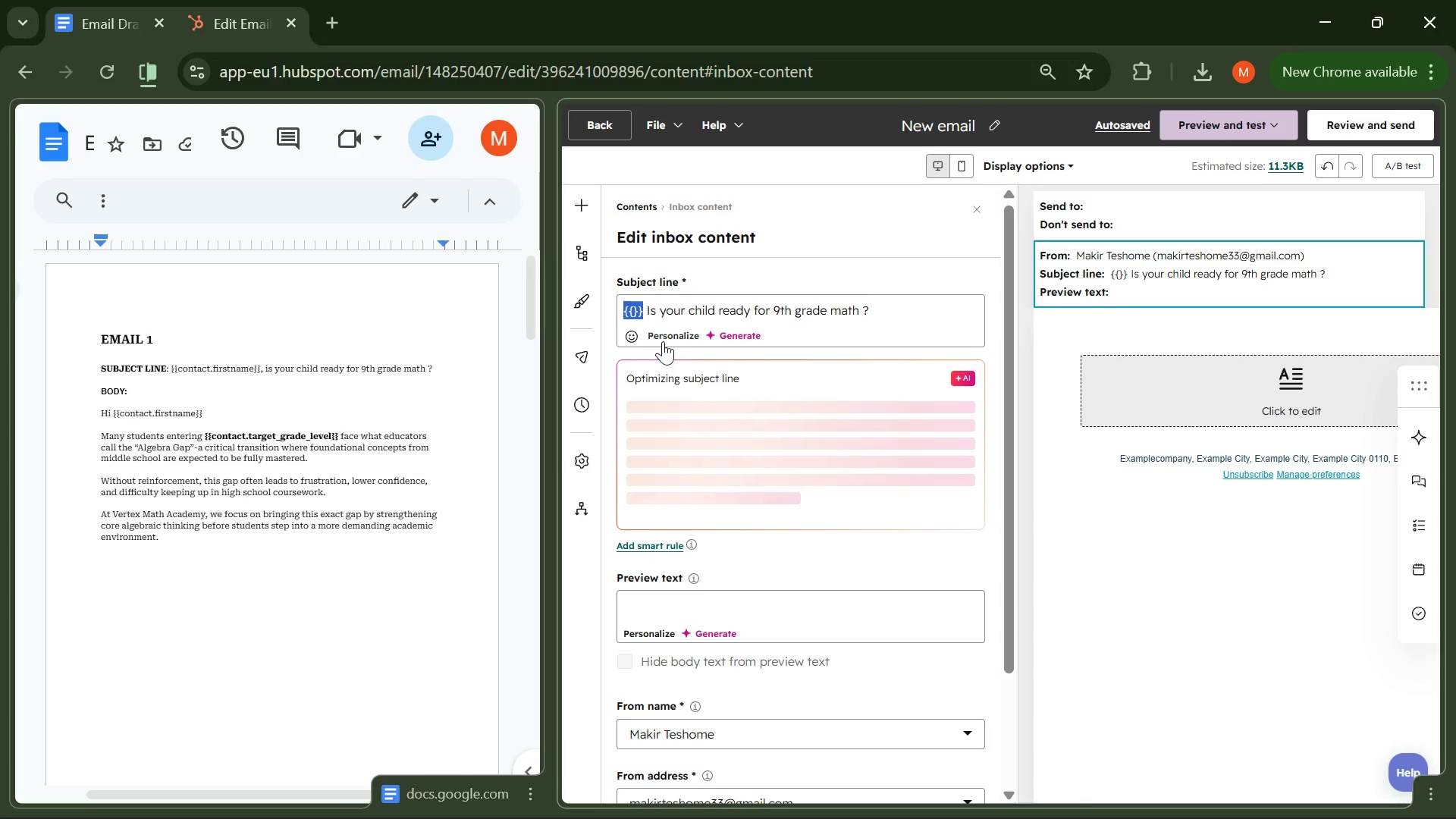 
left_click([663, 337])
 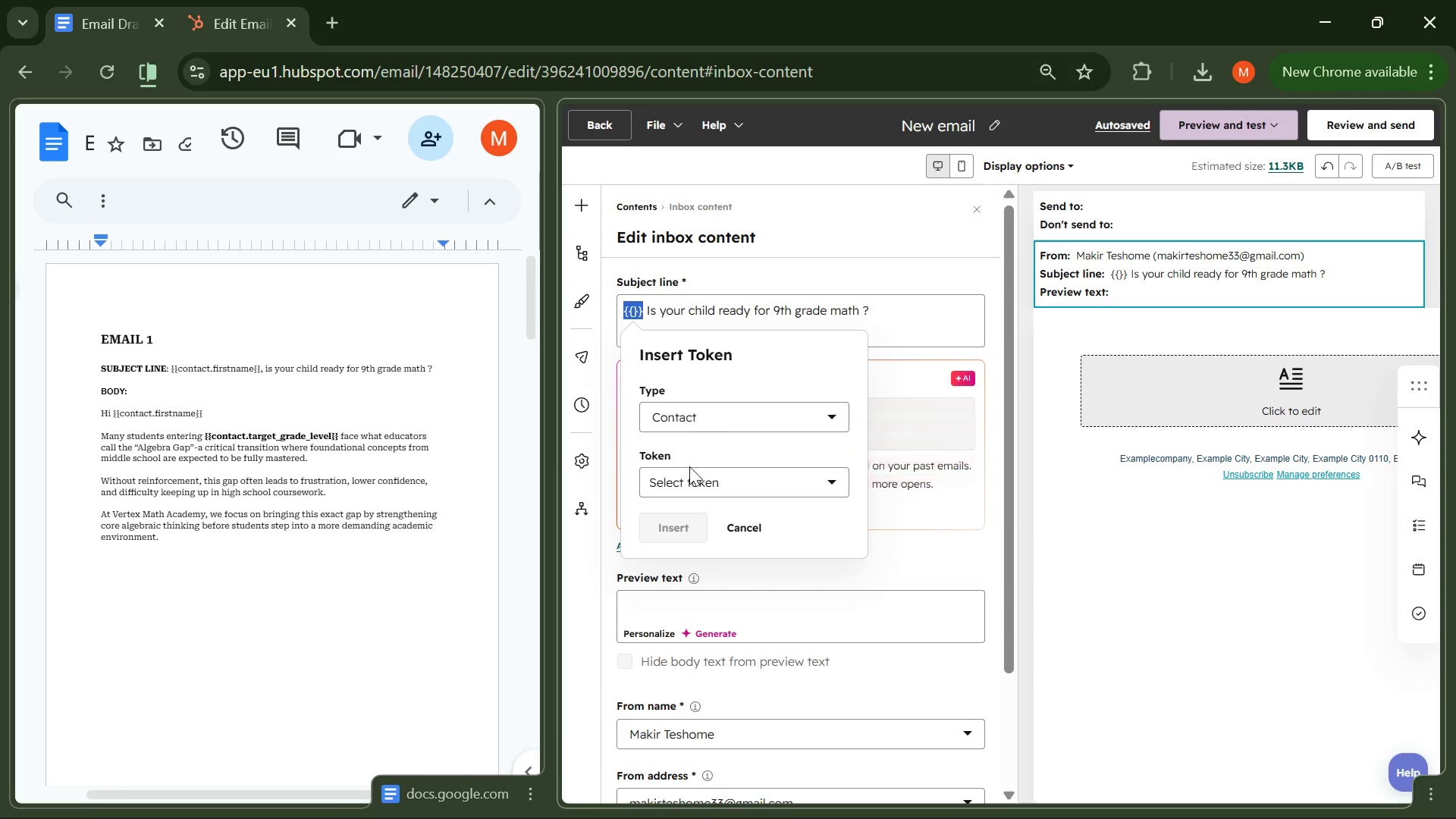 
left_click([691, 482])
 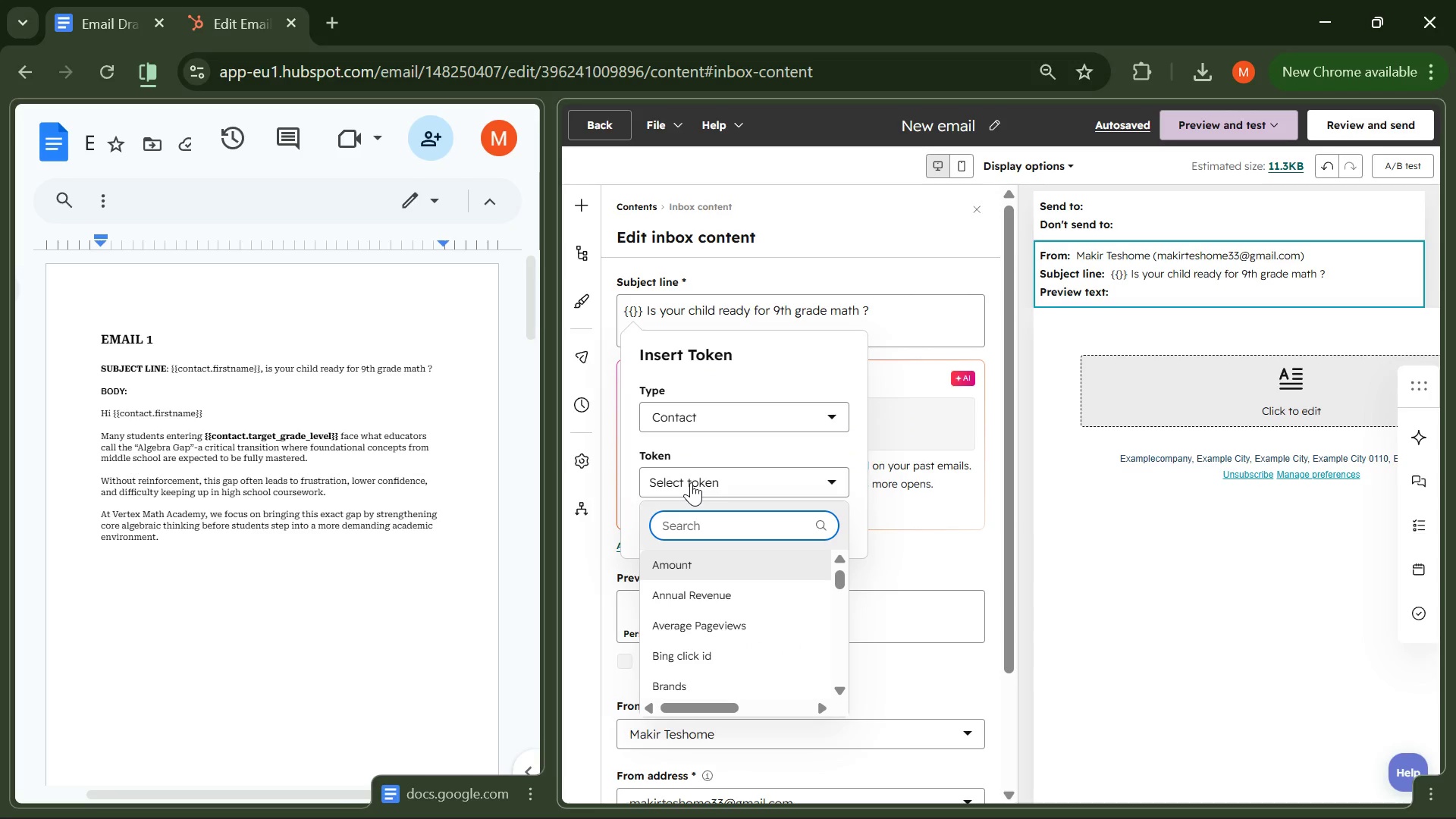 
type(fir)
 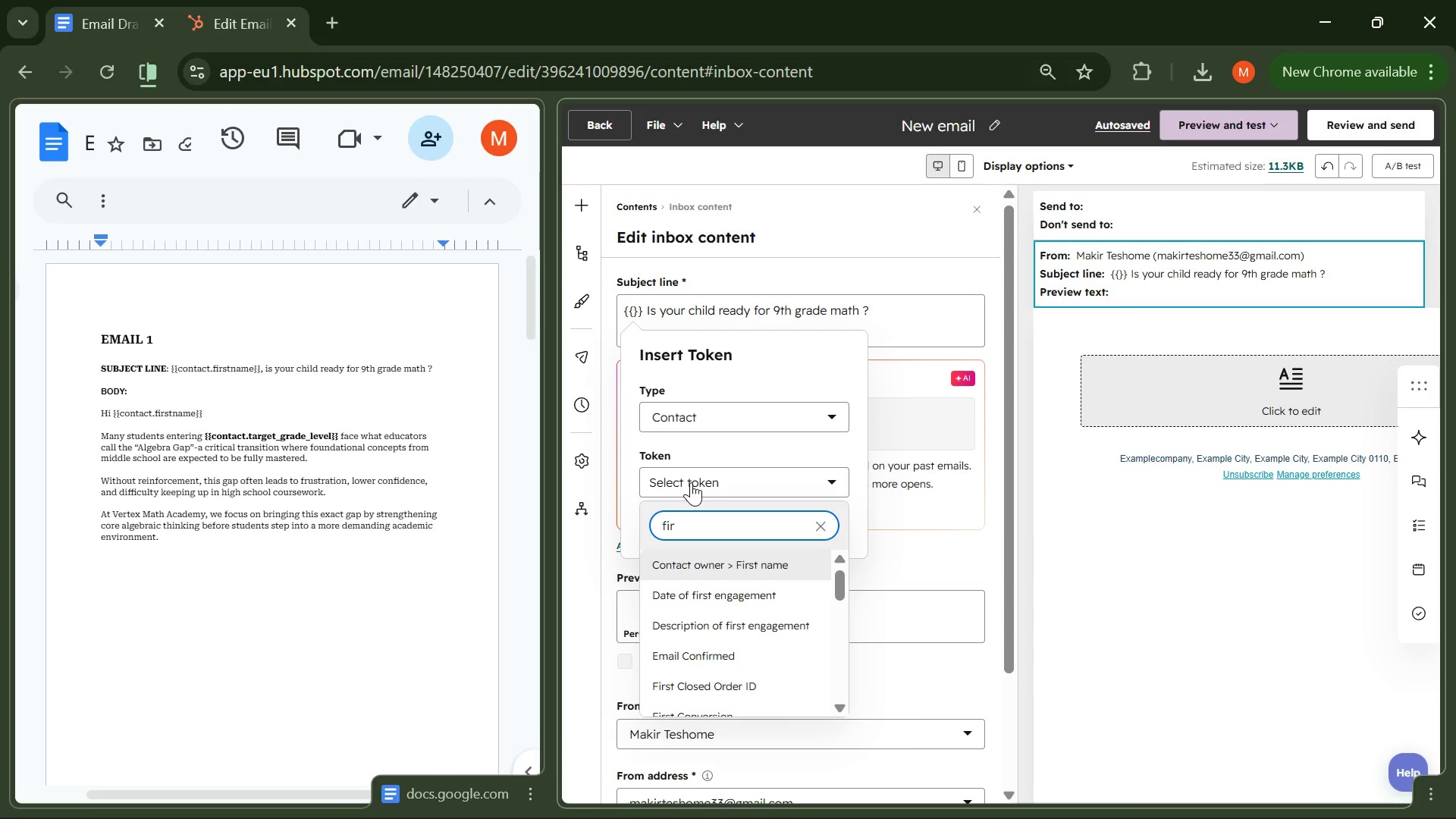 
type(st a)
key(Backspace)
type(nae)
 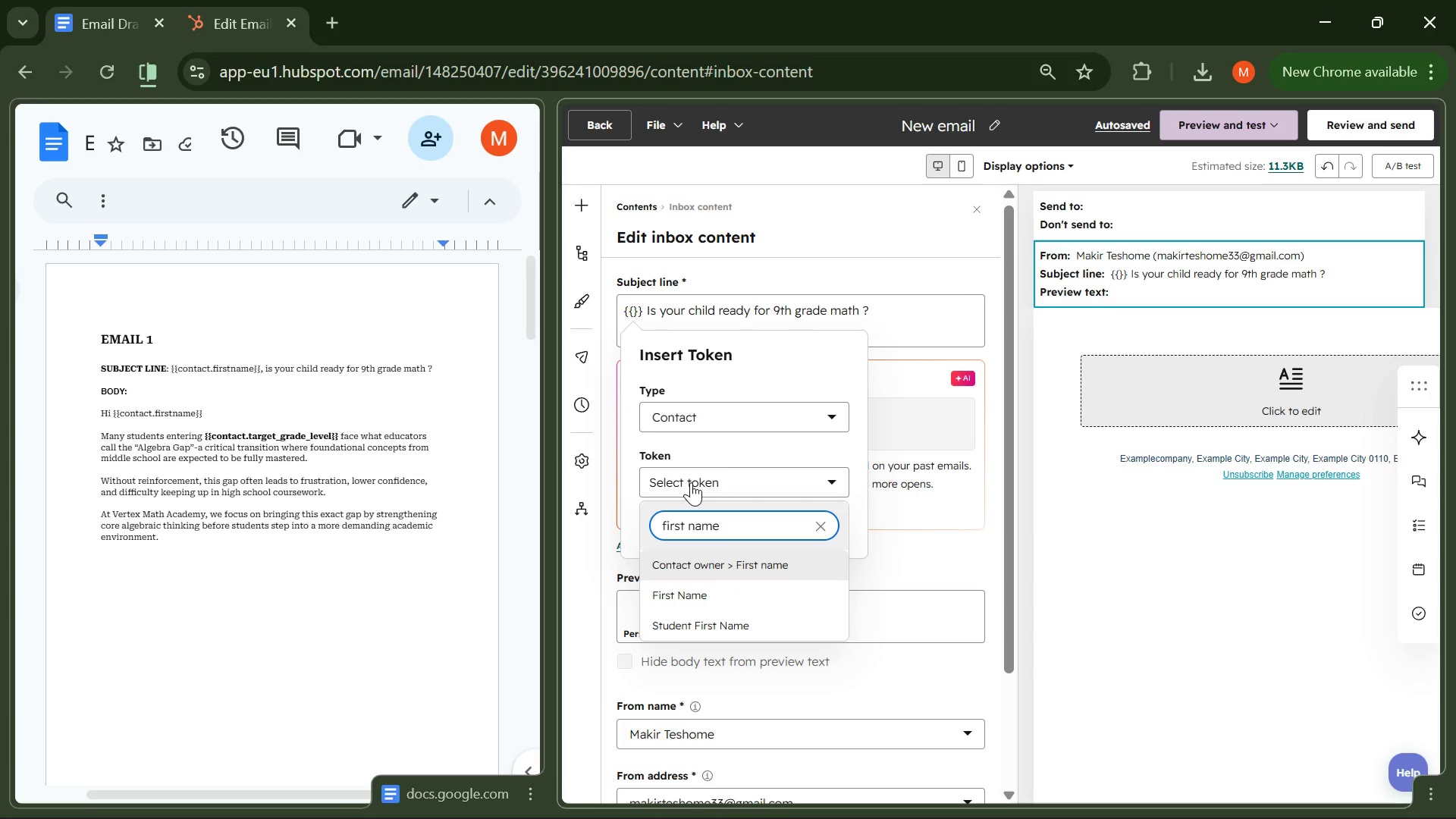 
hold_key(key=M, duration=11.58)
 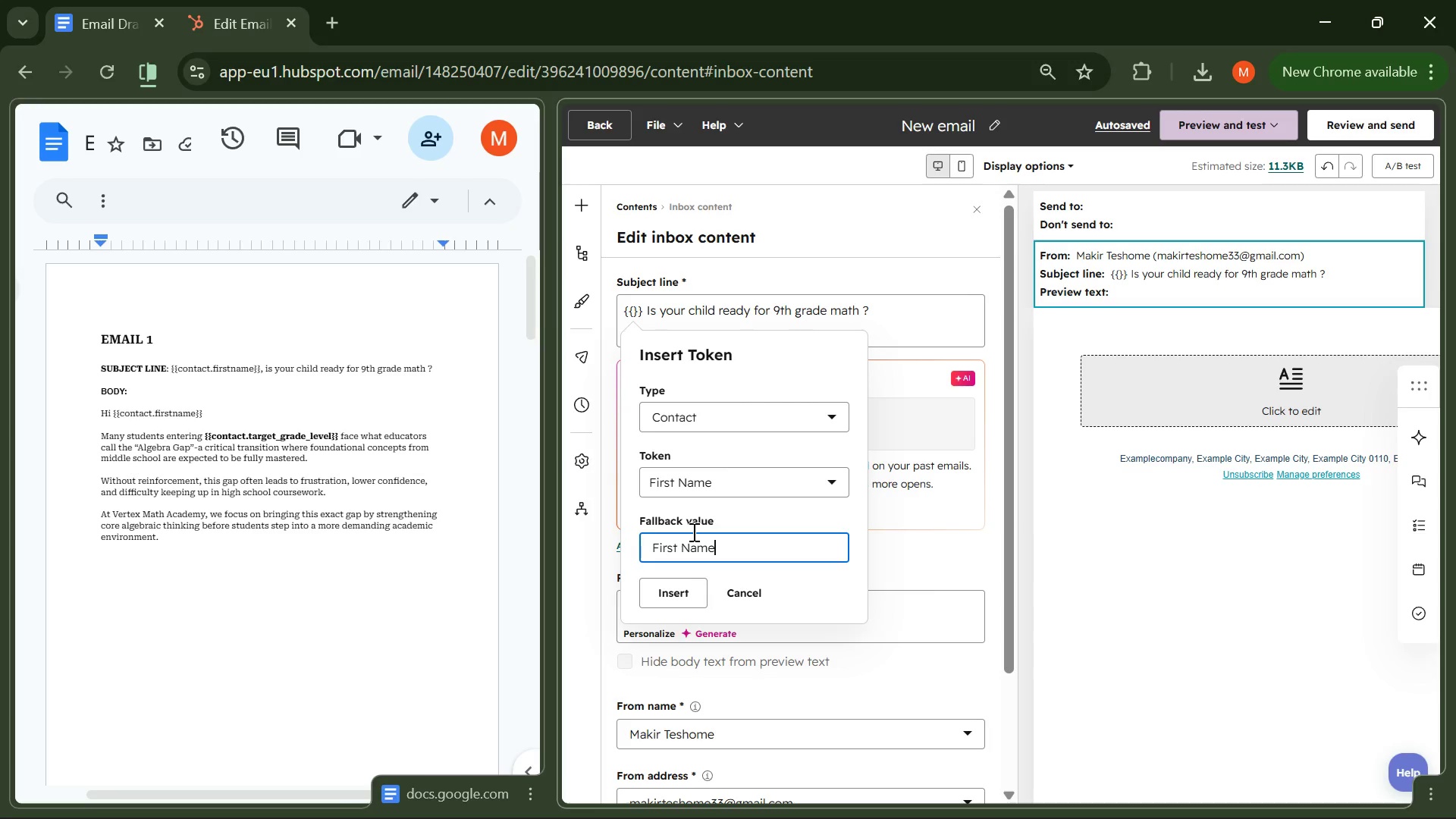 
left_click([698, 585])
 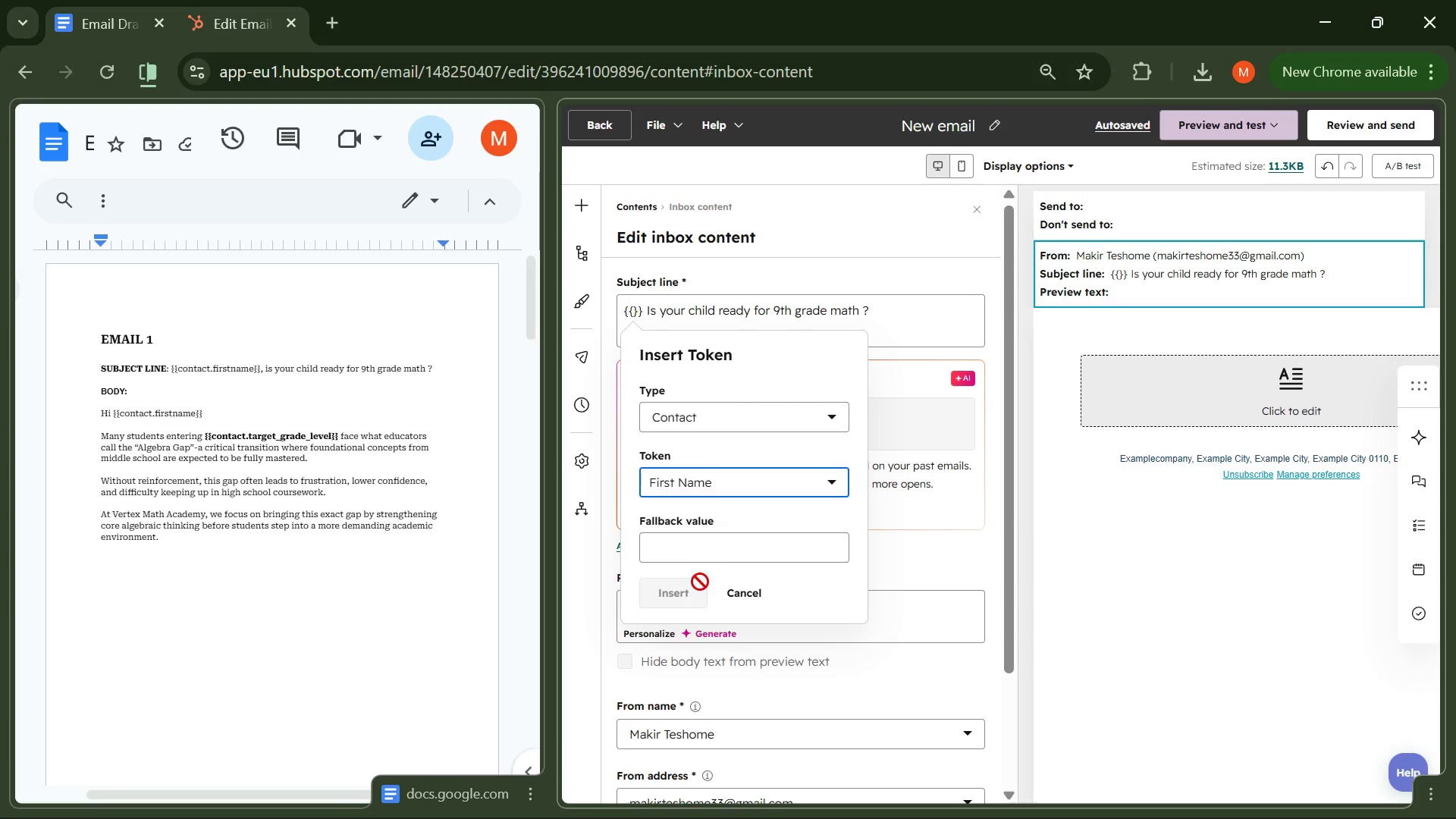 
left_click([692, 532])
 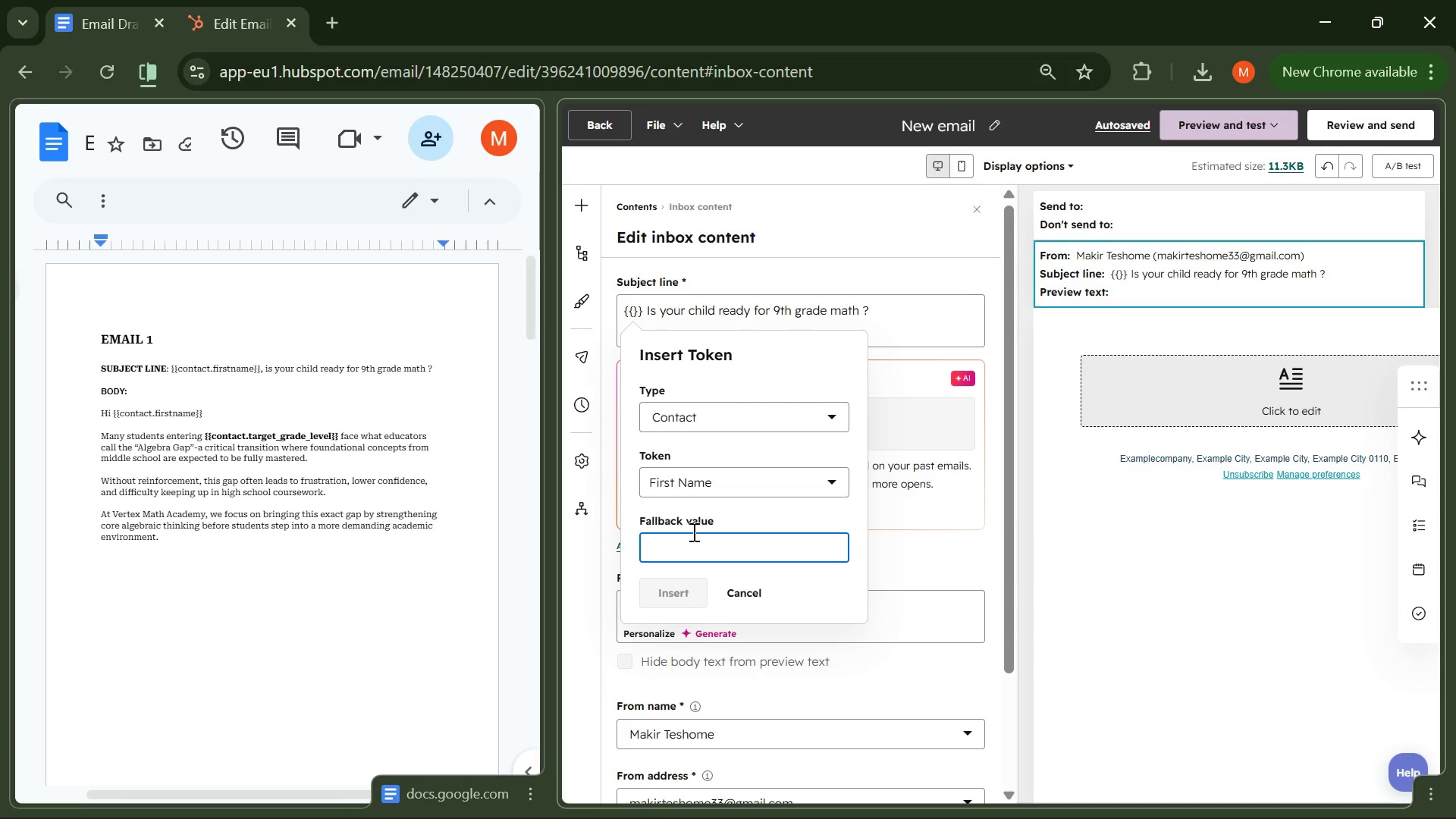 
type(First Nae)
 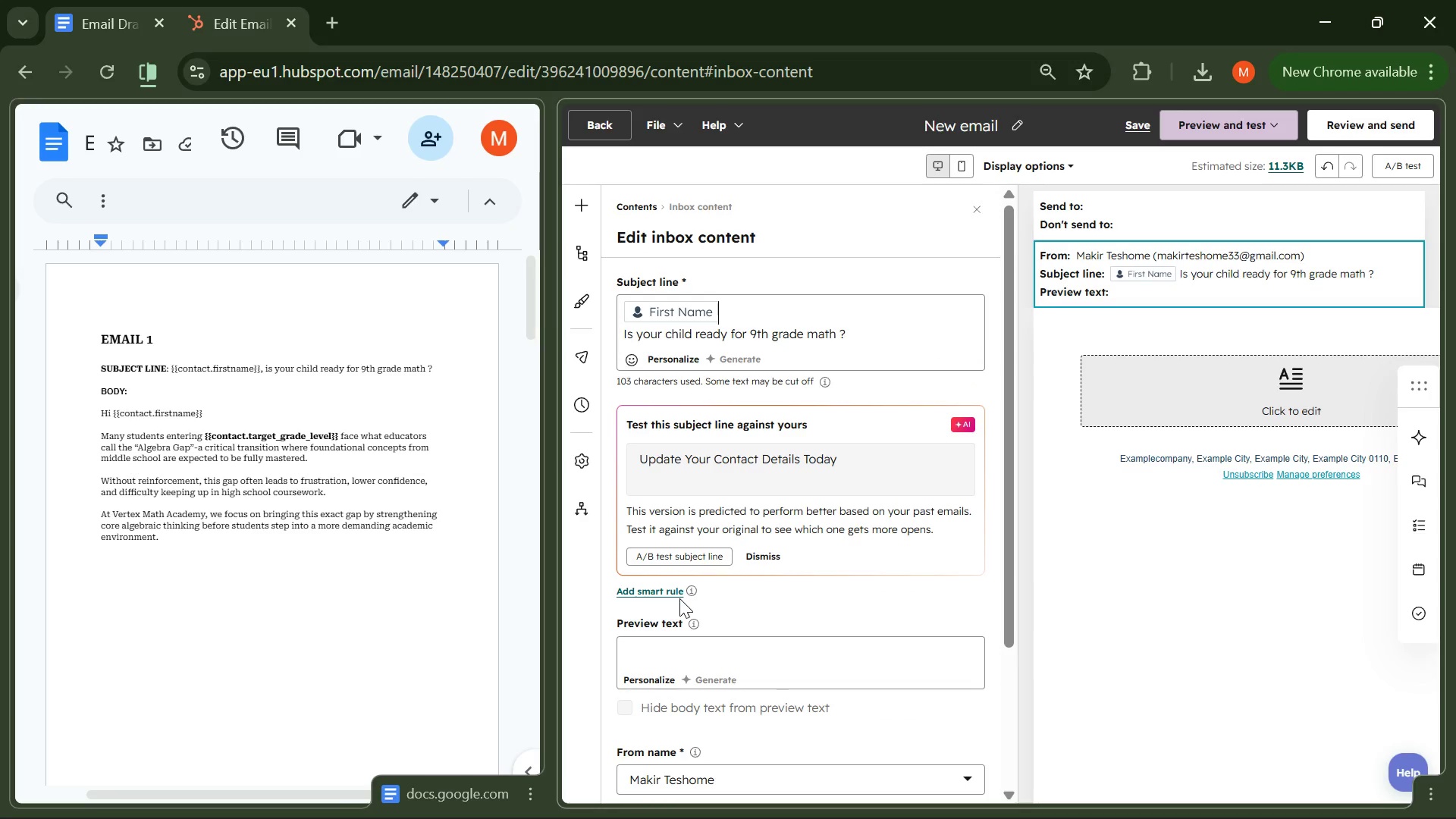 
wait(5.36)
 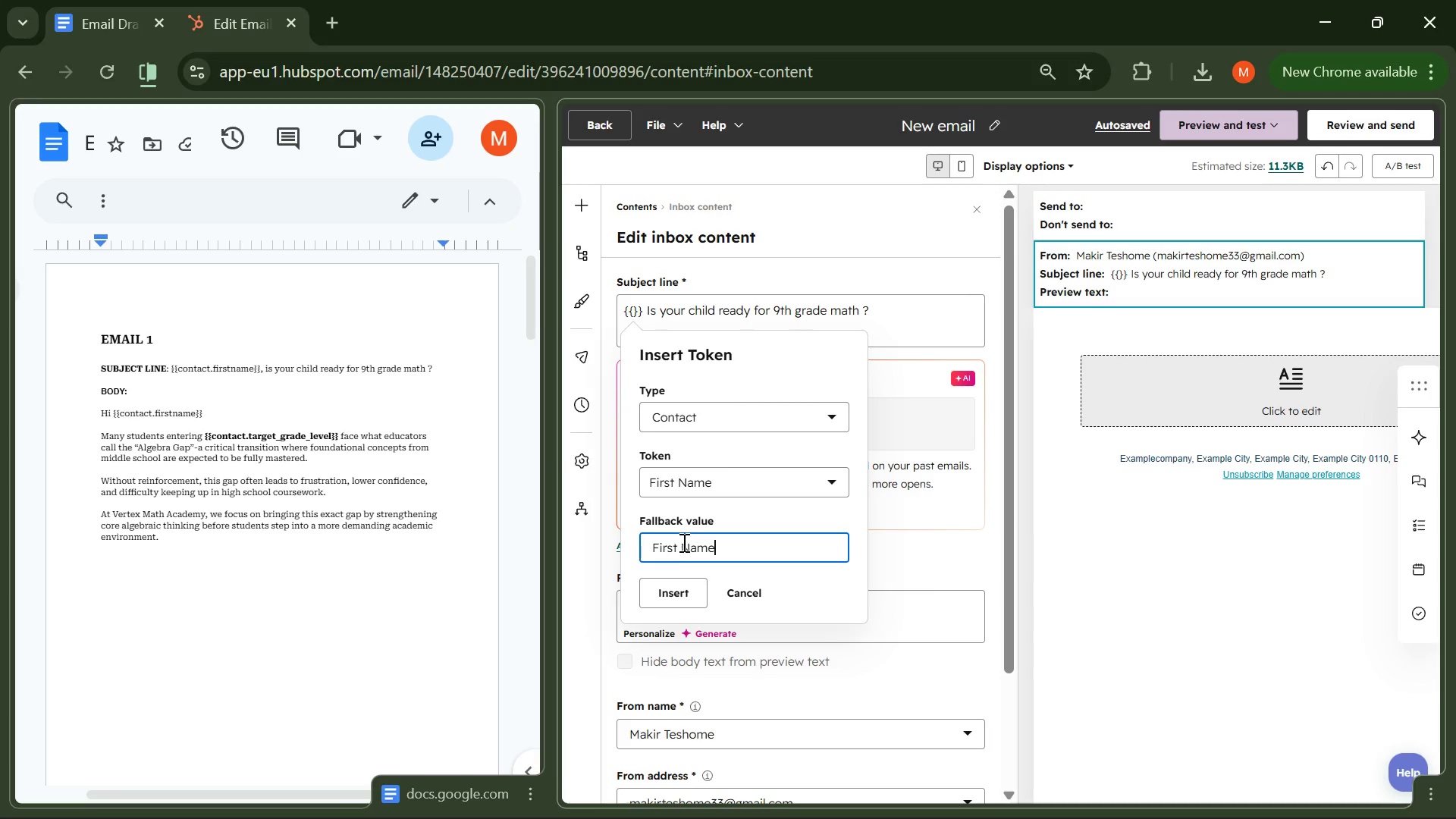 
left_click([1219, 413])
 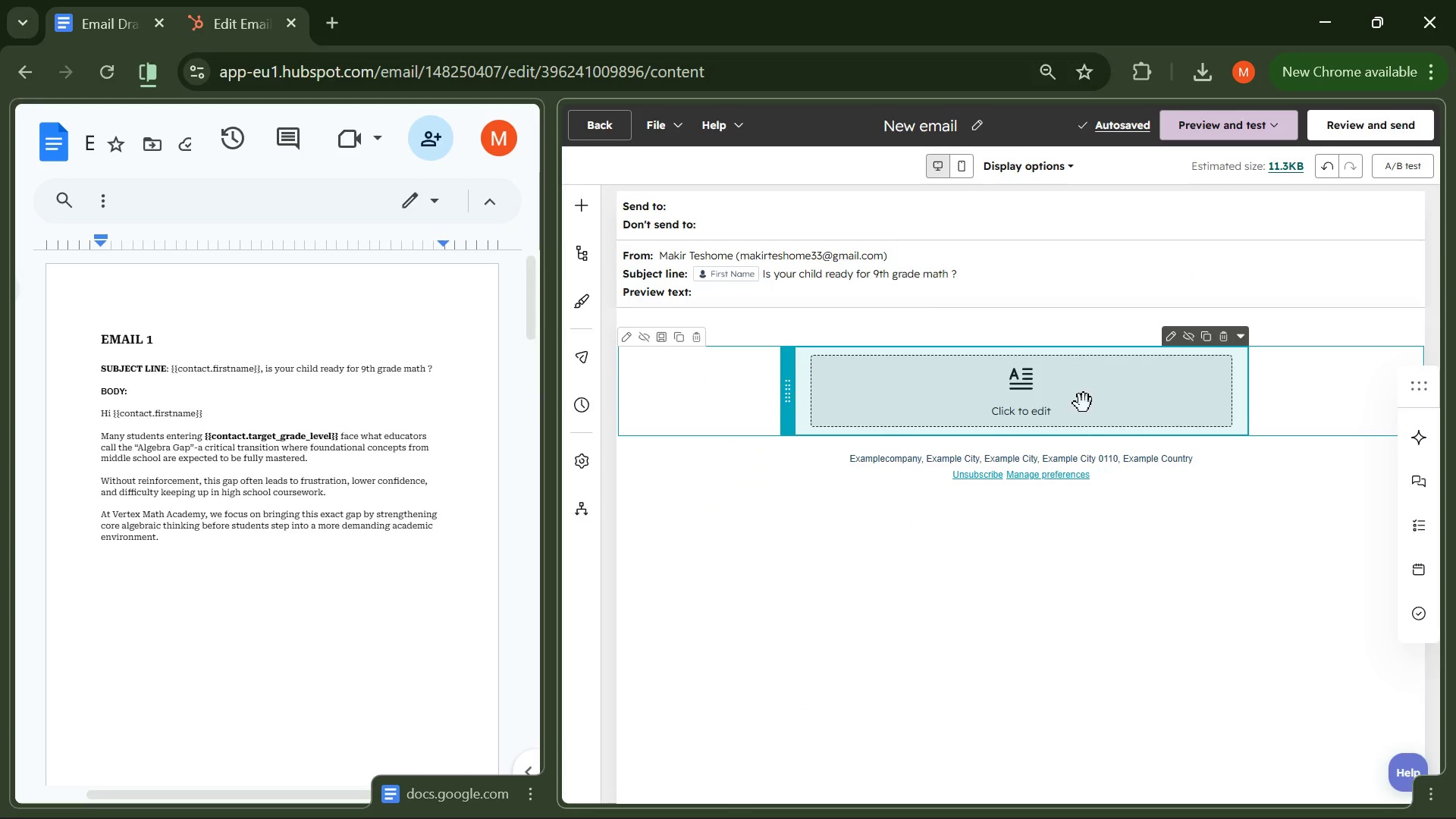 
double_click([1072, 402])
 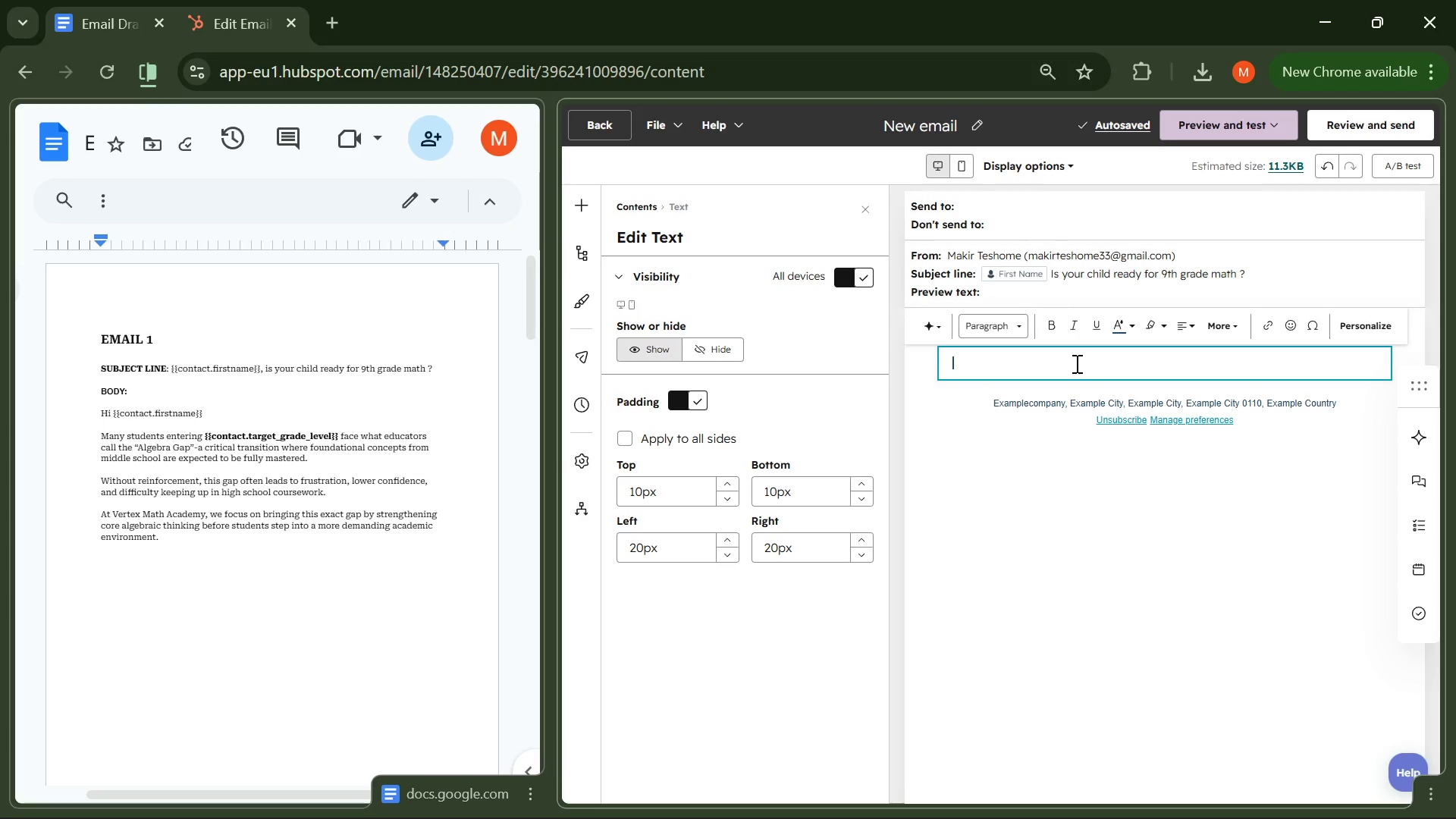 
left_click([1065, 365])
 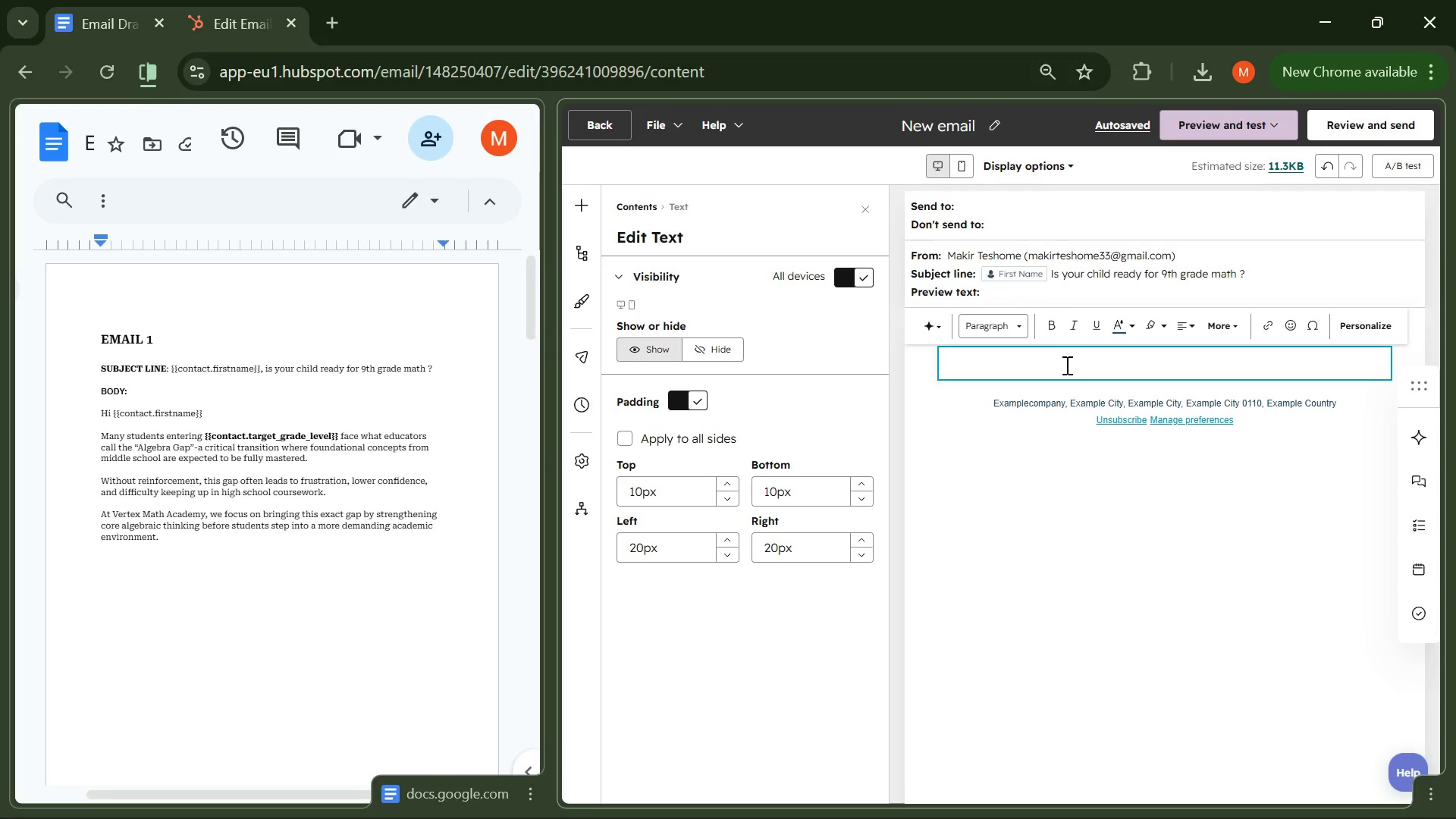 
key(CapsLock)
 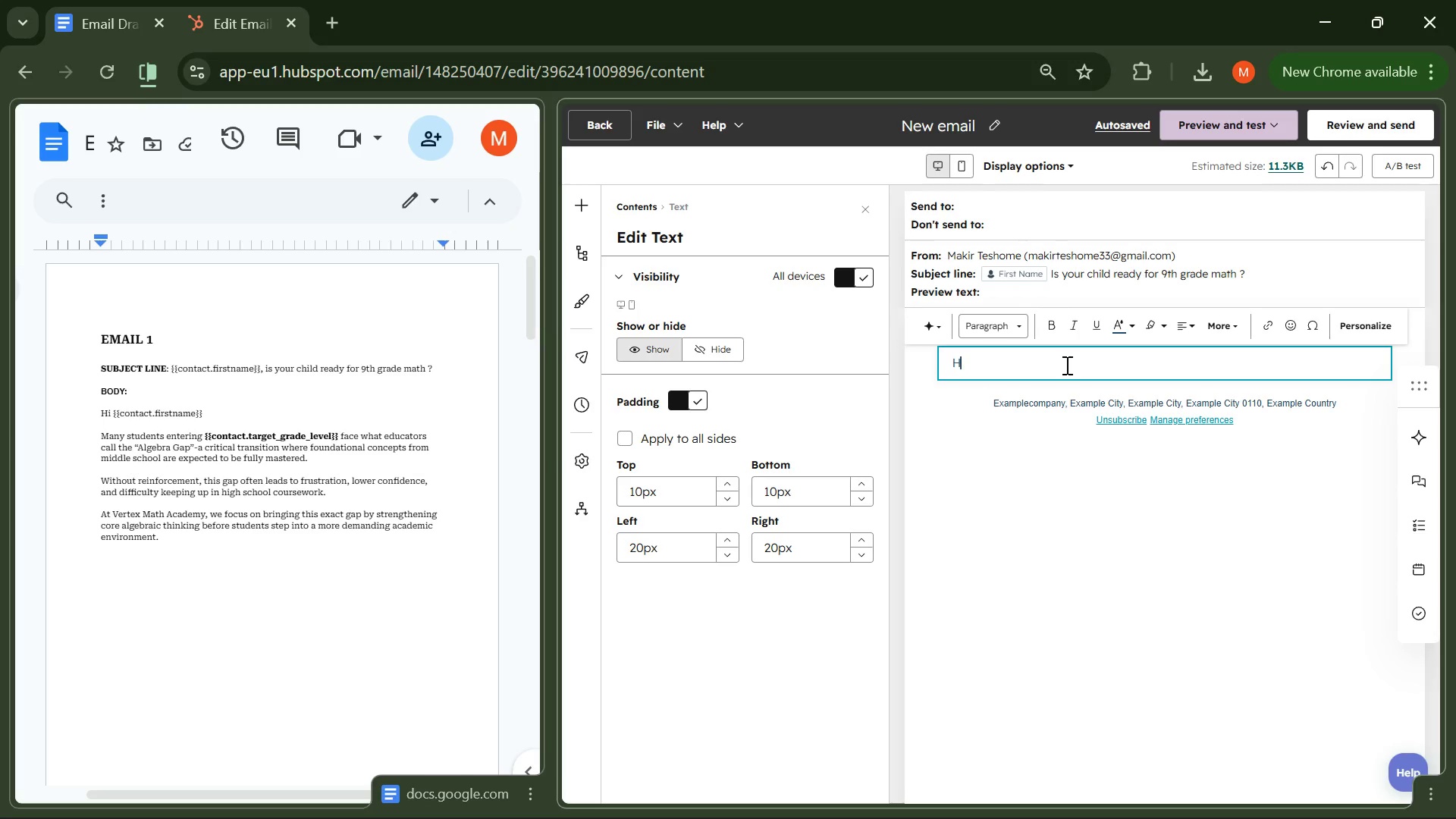 
key(H)
 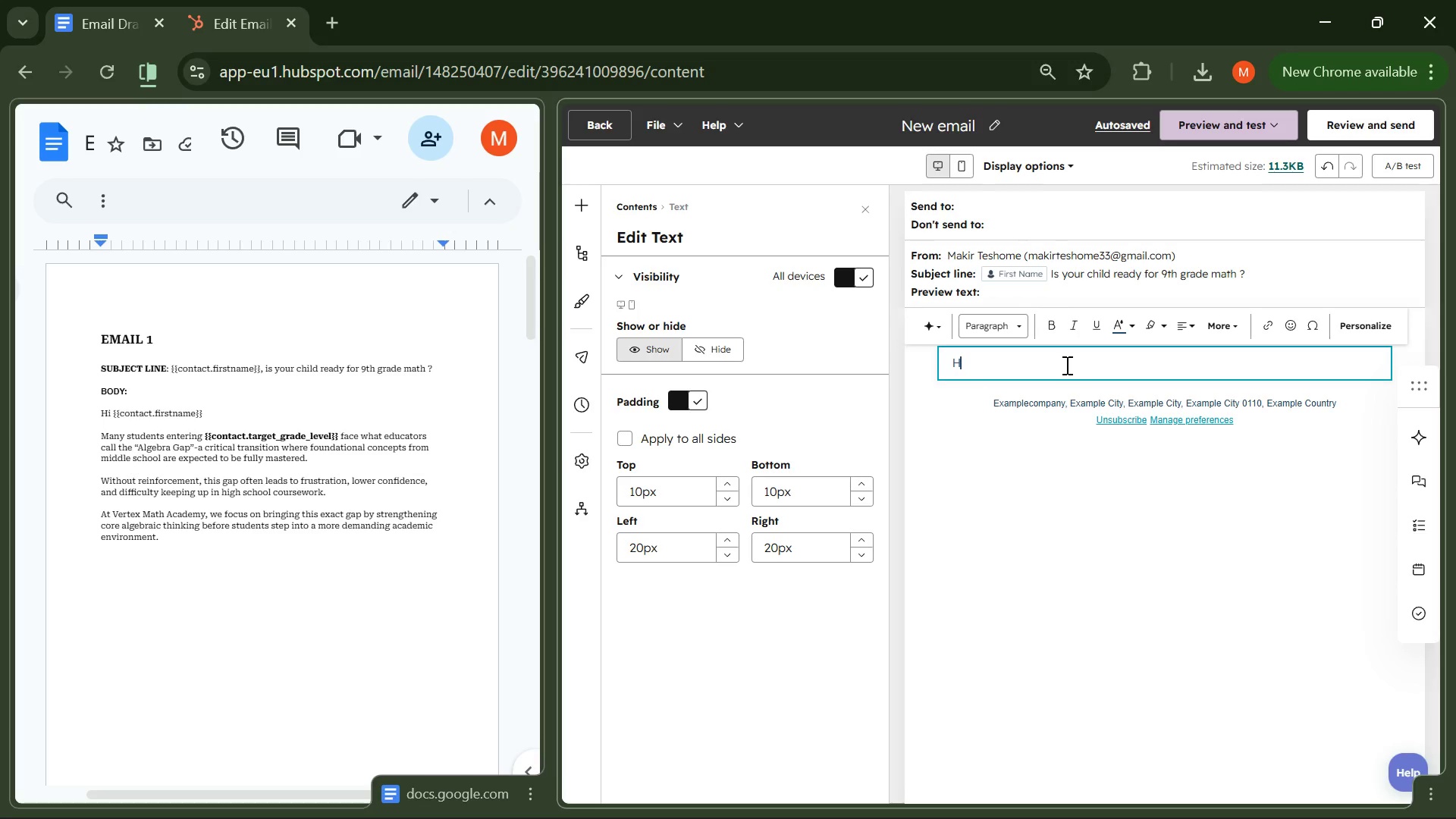 
key(CapsLock)
 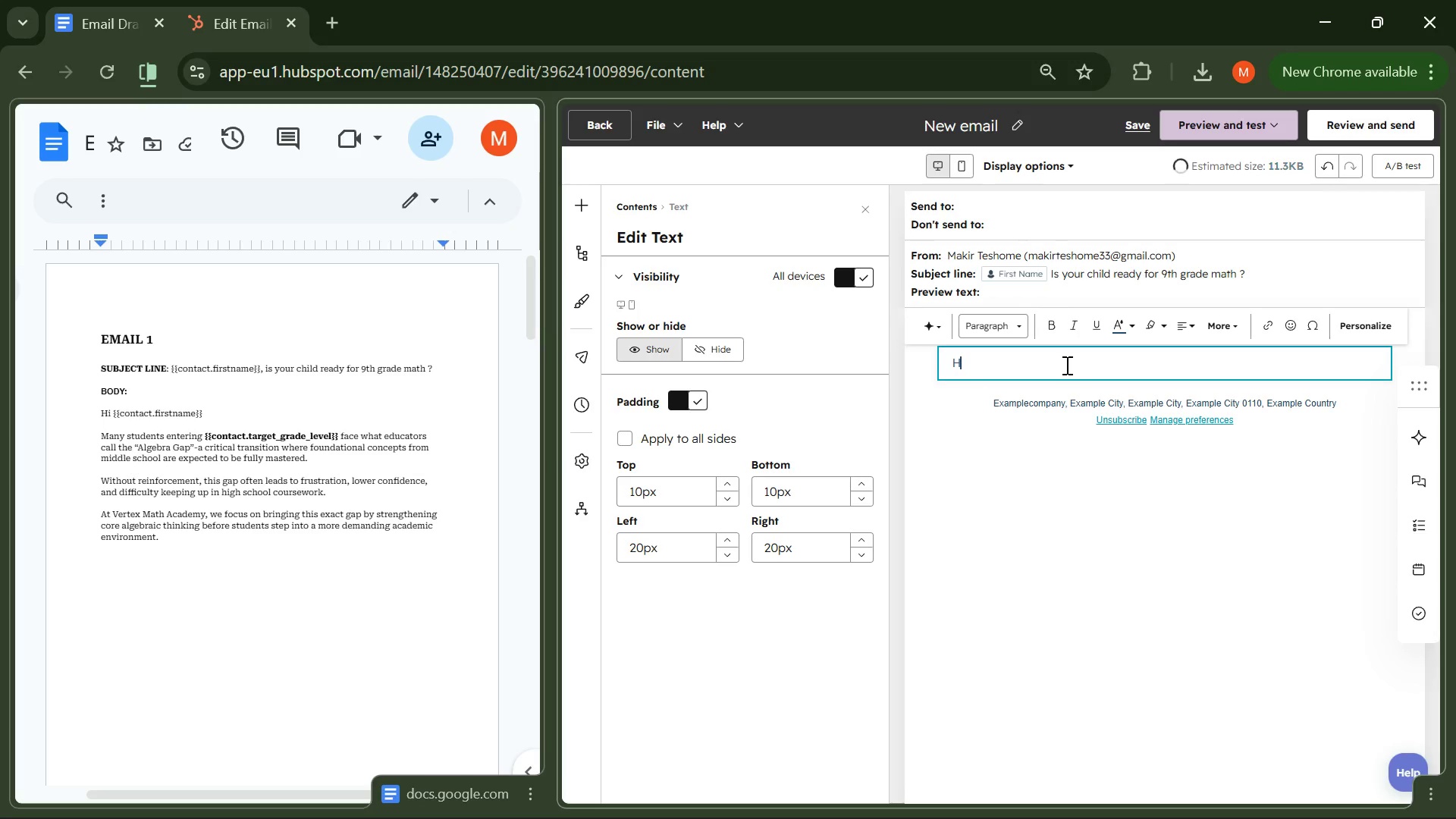 
key(I)
 